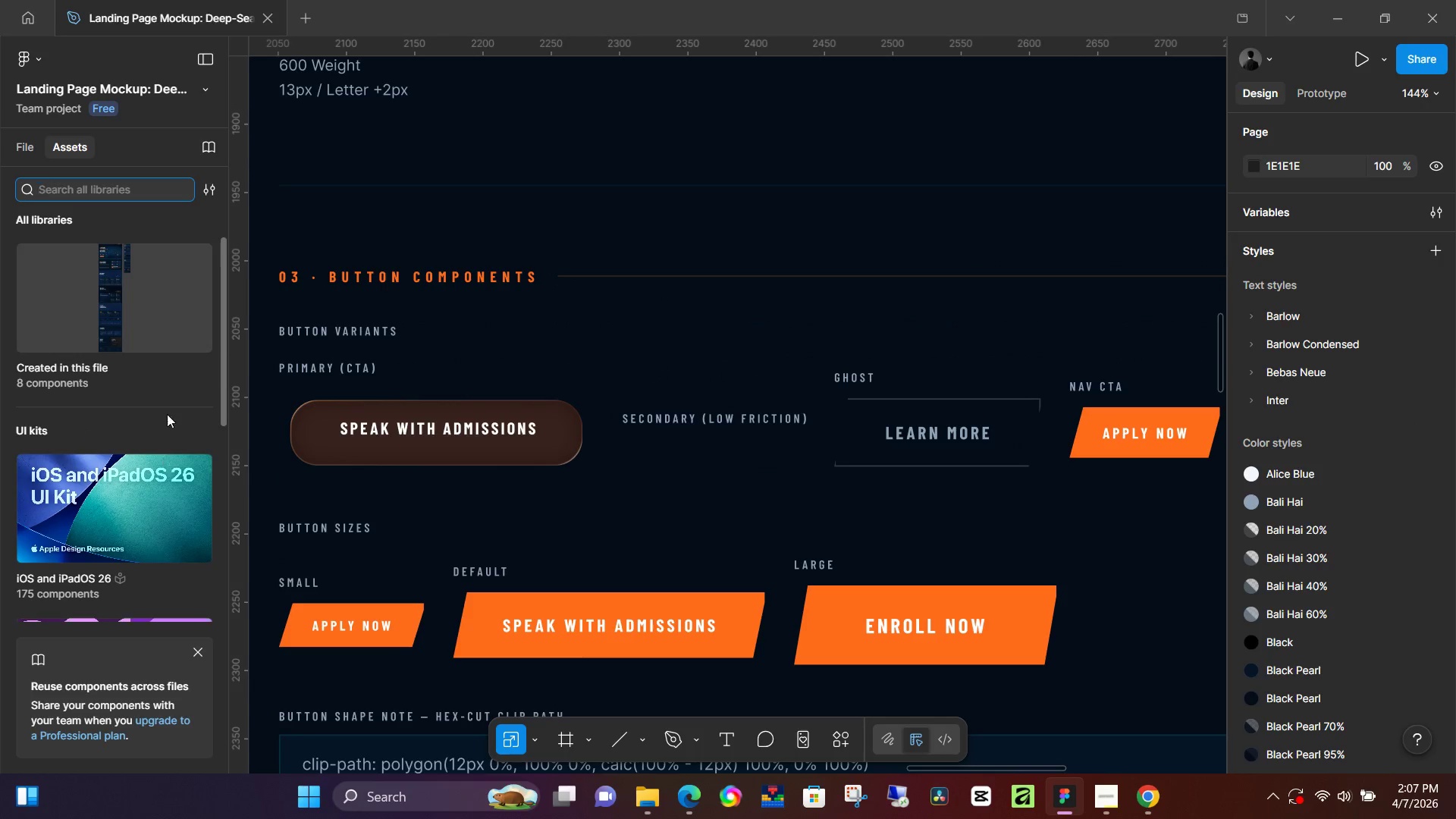 
left_click([109, 267])
 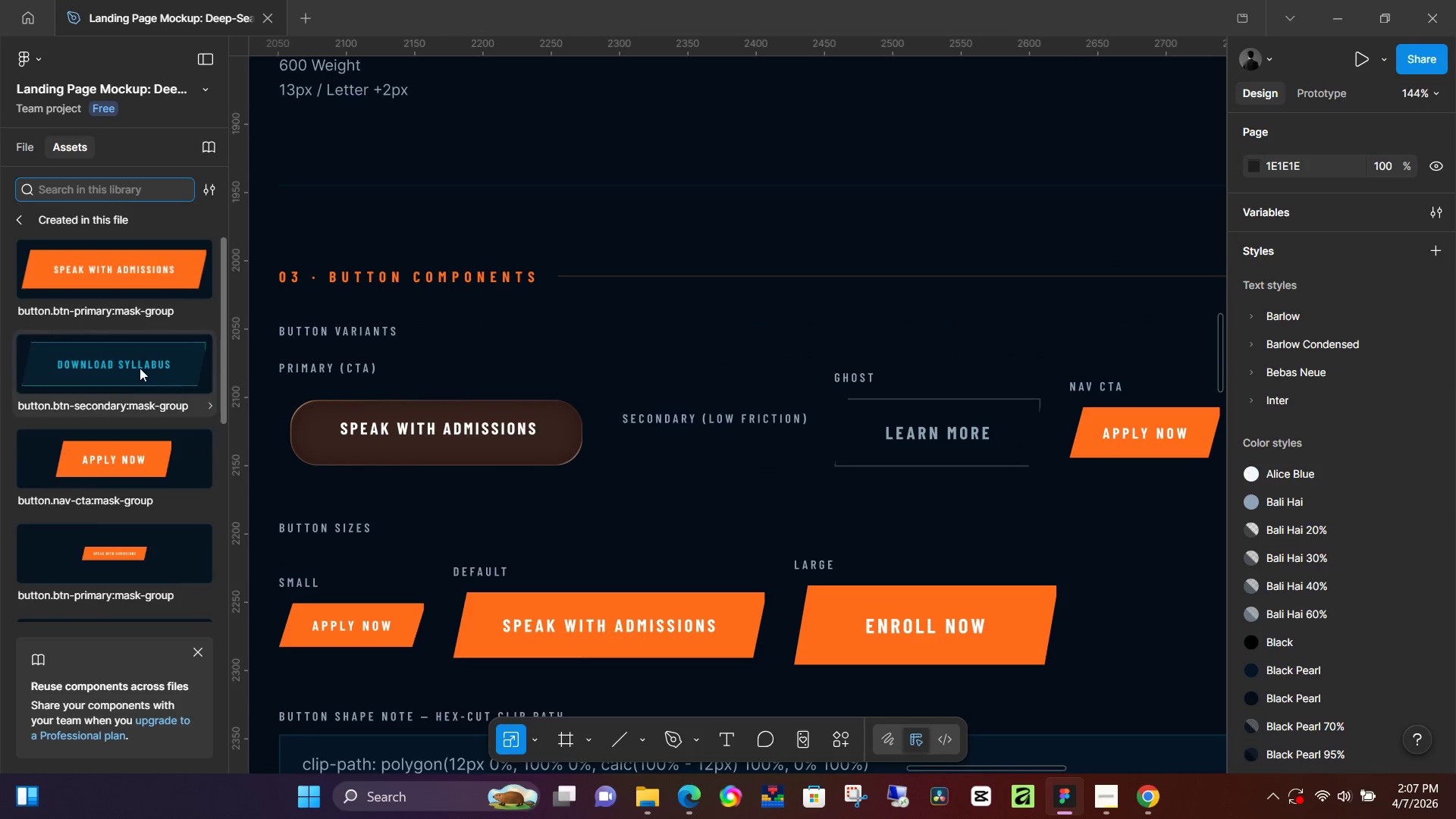 
scroll: coordinate [138, 454], scroll_direction: down, amount: 8.0
 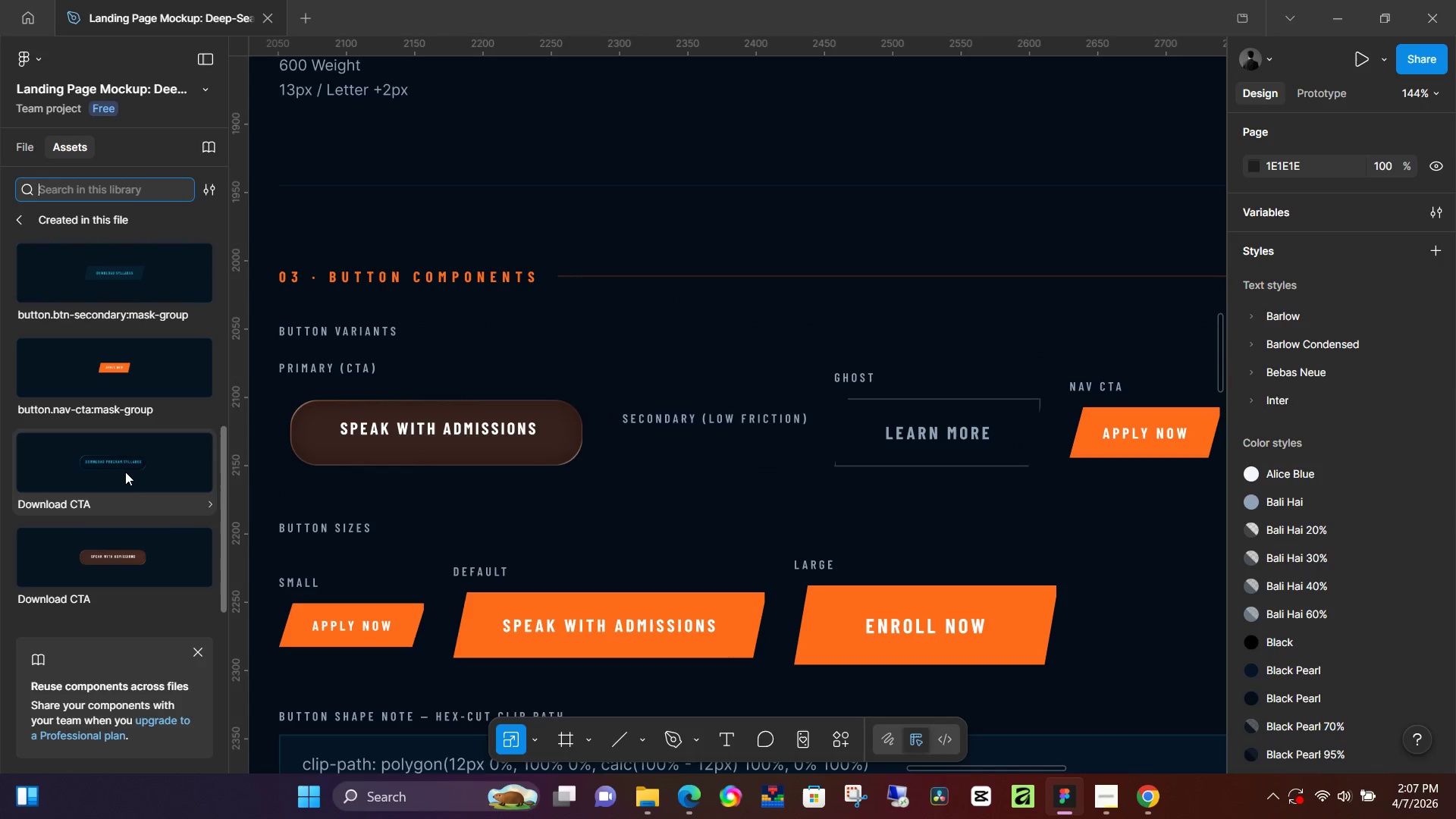 
left_click([125, 472])
 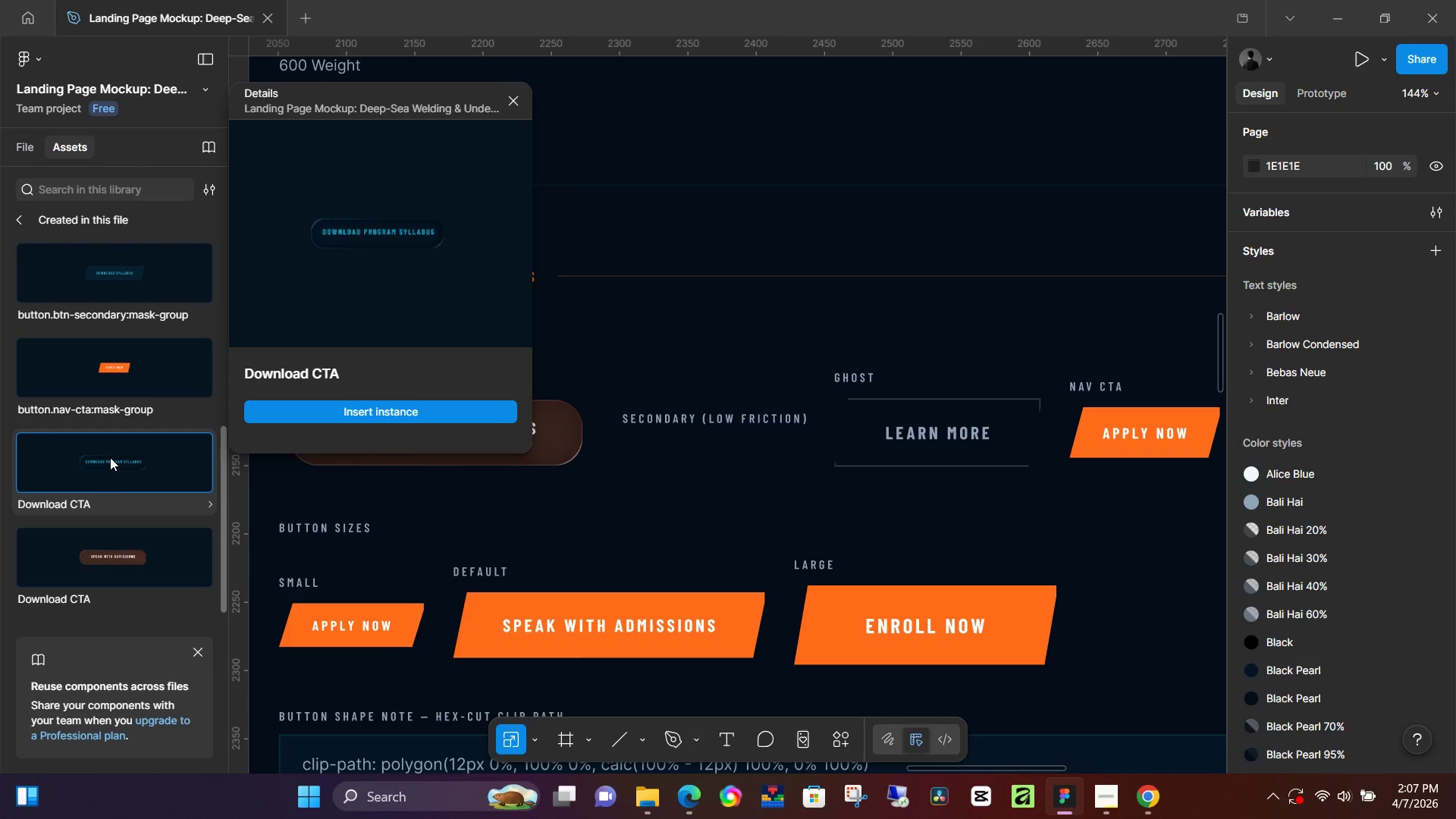 
left_click_drag(start_coordinate=[104, 460], to_coordinate=[662, 444])
 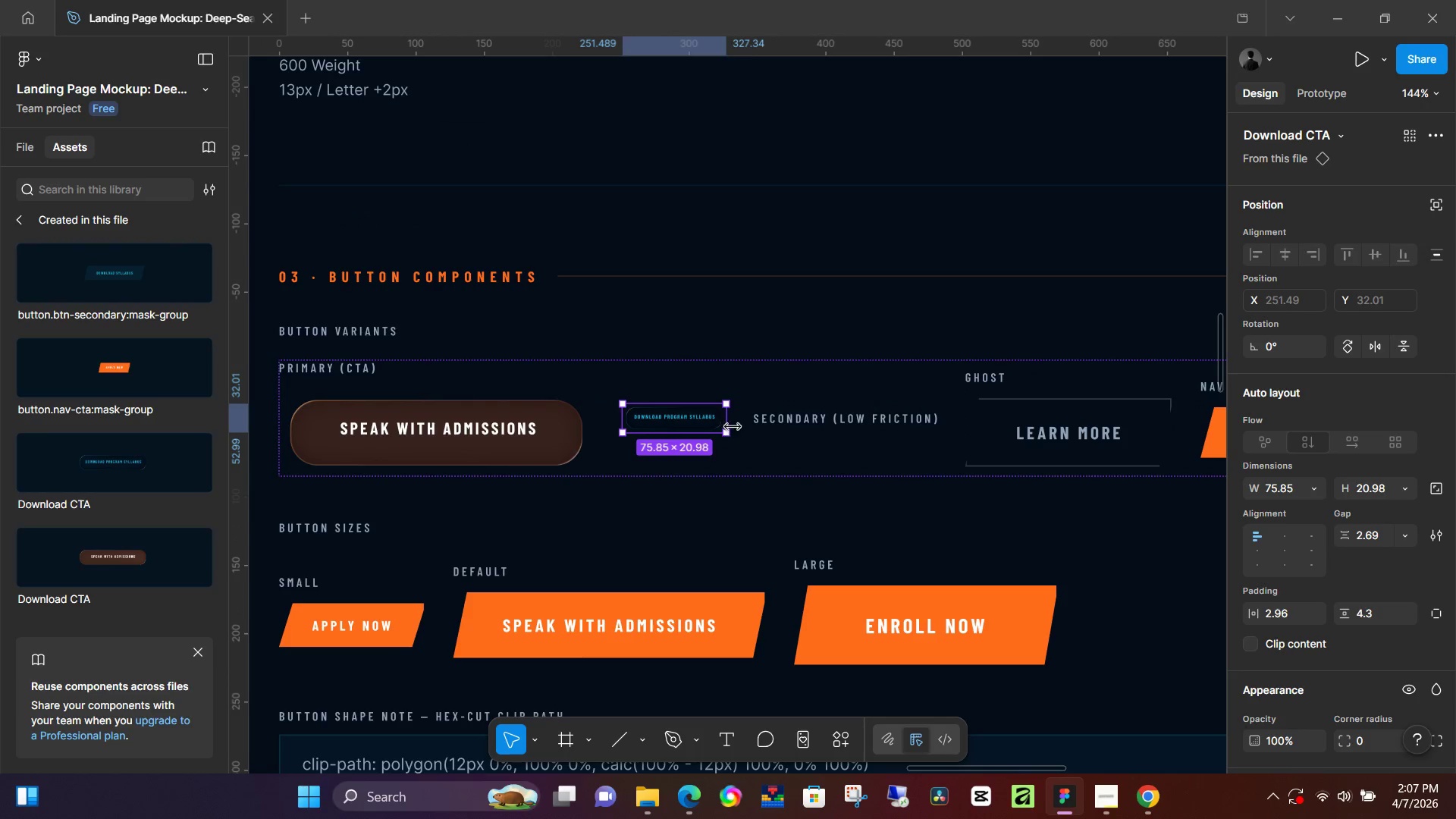 
left_click_drag(start_coordinate=[674, 425], to_coordinate=[812, 457])
 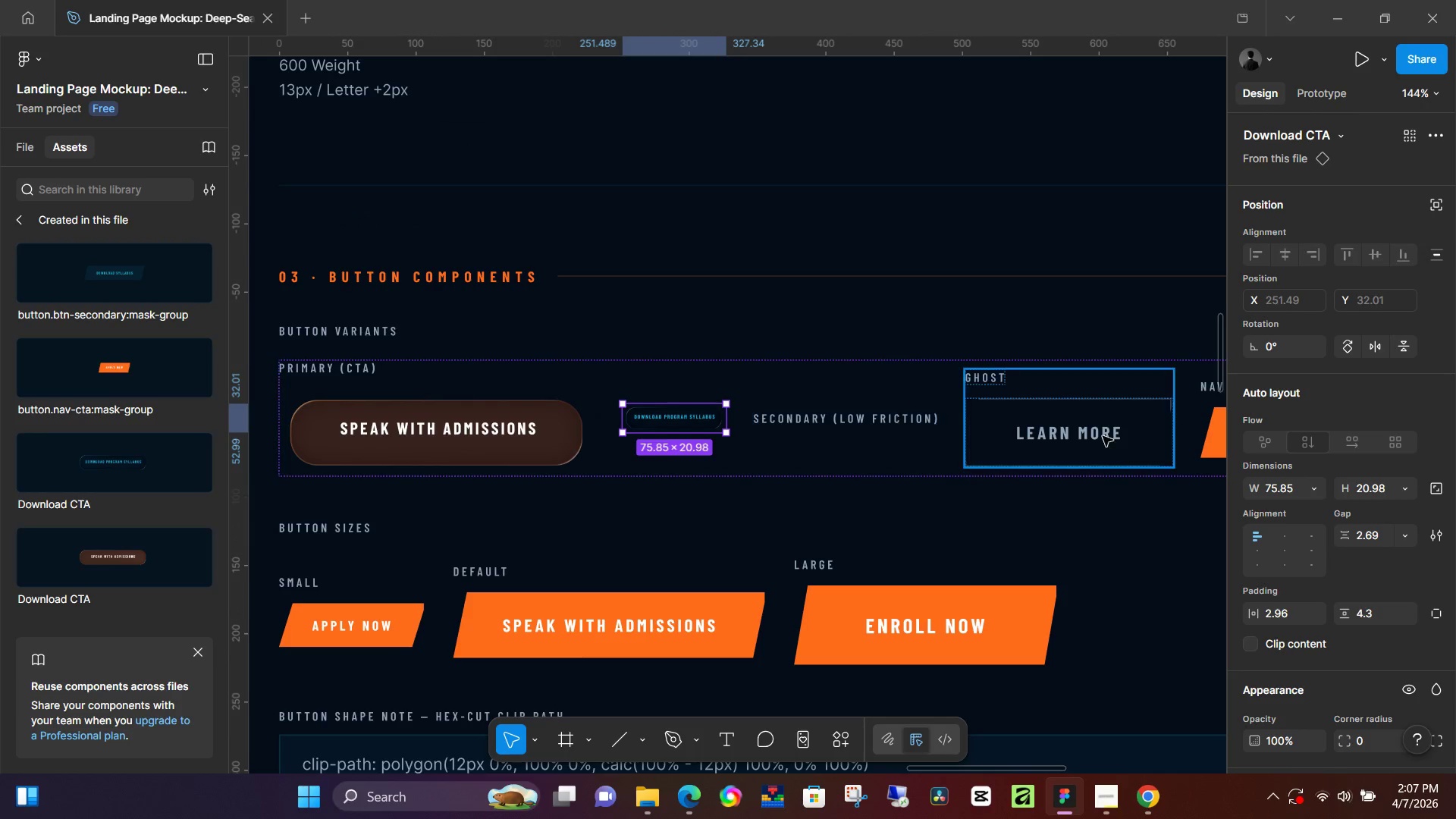 
left_click([1279, 560])
 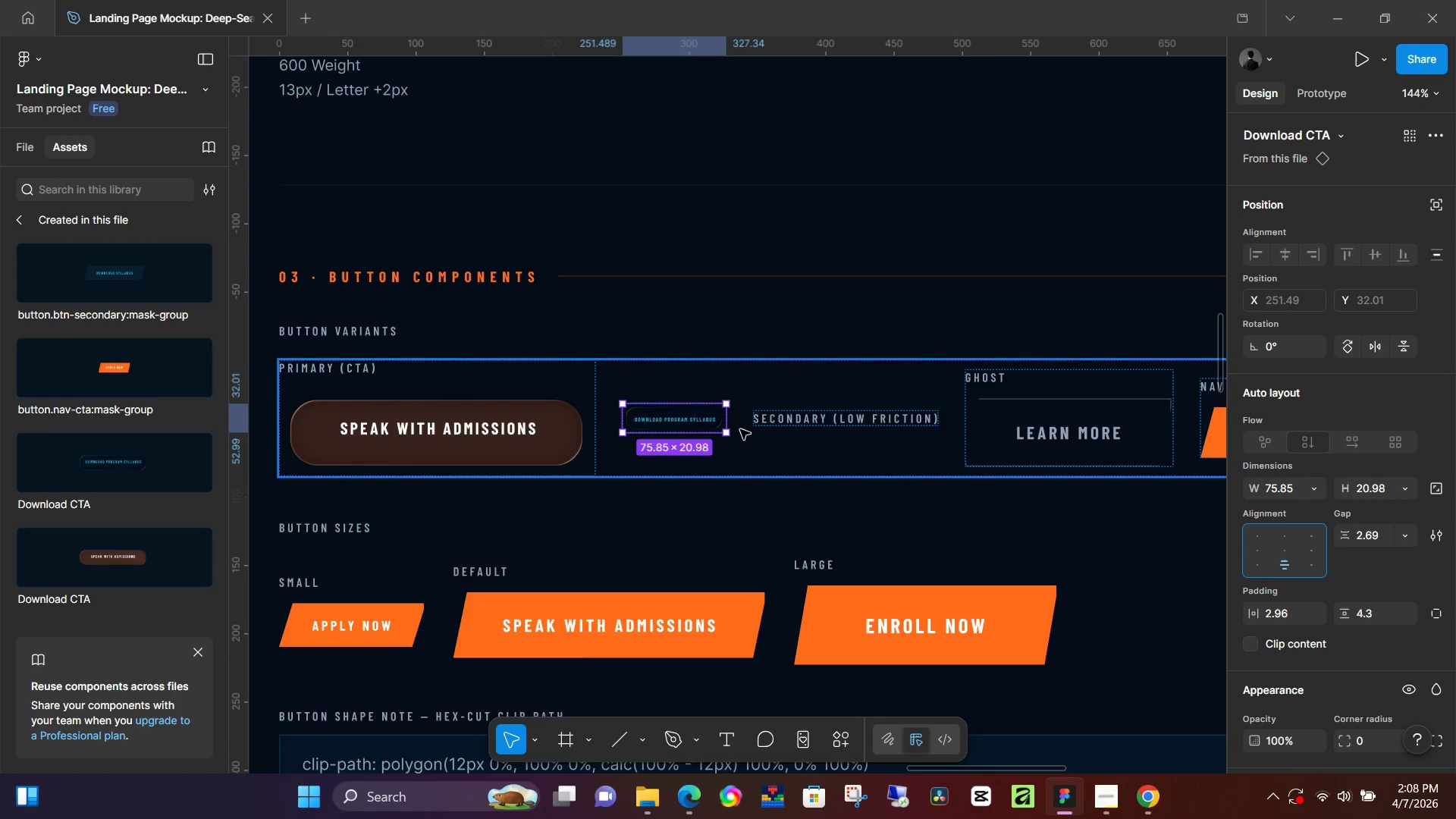 
left_click_drag(start_coordinate=[674, 419], to_coordinate=[800, 447])
 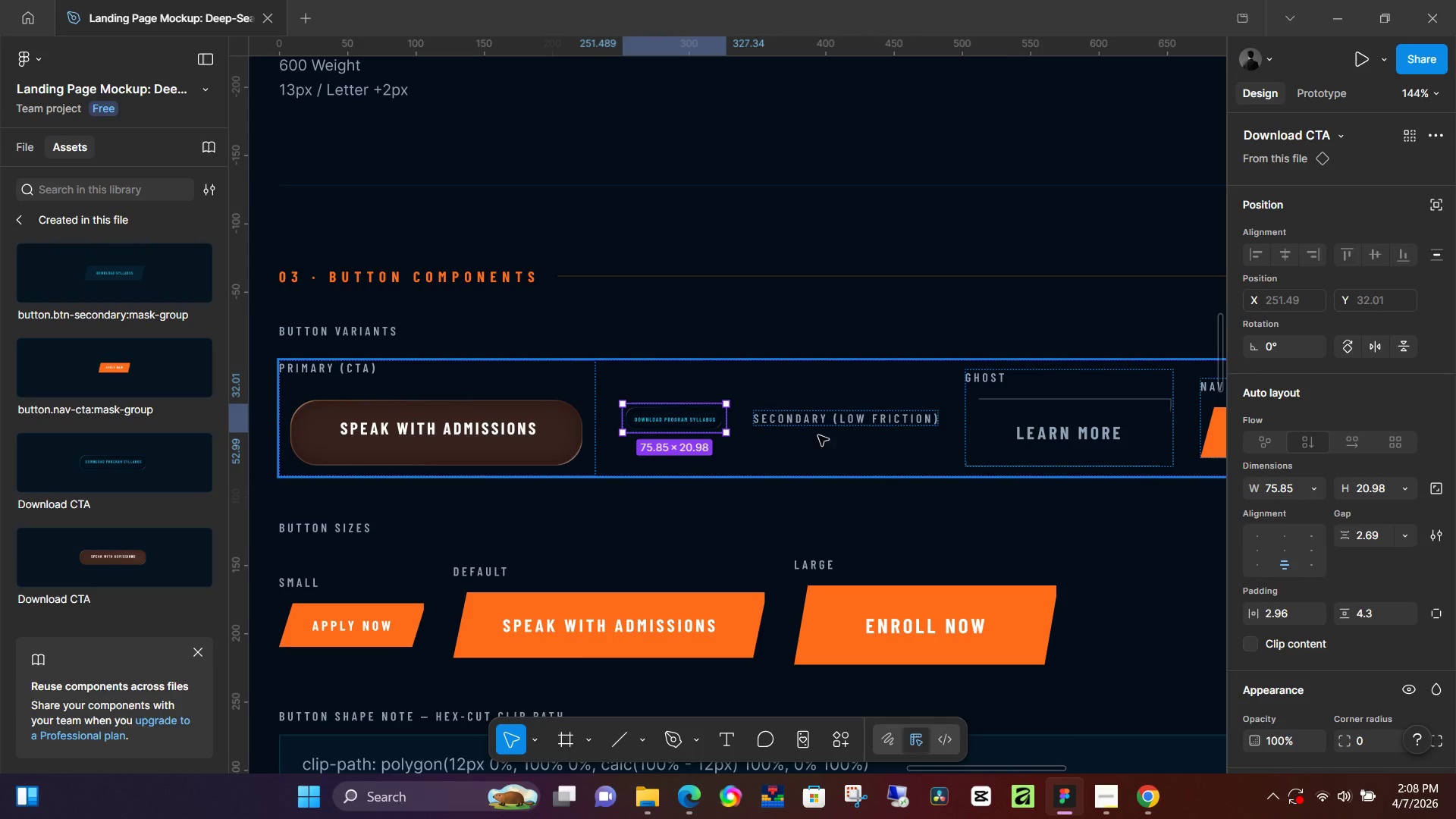 
left_click([825, 421])
 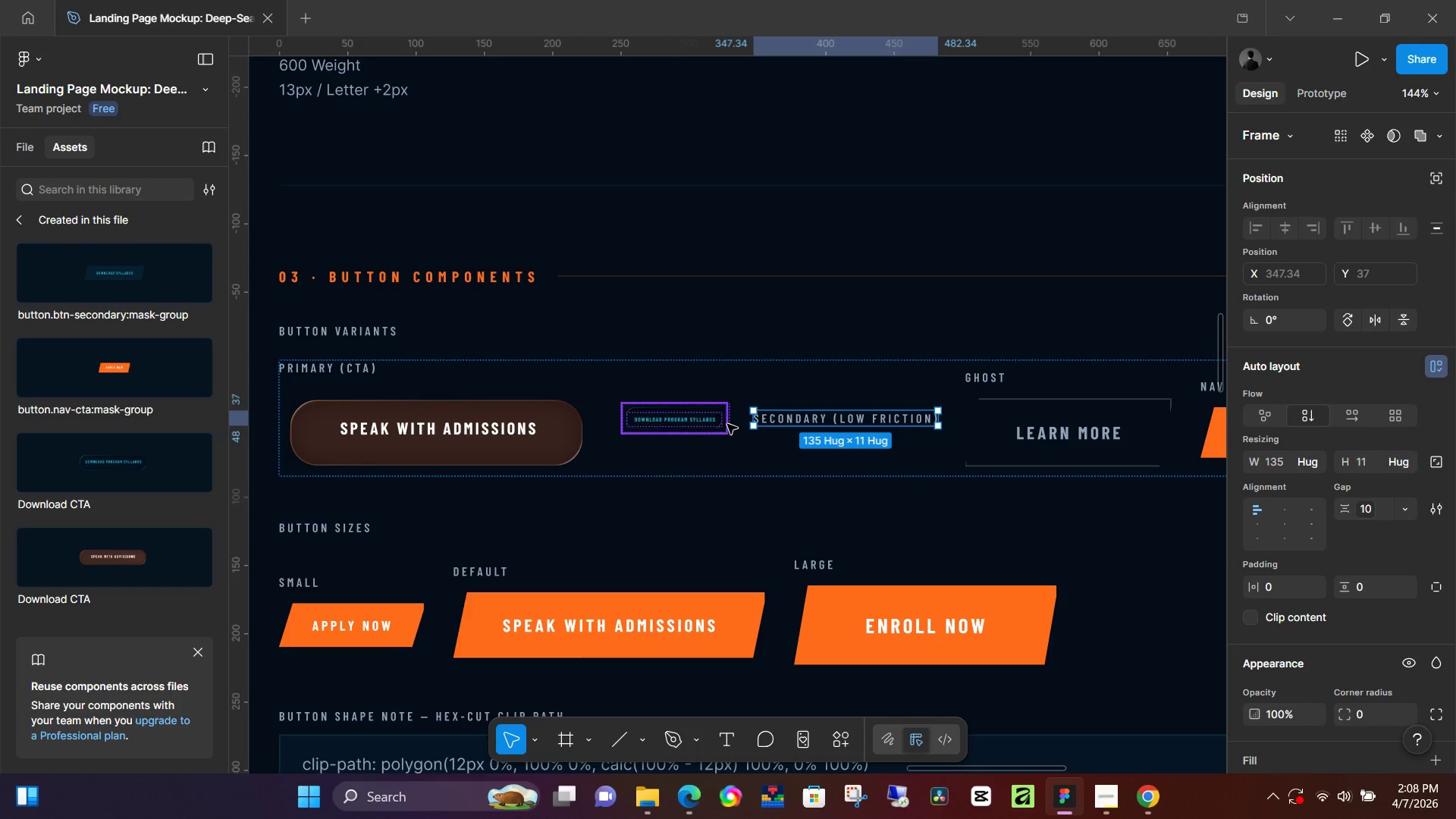 
hold_key(key=ControlLeft, duration=0.86)
scroll: coordinate [731, 426], scroll_direction: up, amount: 6.0
 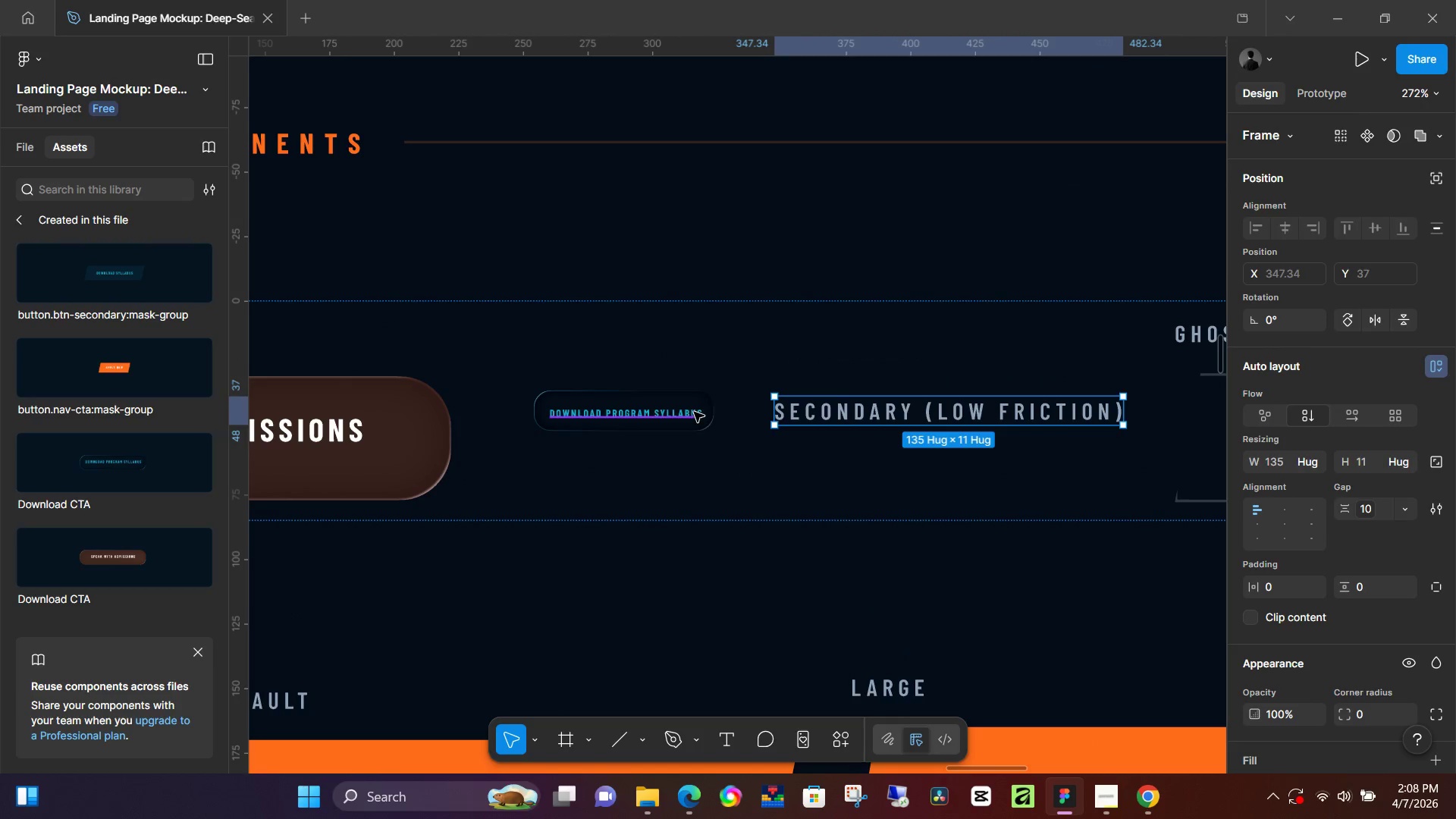 
left_click([708, 412])
 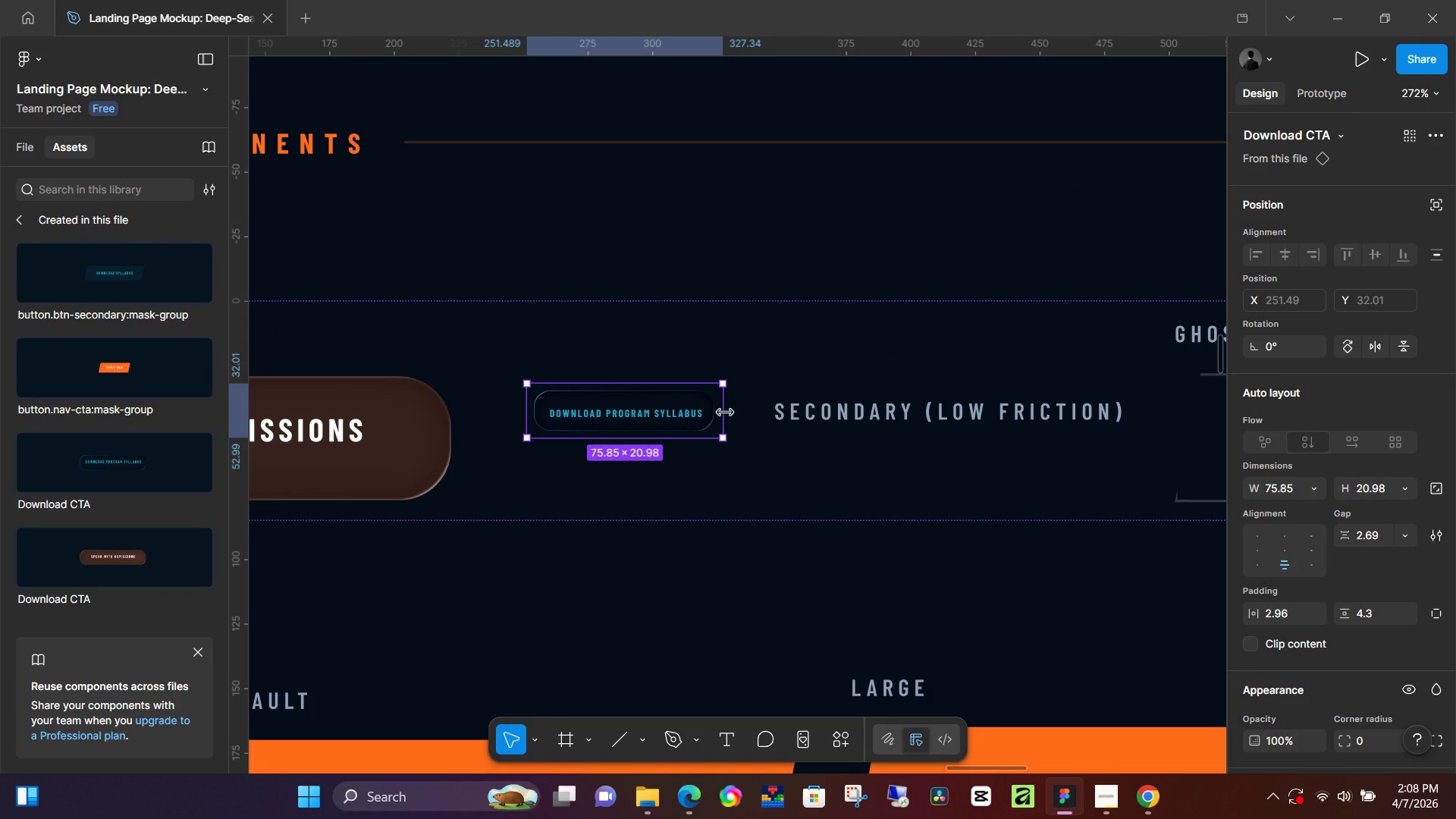 
key(K)
 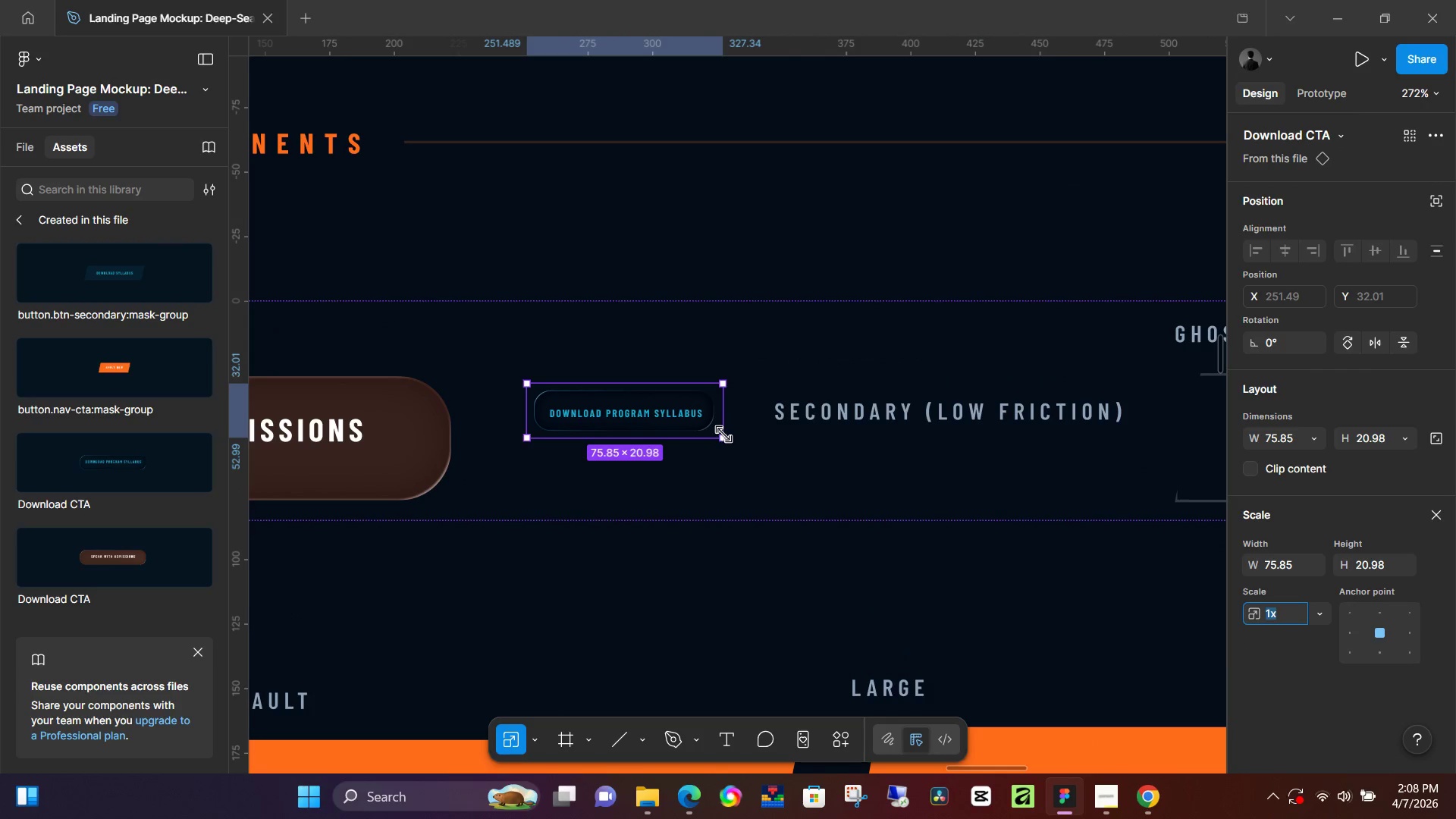 
left_click_drag(start_coordinate=[723, 435], to_coordinate=[781, 482])
 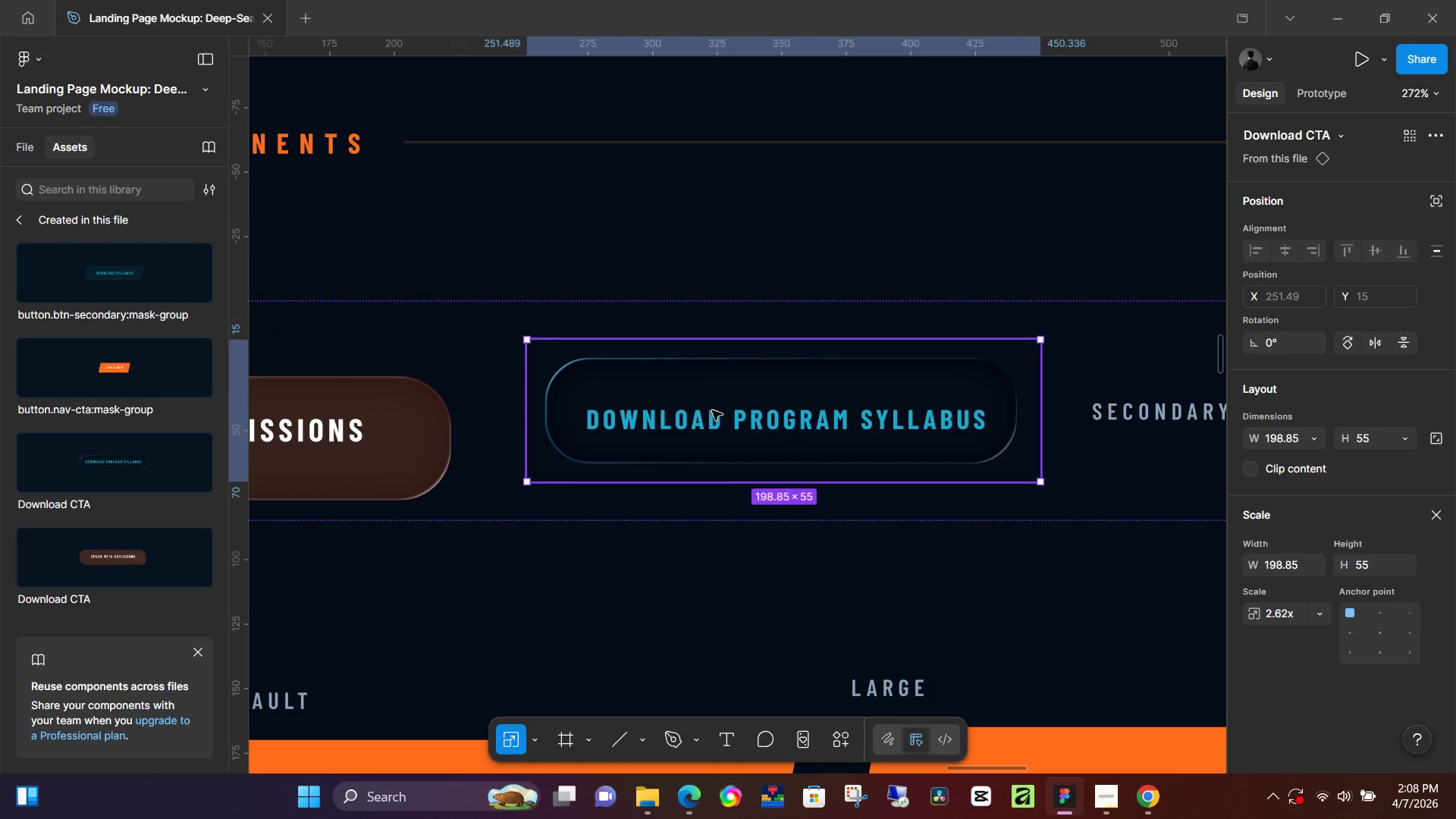 
key(Control+ControlLeft)
 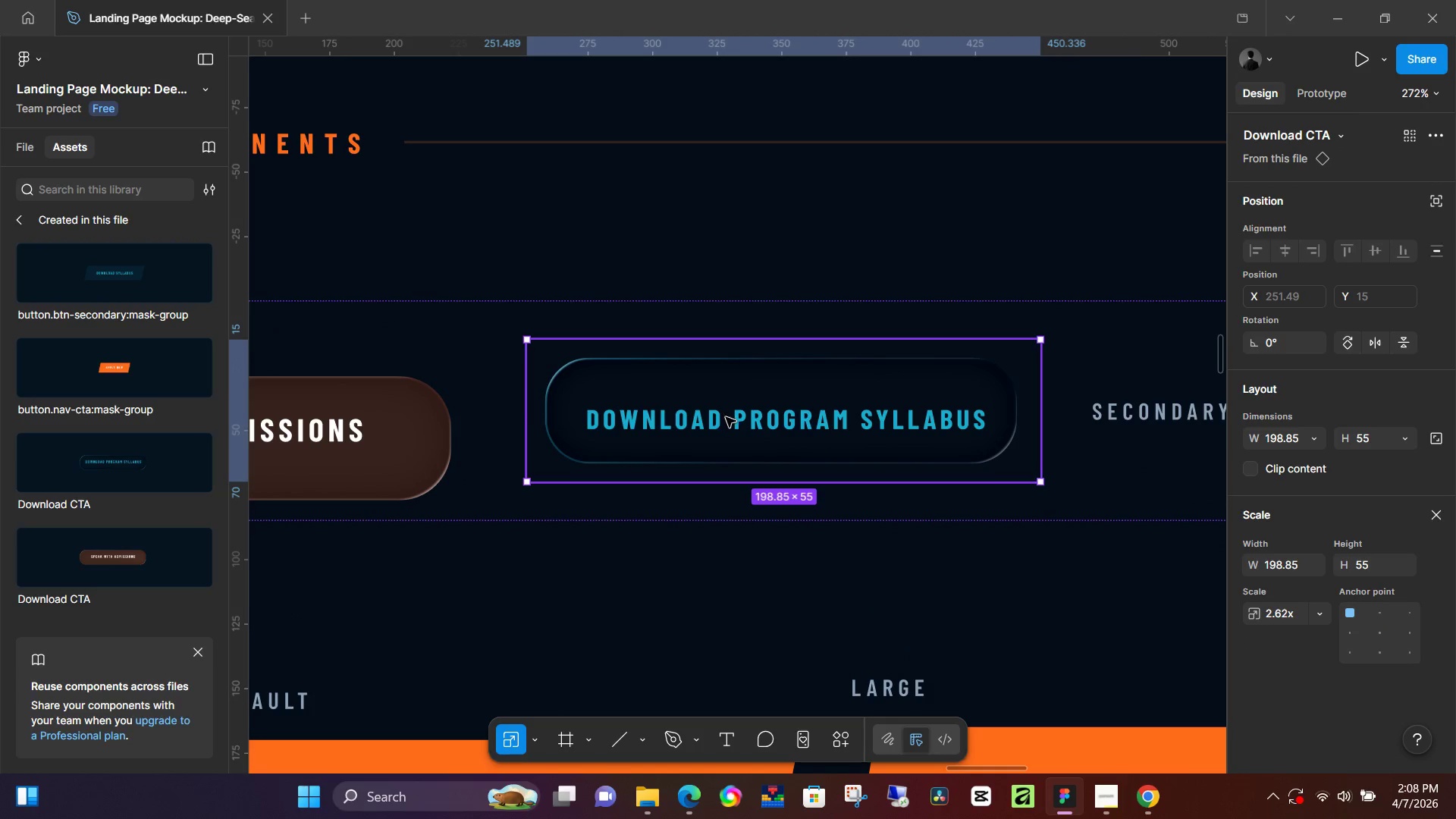 
key(Control+Z)
 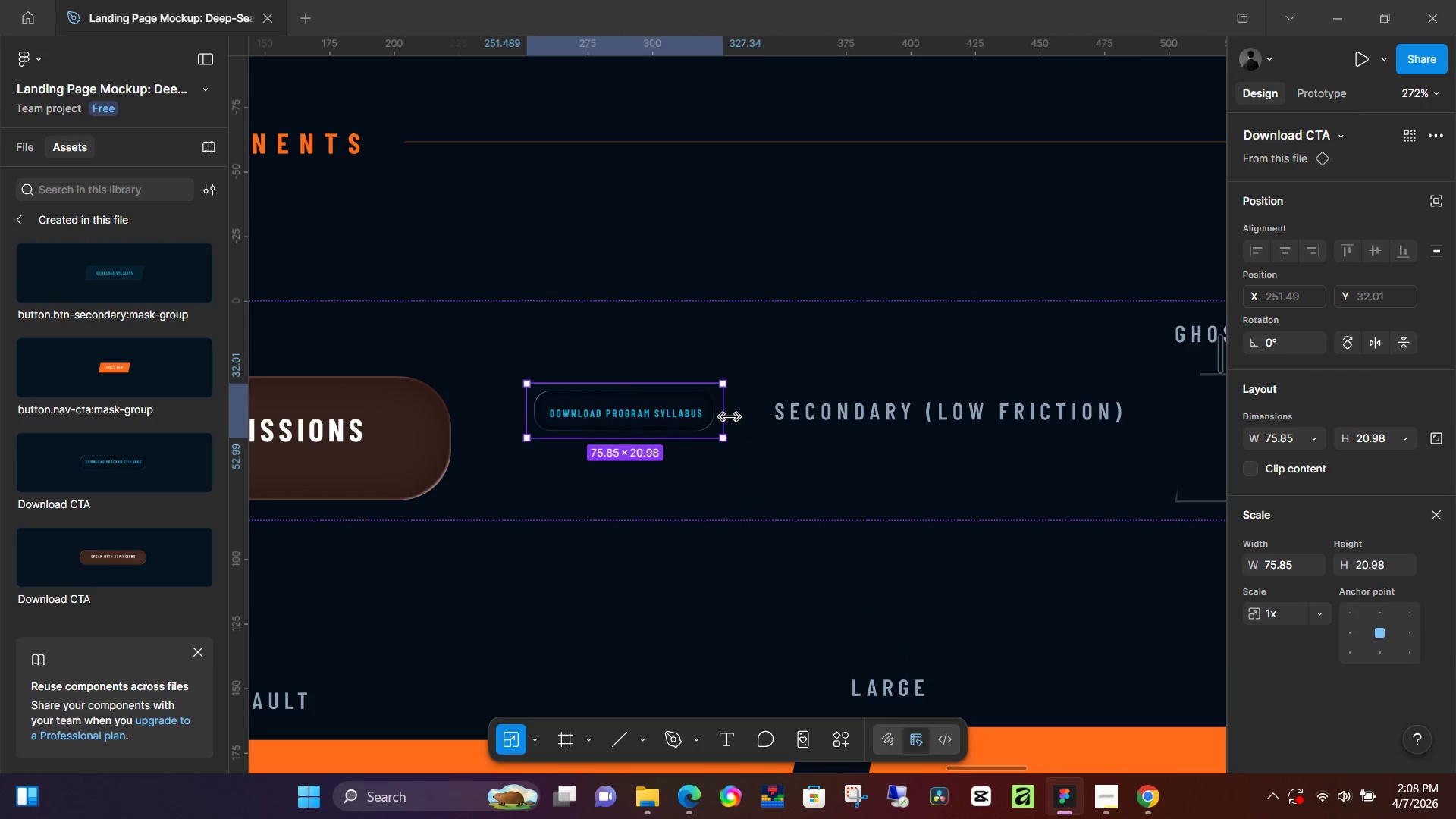 
key(Control+Z)
 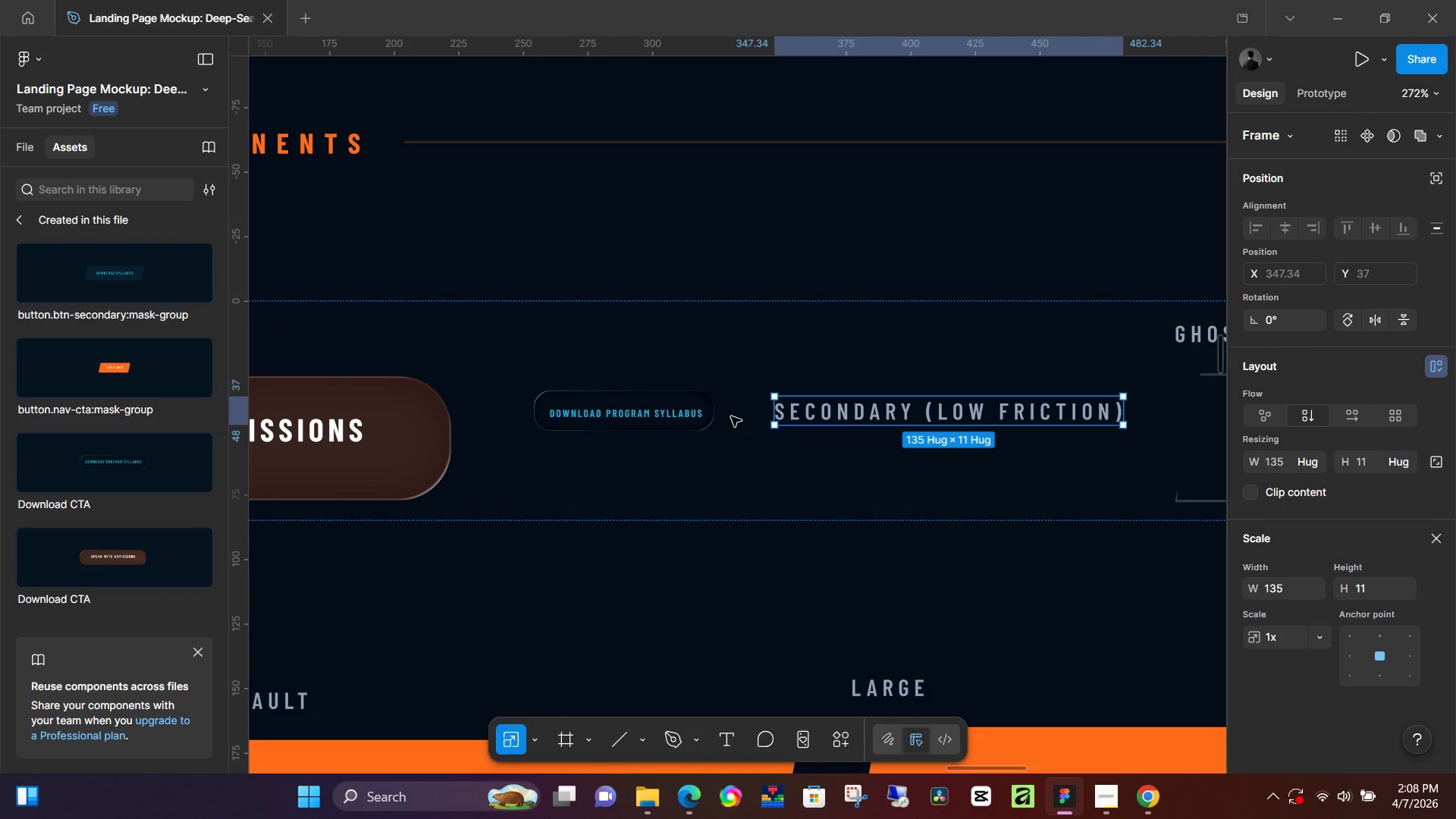 
key(Control+Z)
 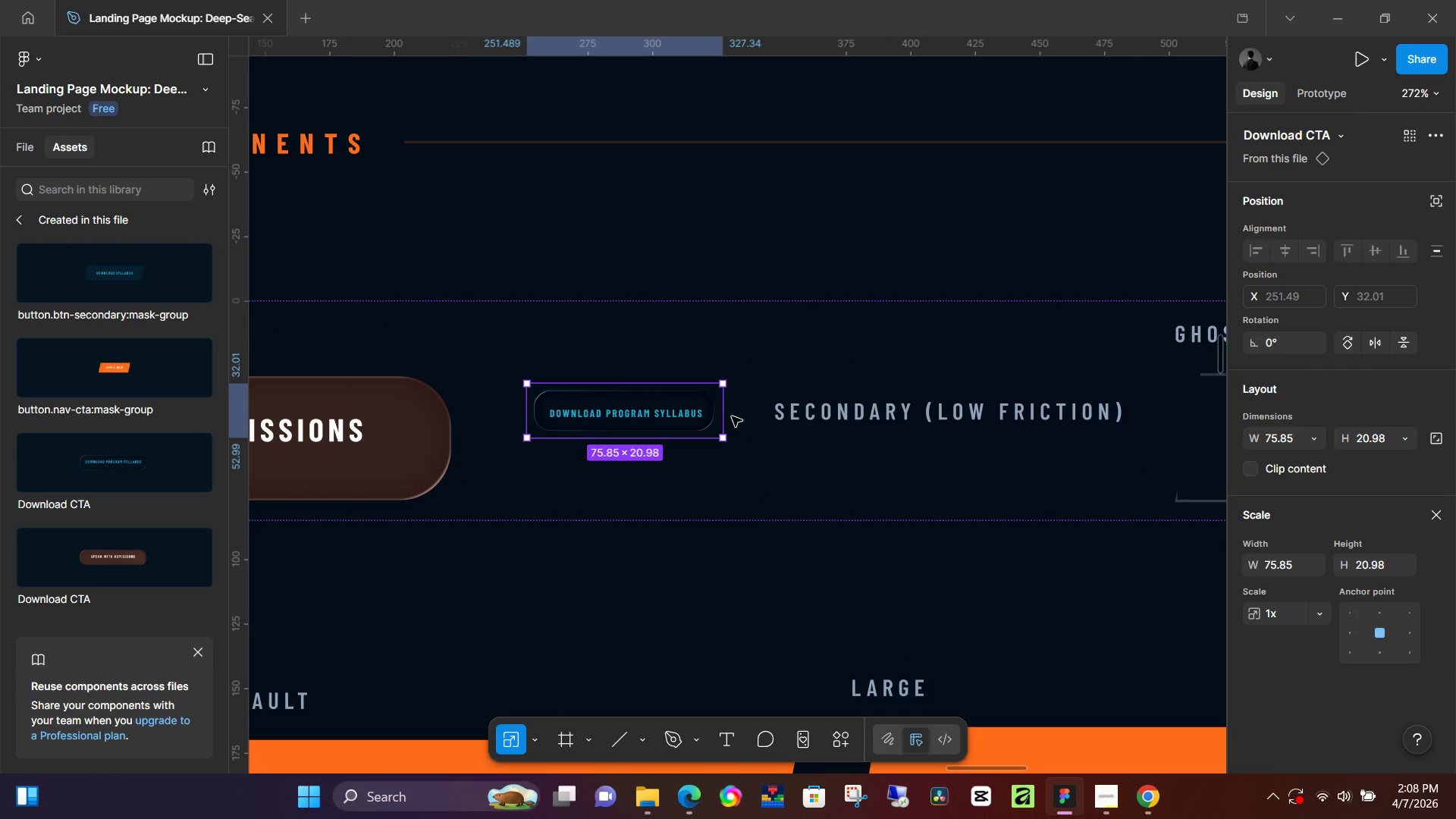 
key(Control+Z)
 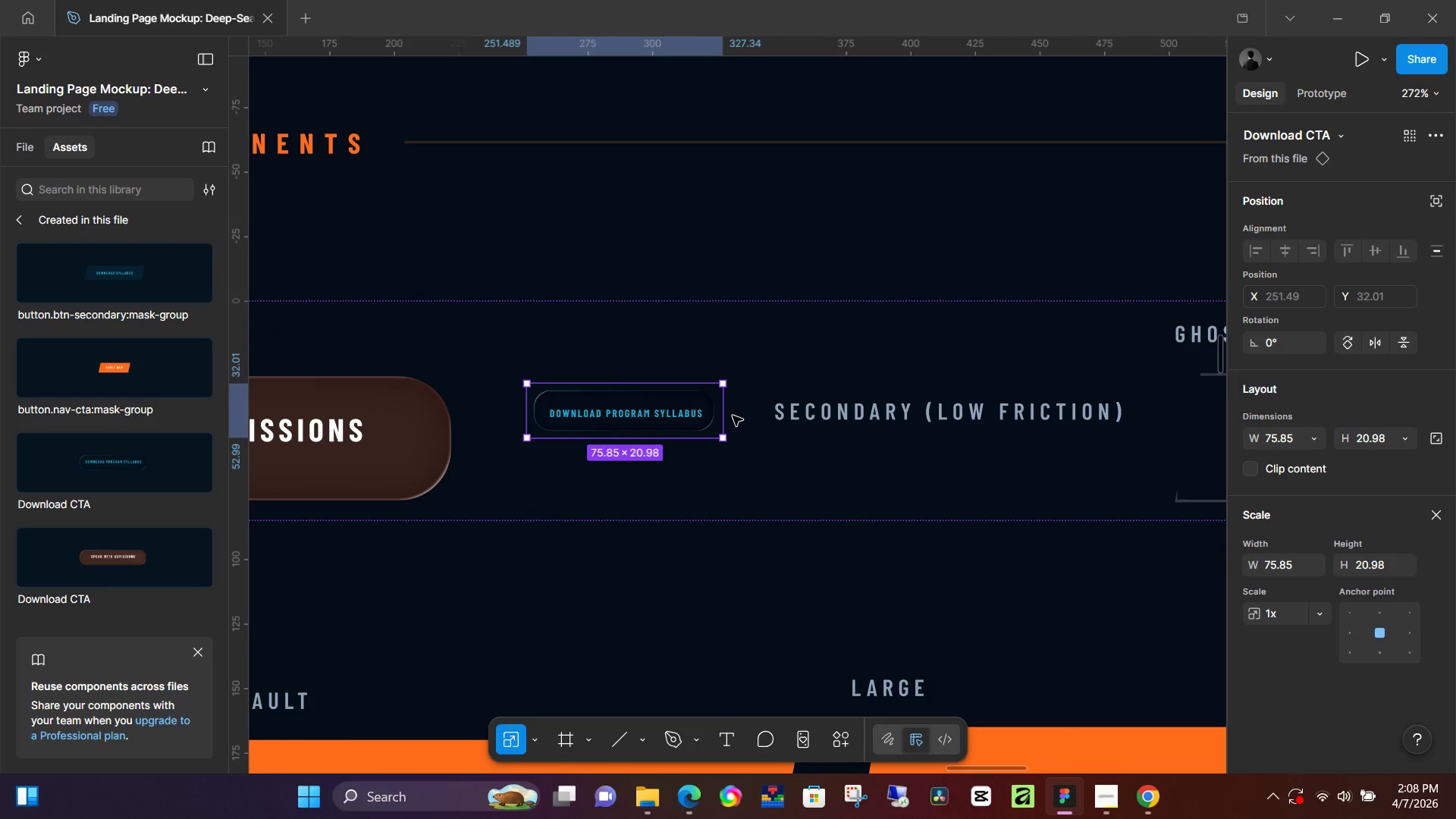 
key(Control+Z)
 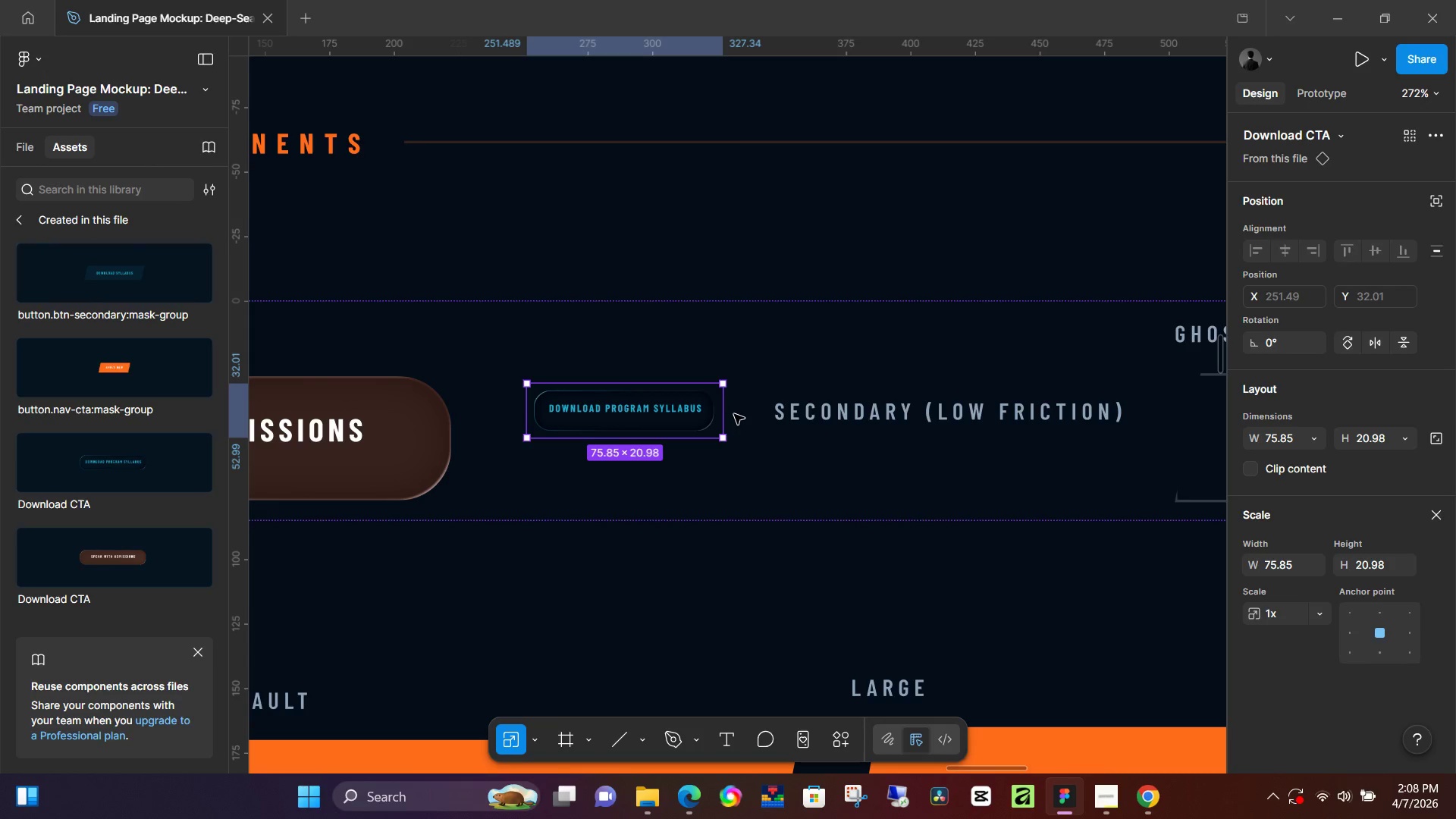 
key(Control+Z)
 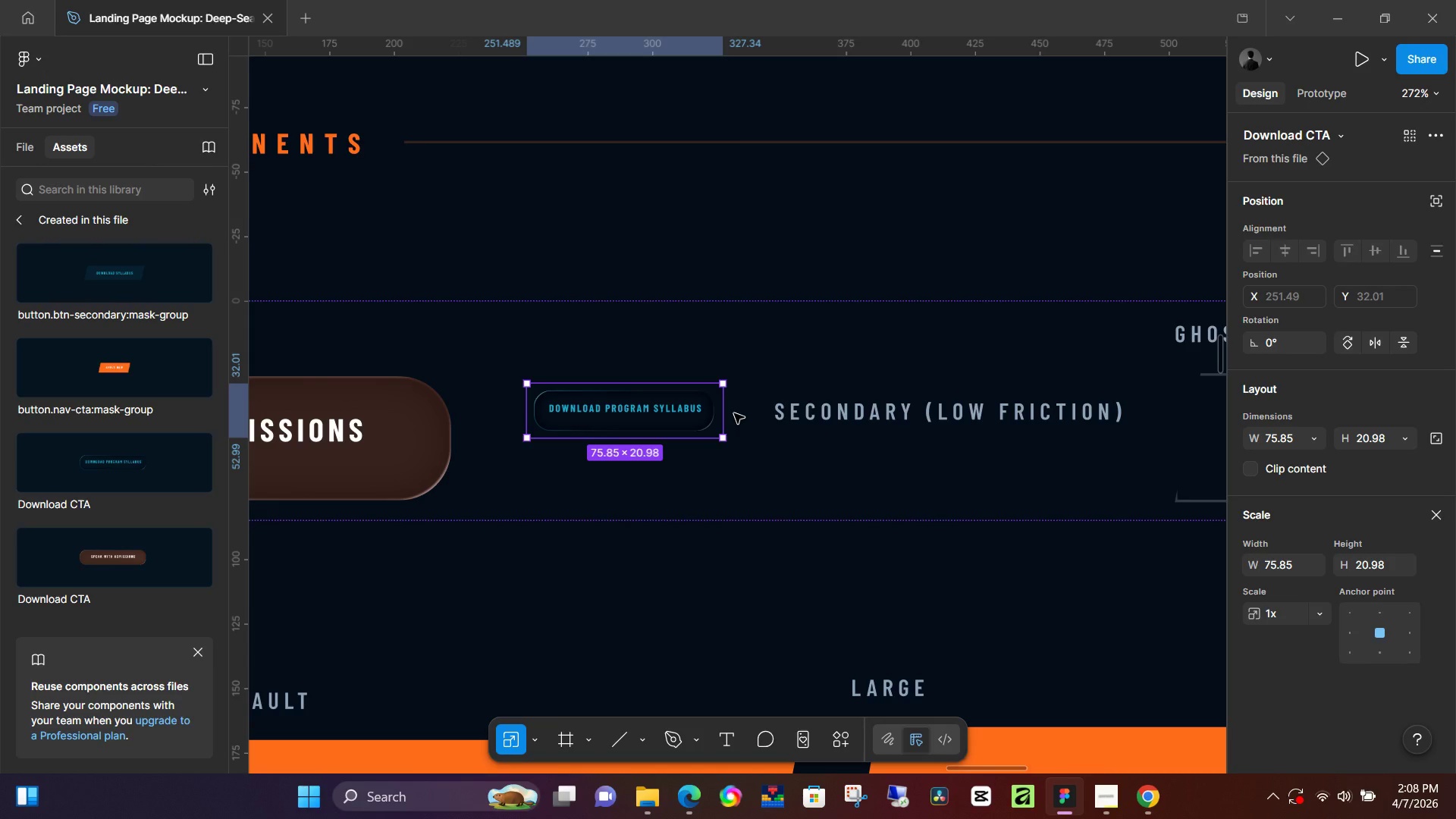 
key(Control+Z)
 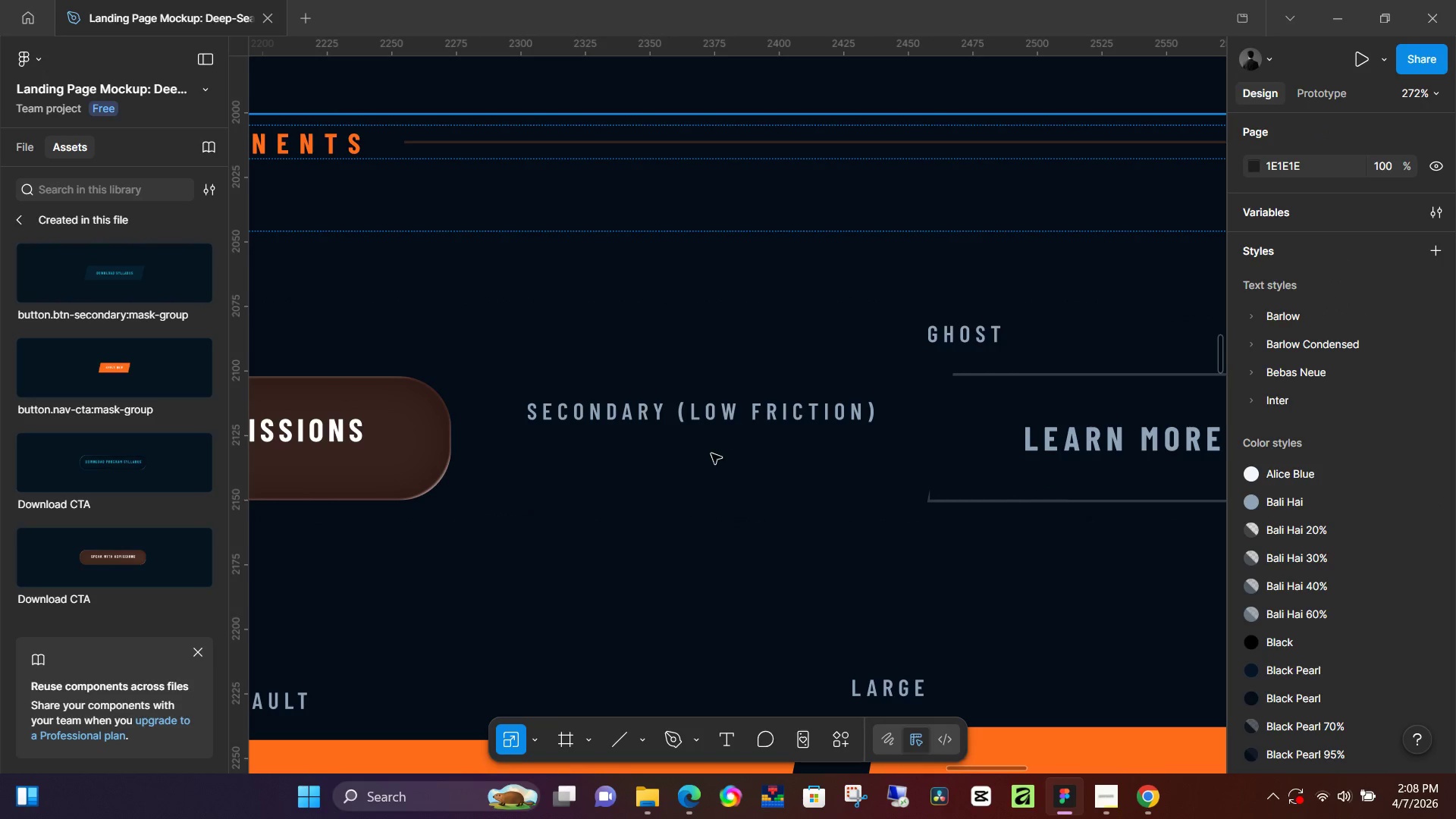 
double_click([711, 456])
 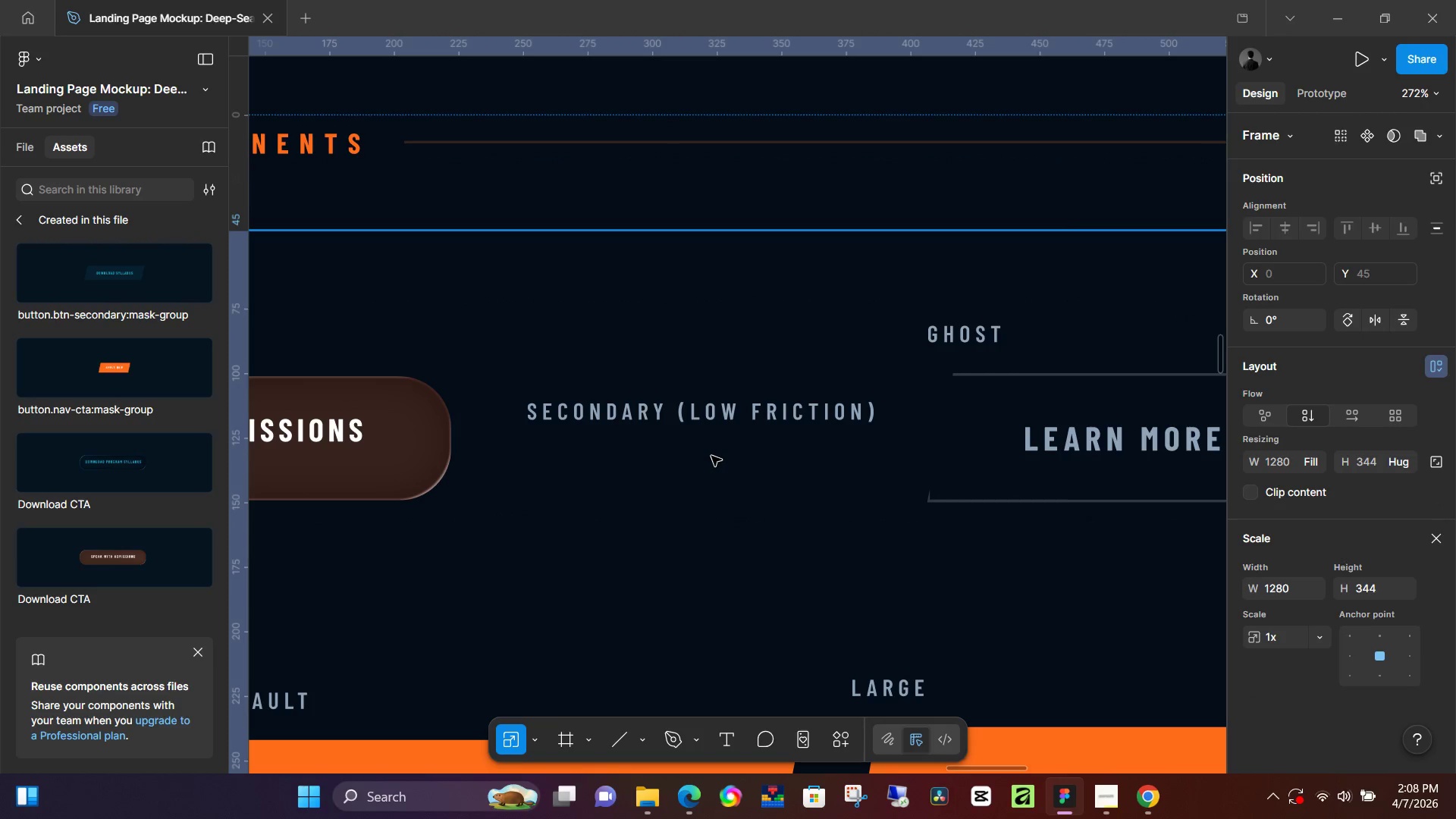 
double_click([711, 456])
 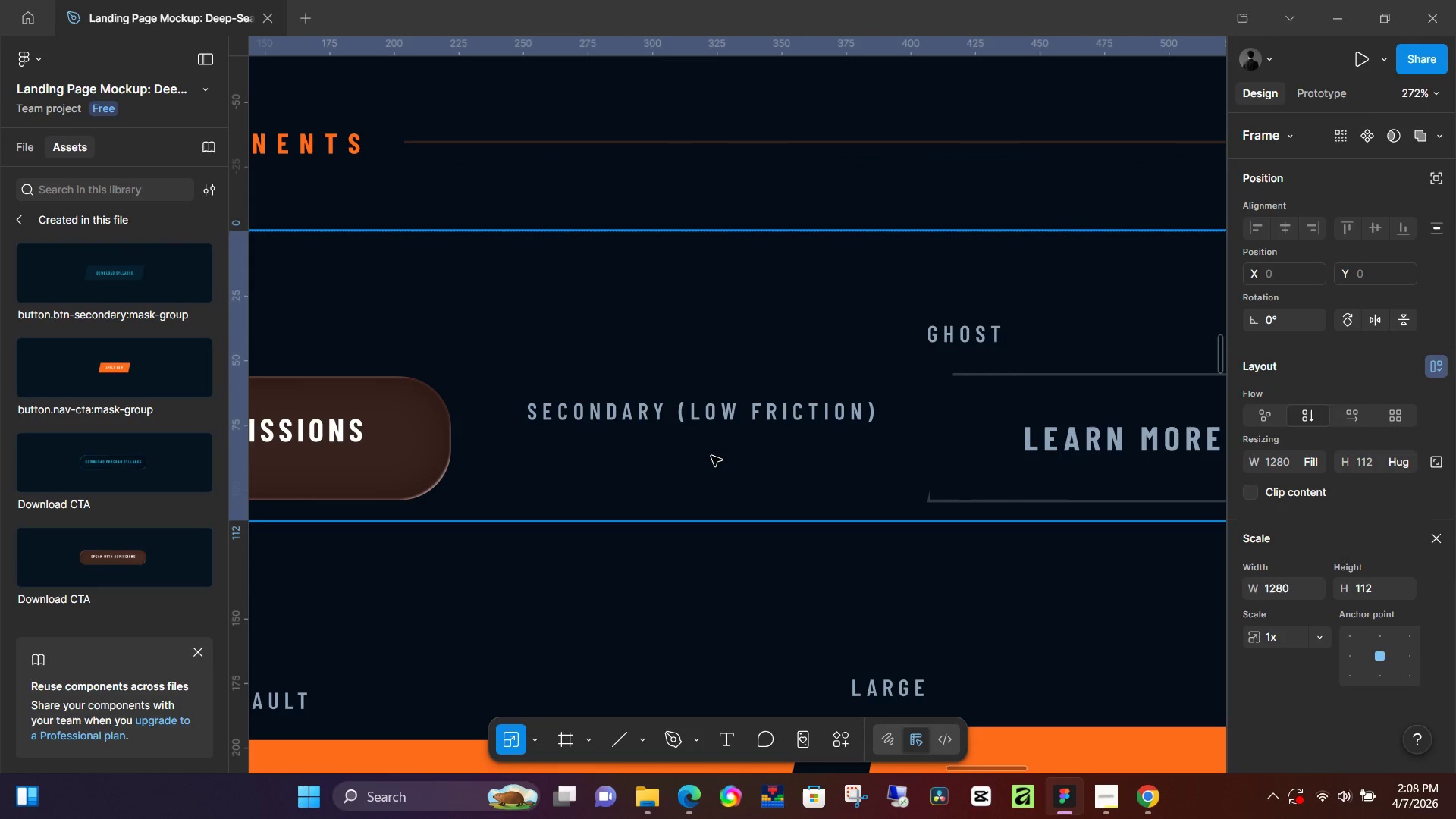 
triple_click([711, 456])
 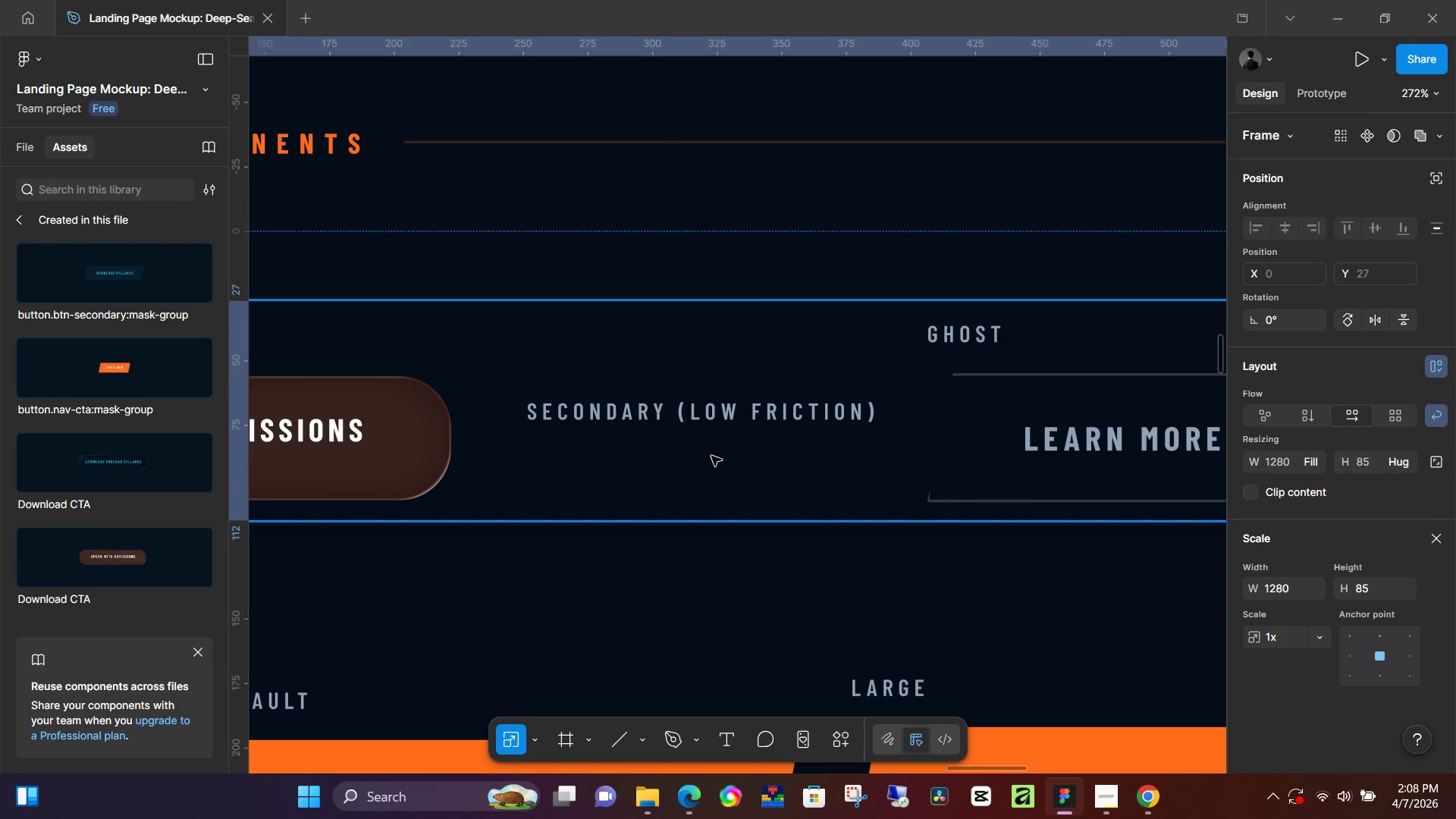 
triple_click([711, 456])
 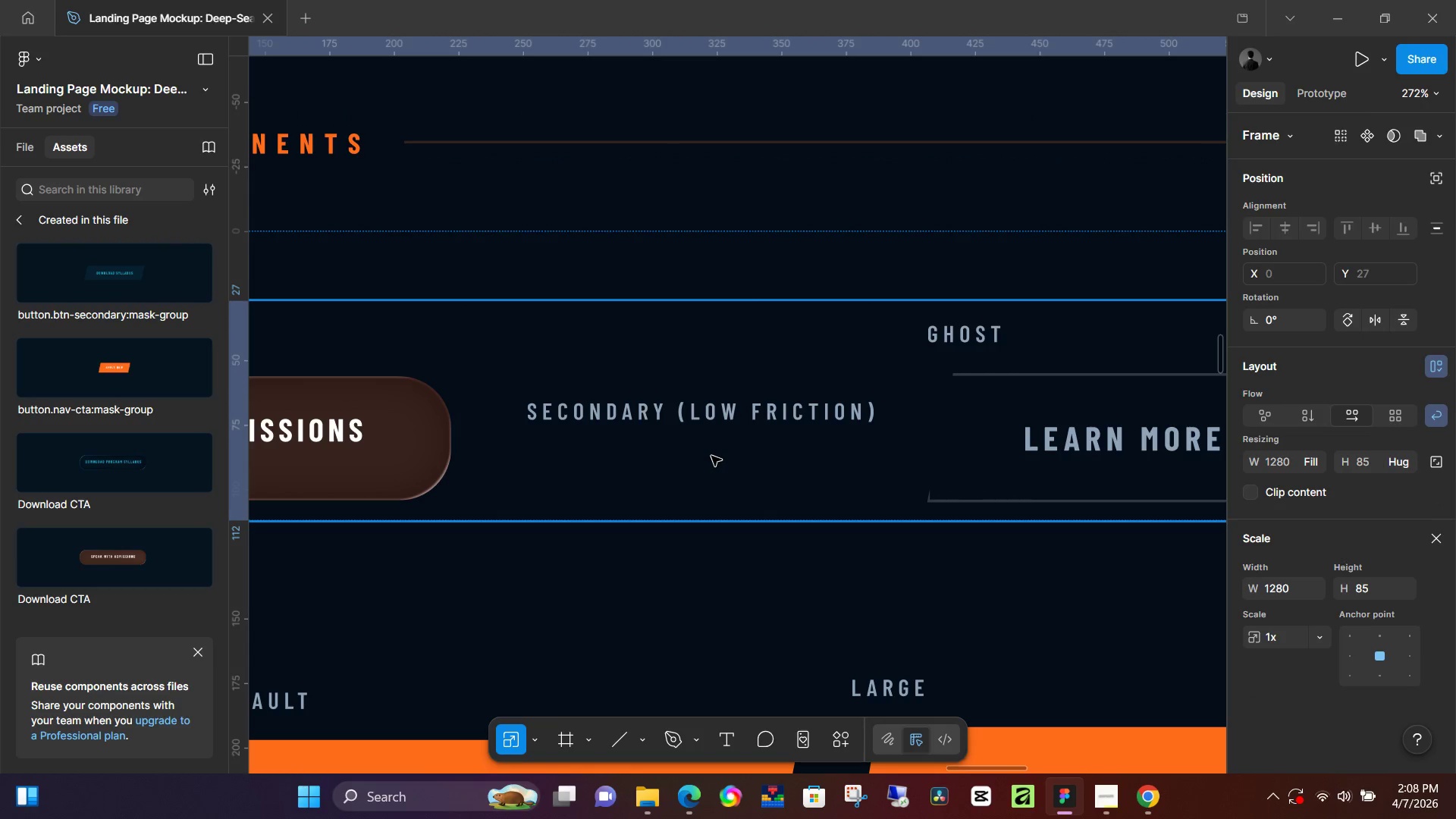 
double_click([711, 456])
 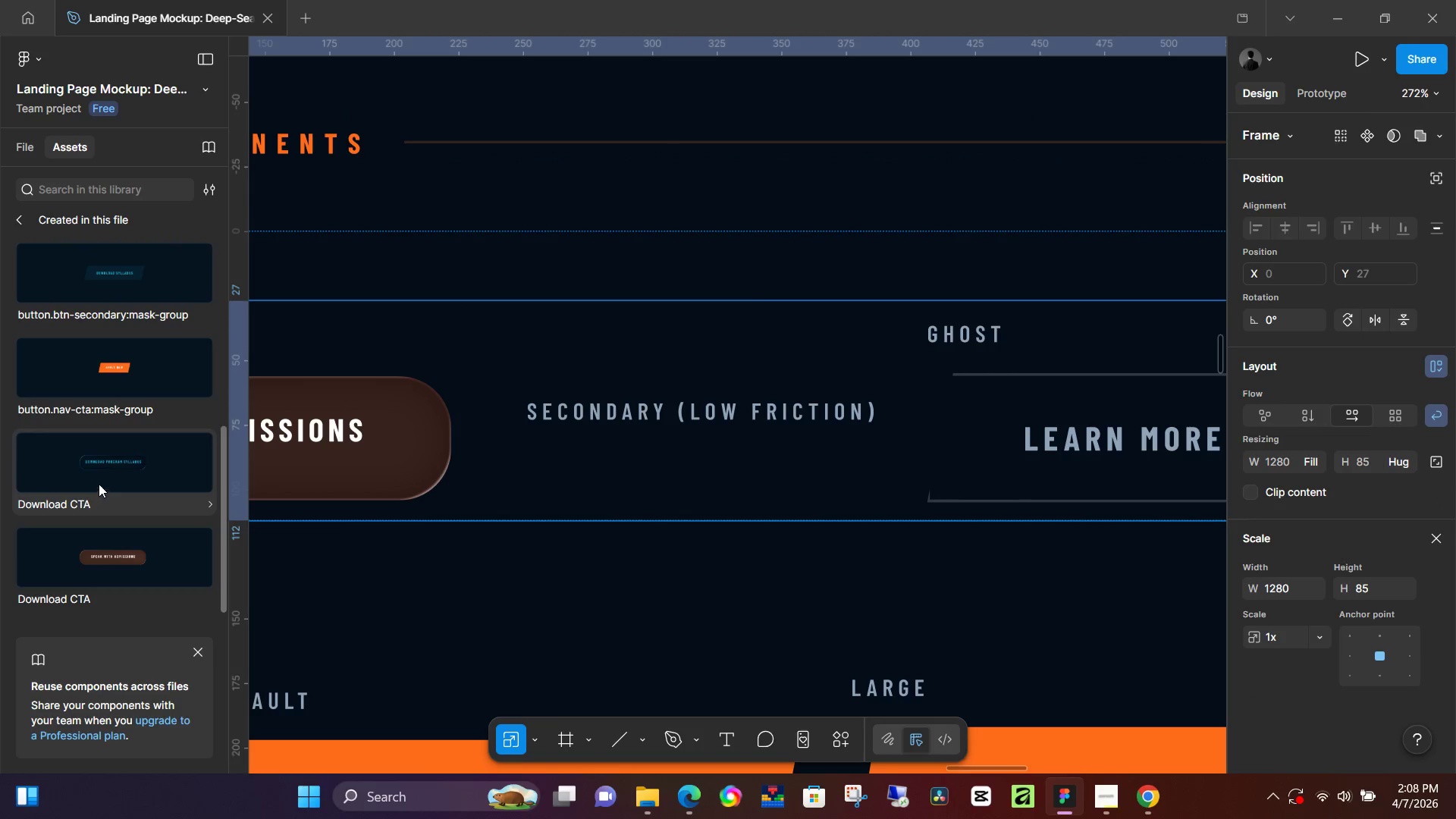 
left_click_drag(start_coordinate=[97, 472], to_coordinate=[121, 454])
 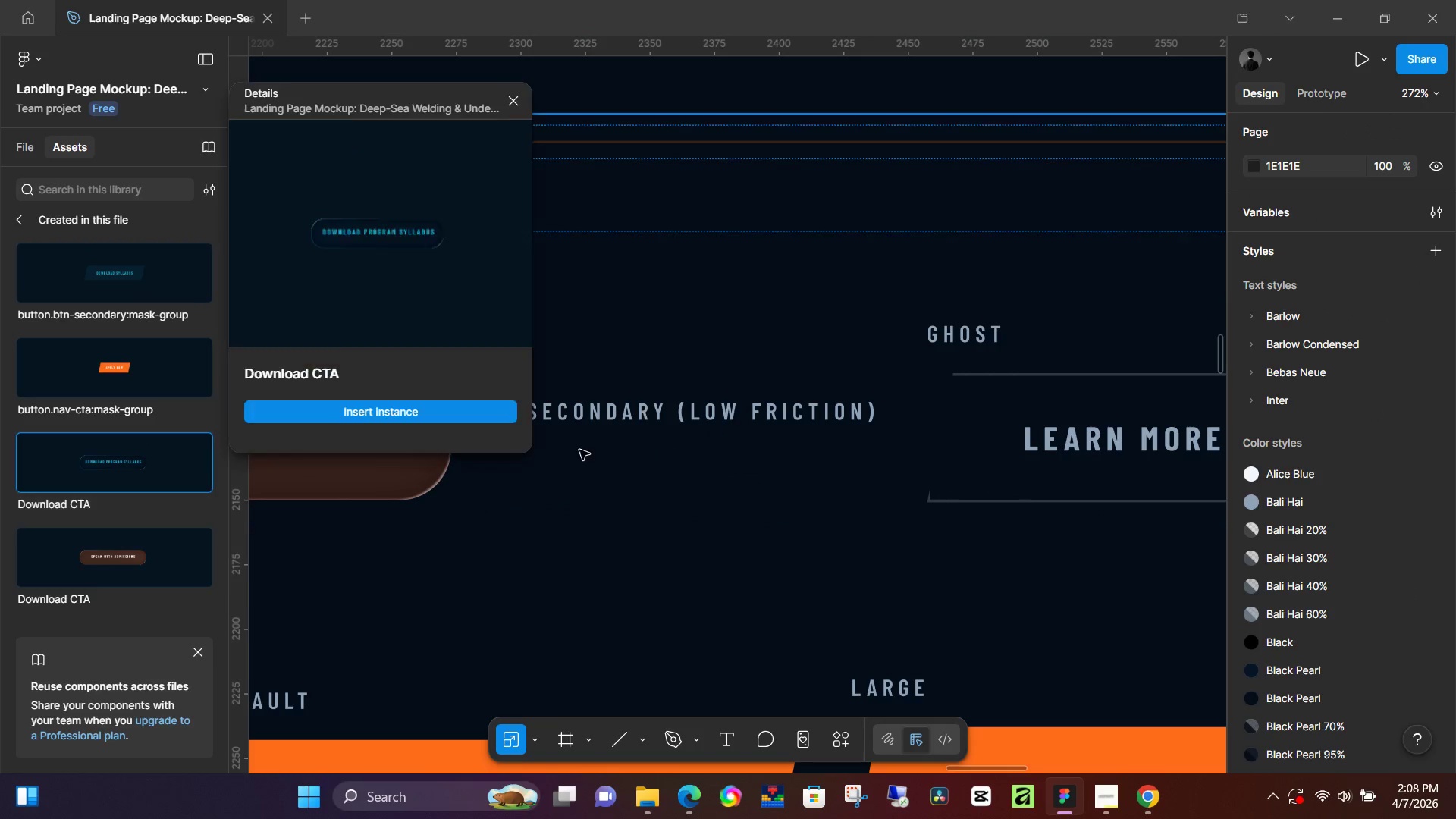 
key(Control+Z)
 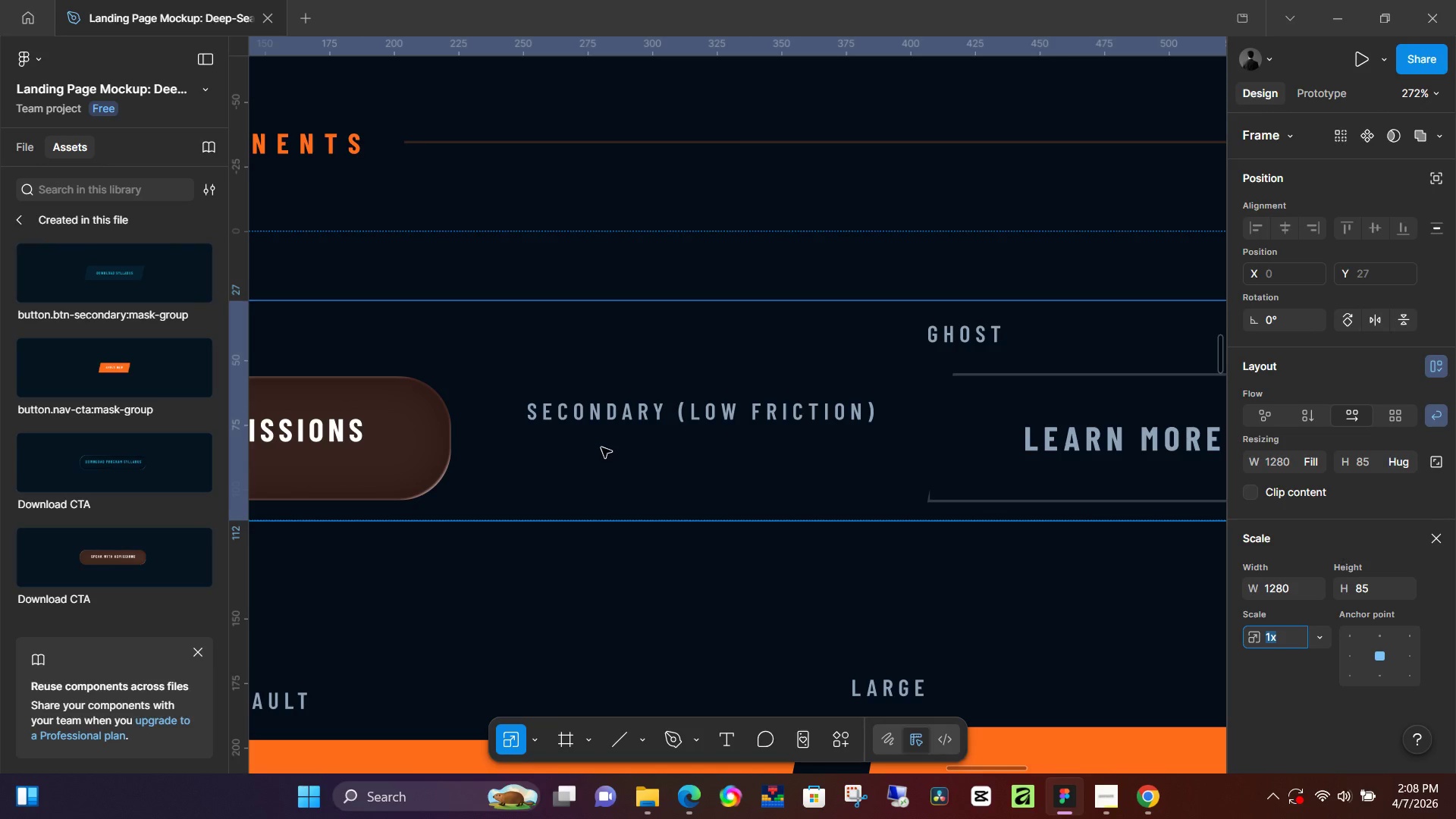 
key(Control+Z)
 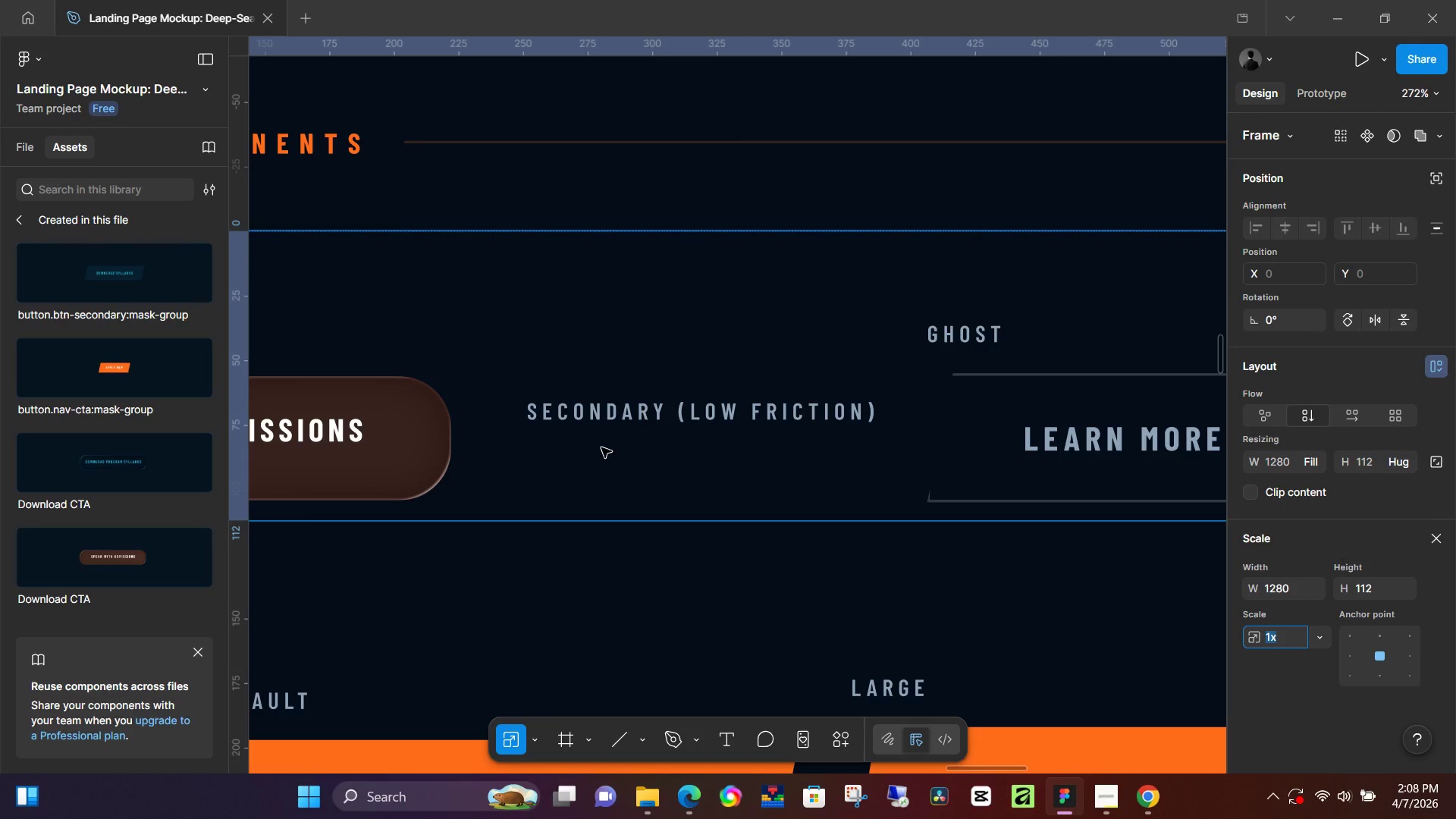 
key(Control+Z)
 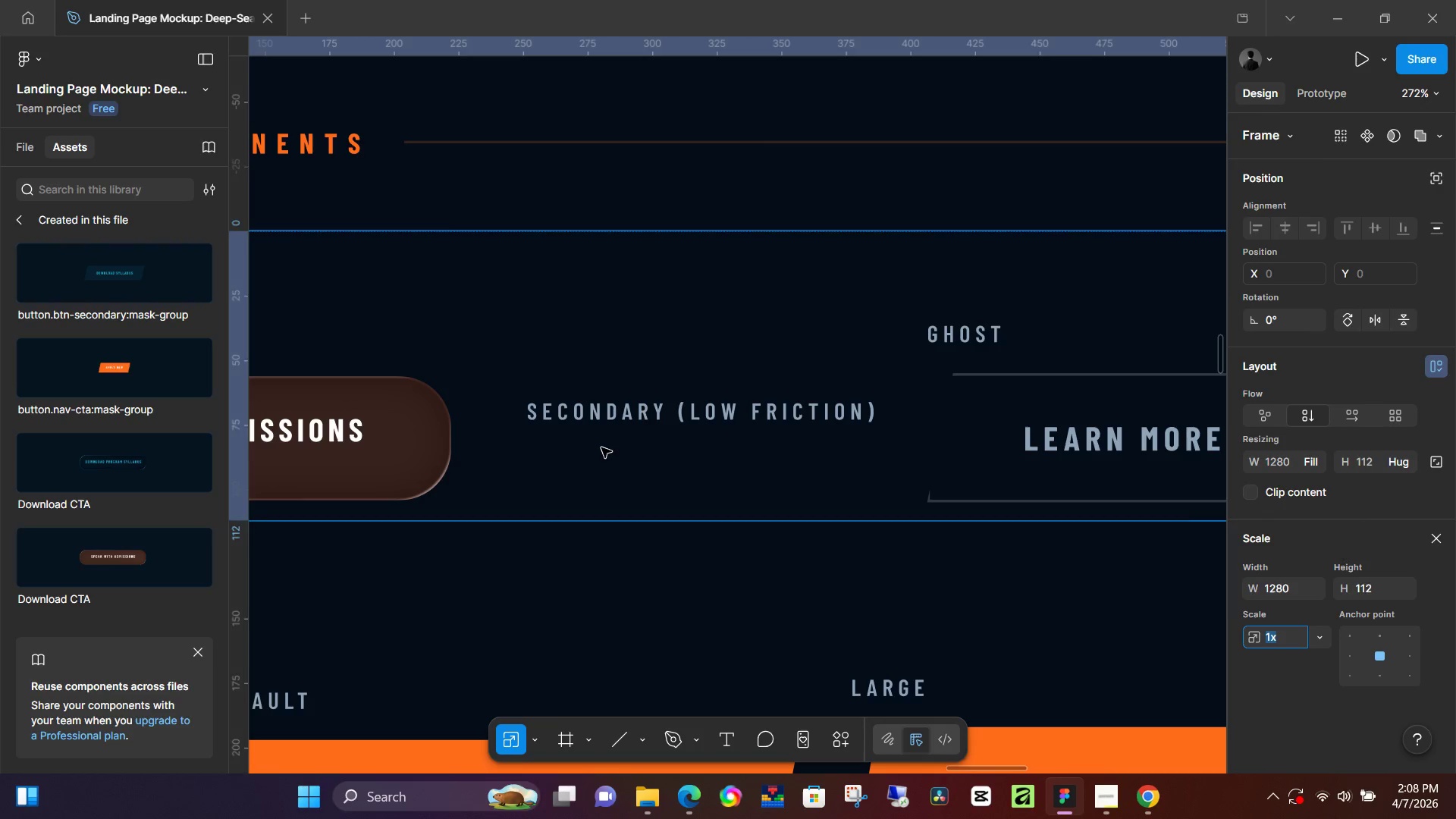 
key(Control+Z)
 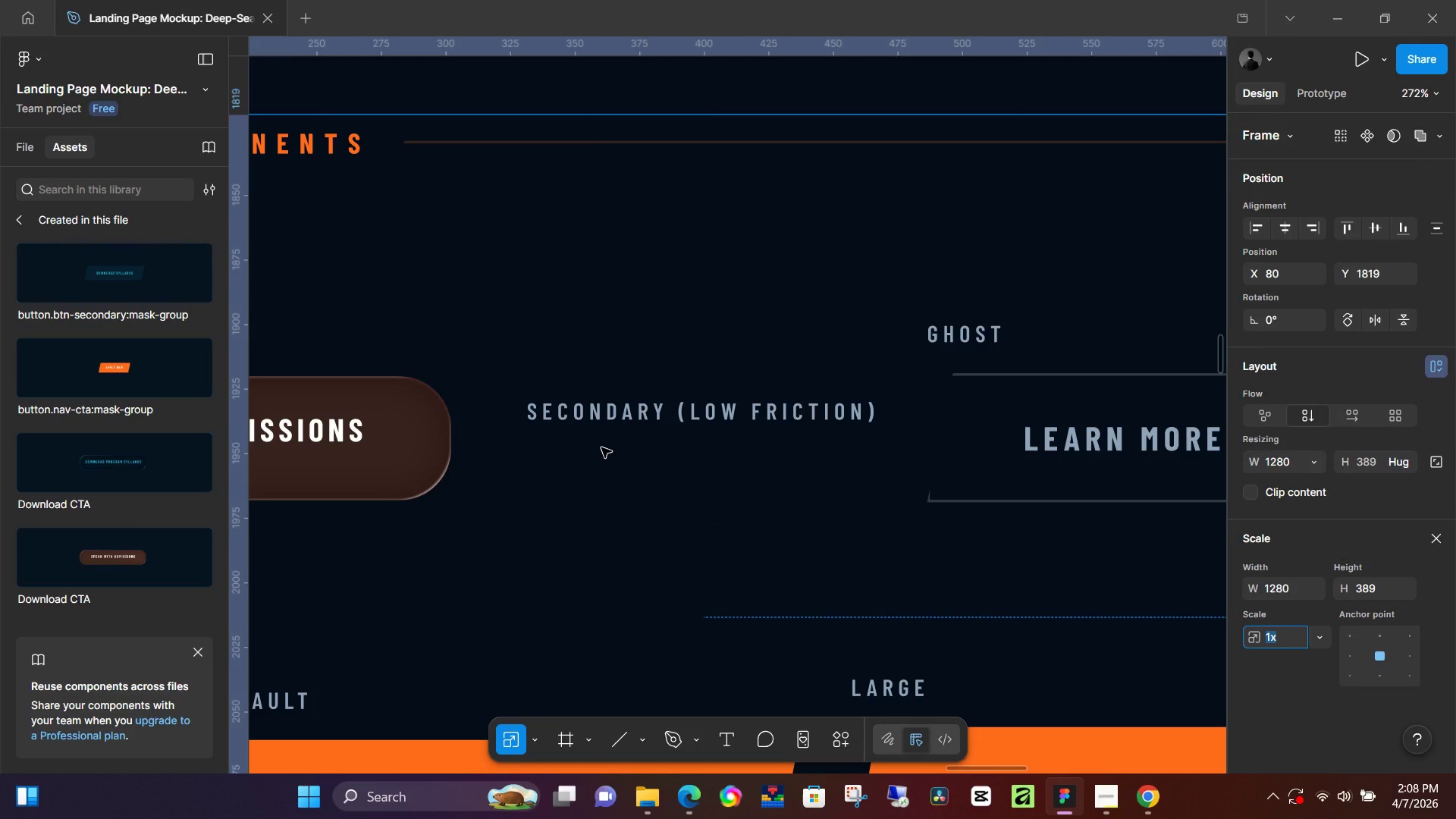 
key(Control+Z)
 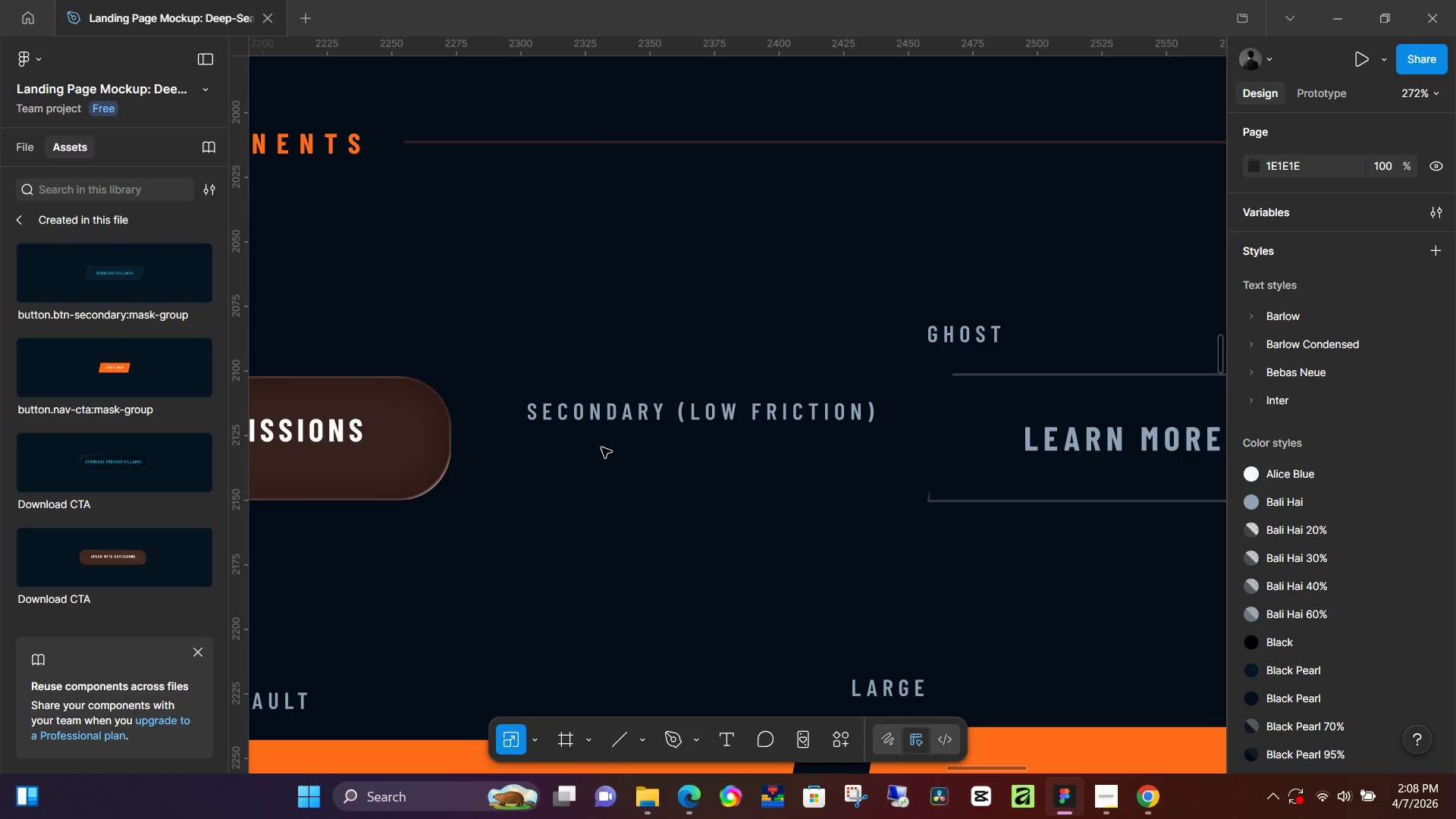 
key(Control+Z)
 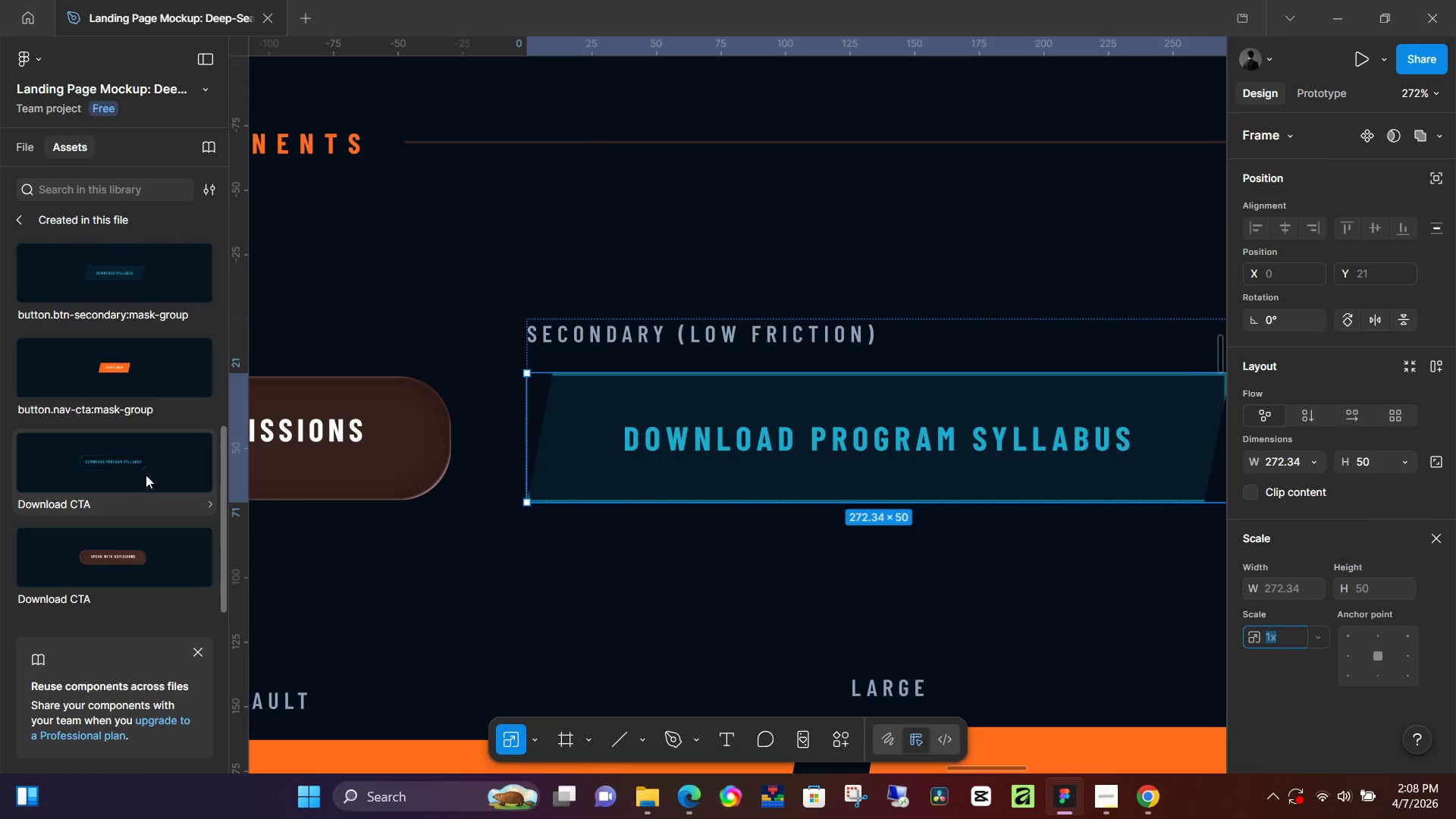 
left_click([734, 392])
 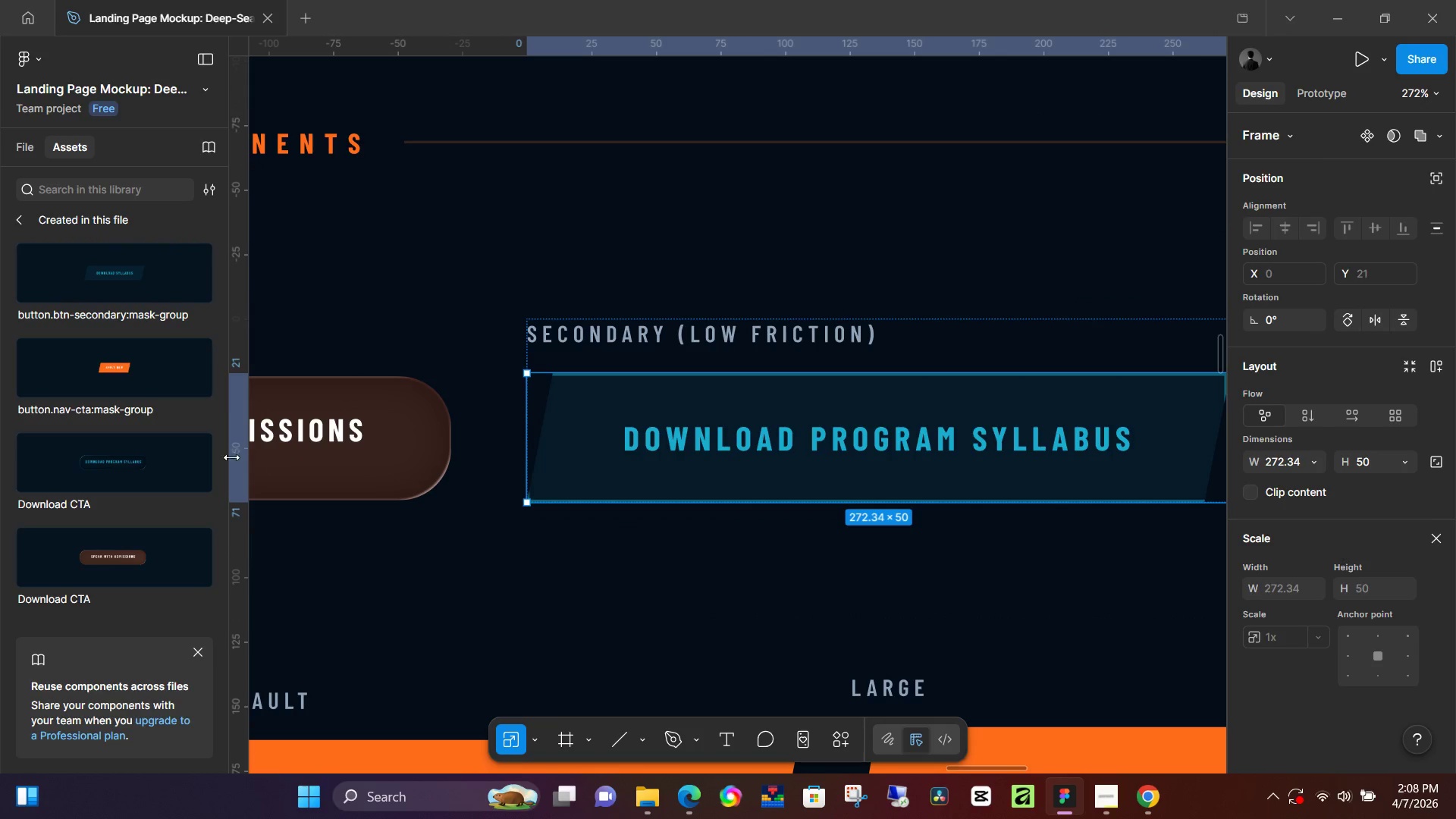 
left_click_drag(start_coordinate=[124, 465], to_coordinate=[825, 447])
 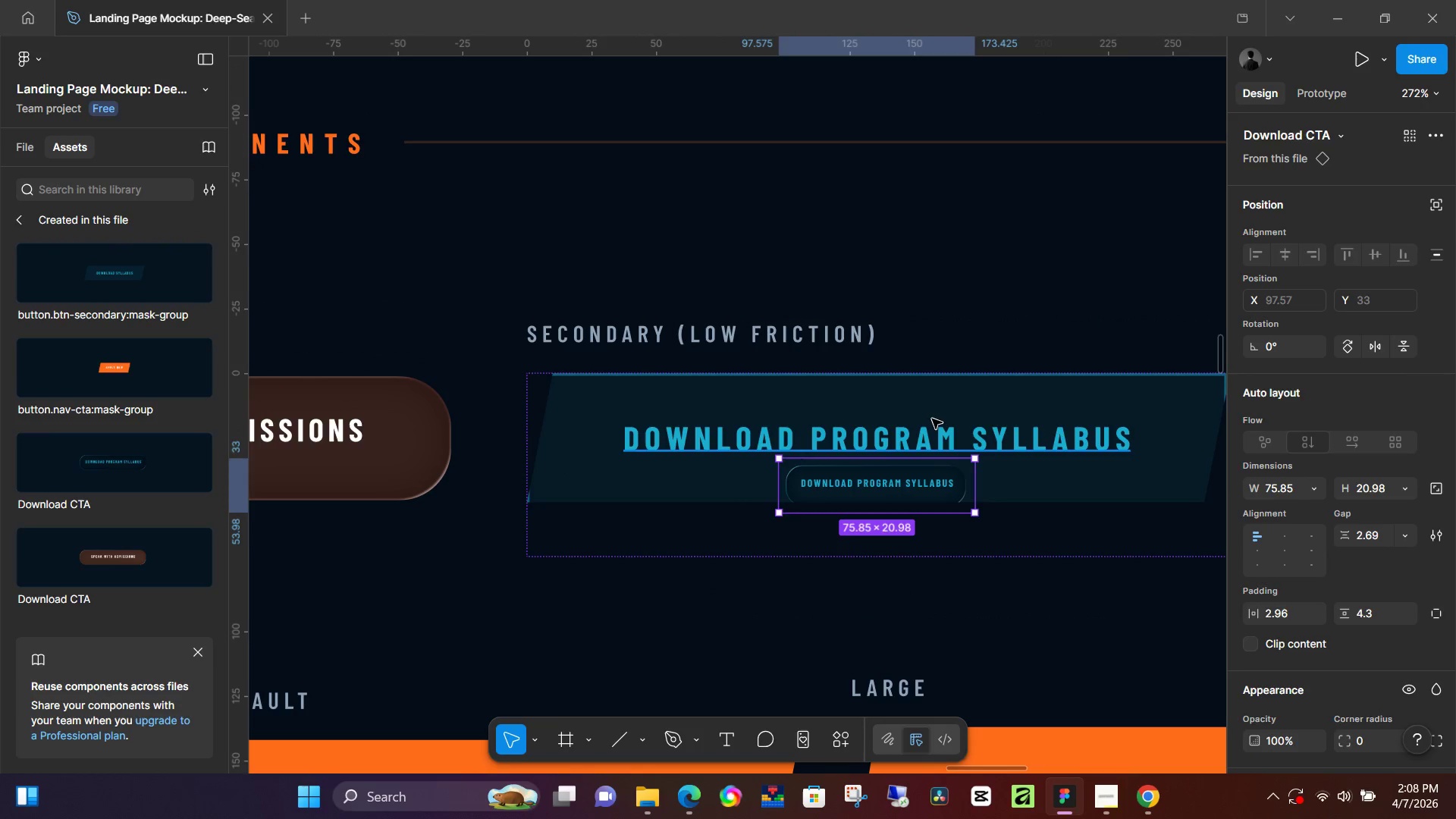 
double_click([932, 419])
 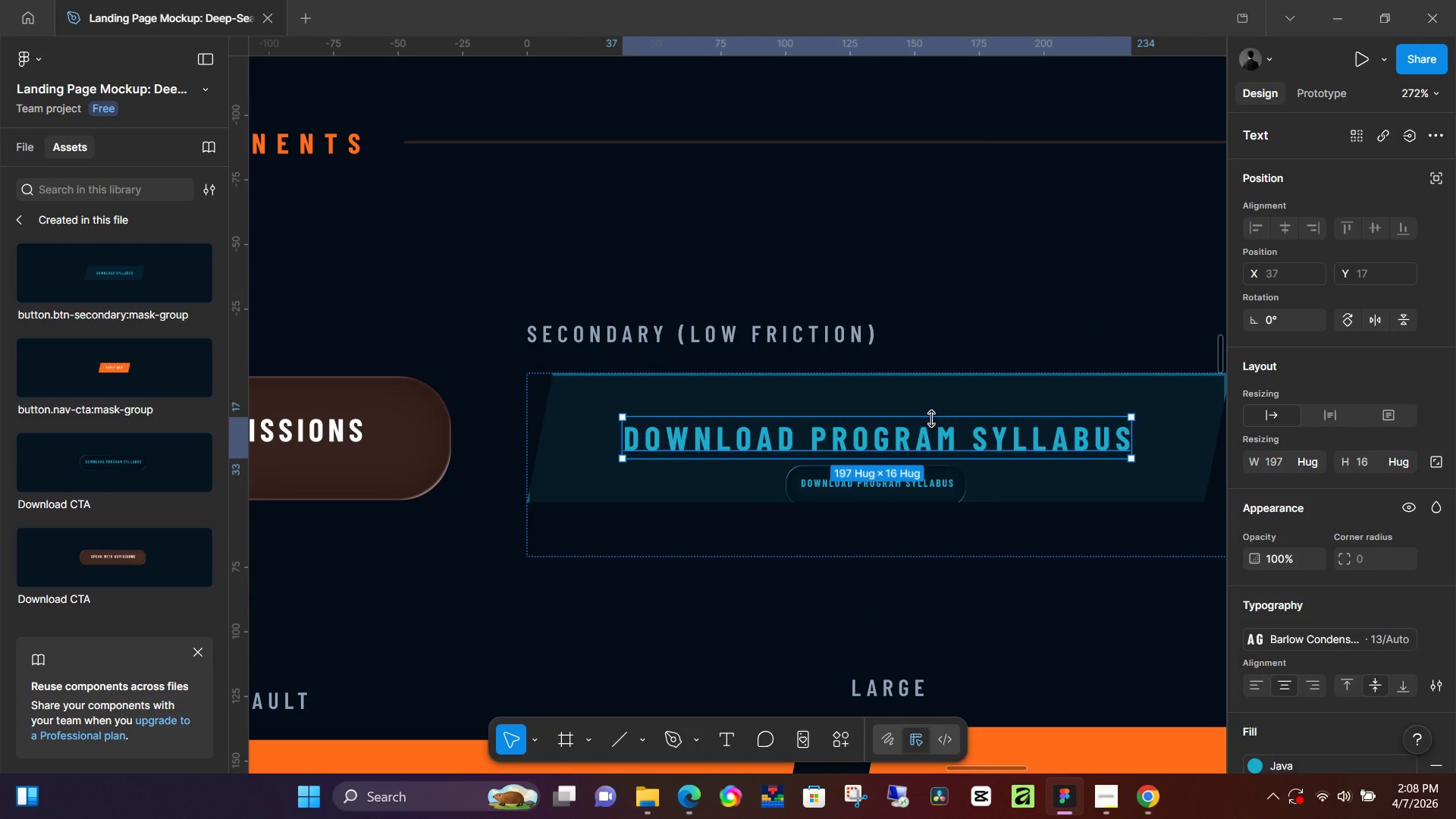 
key(Backspace)
 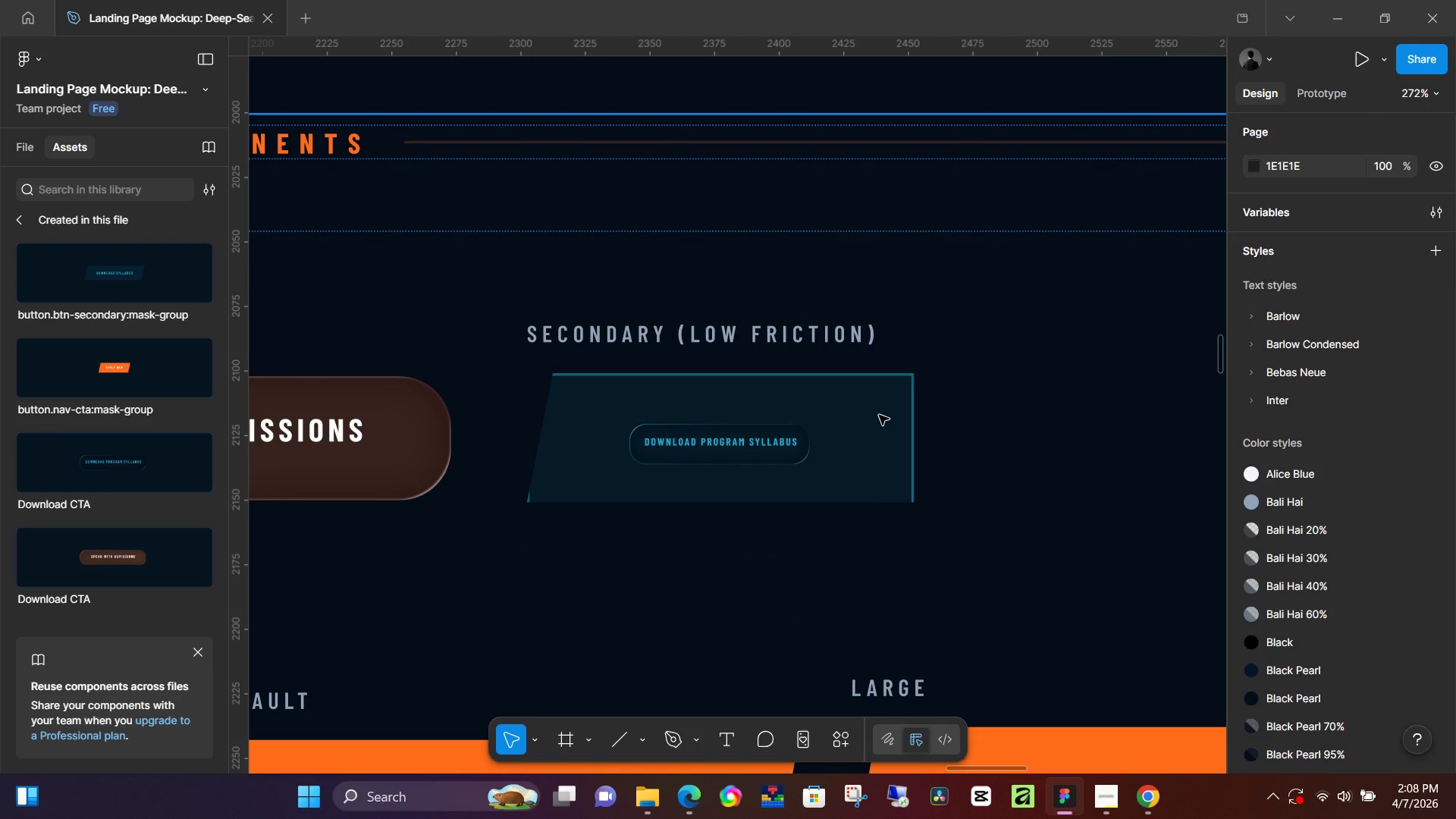 
double_click([879, 415])
 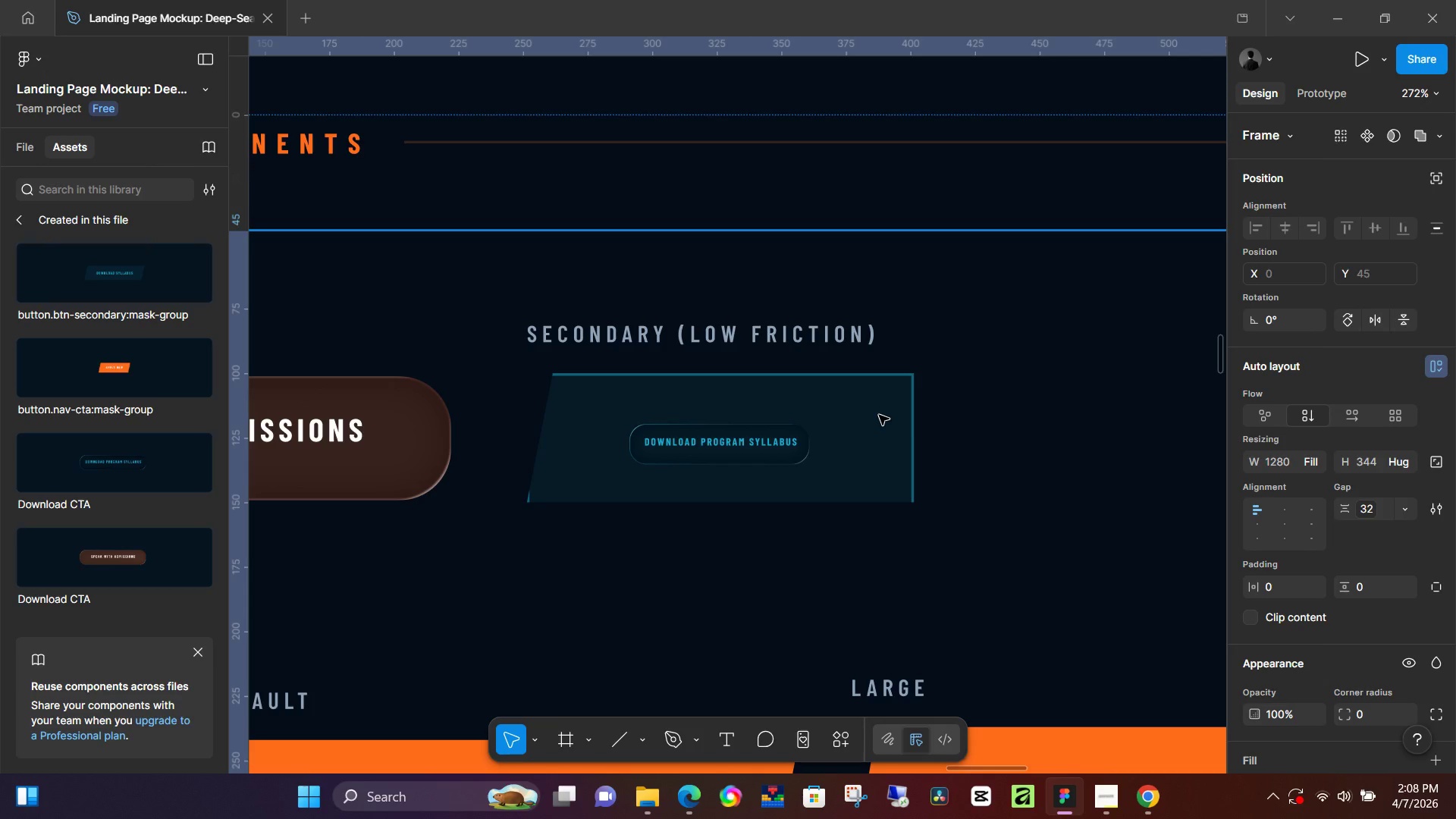 
double_click([879, 415])
 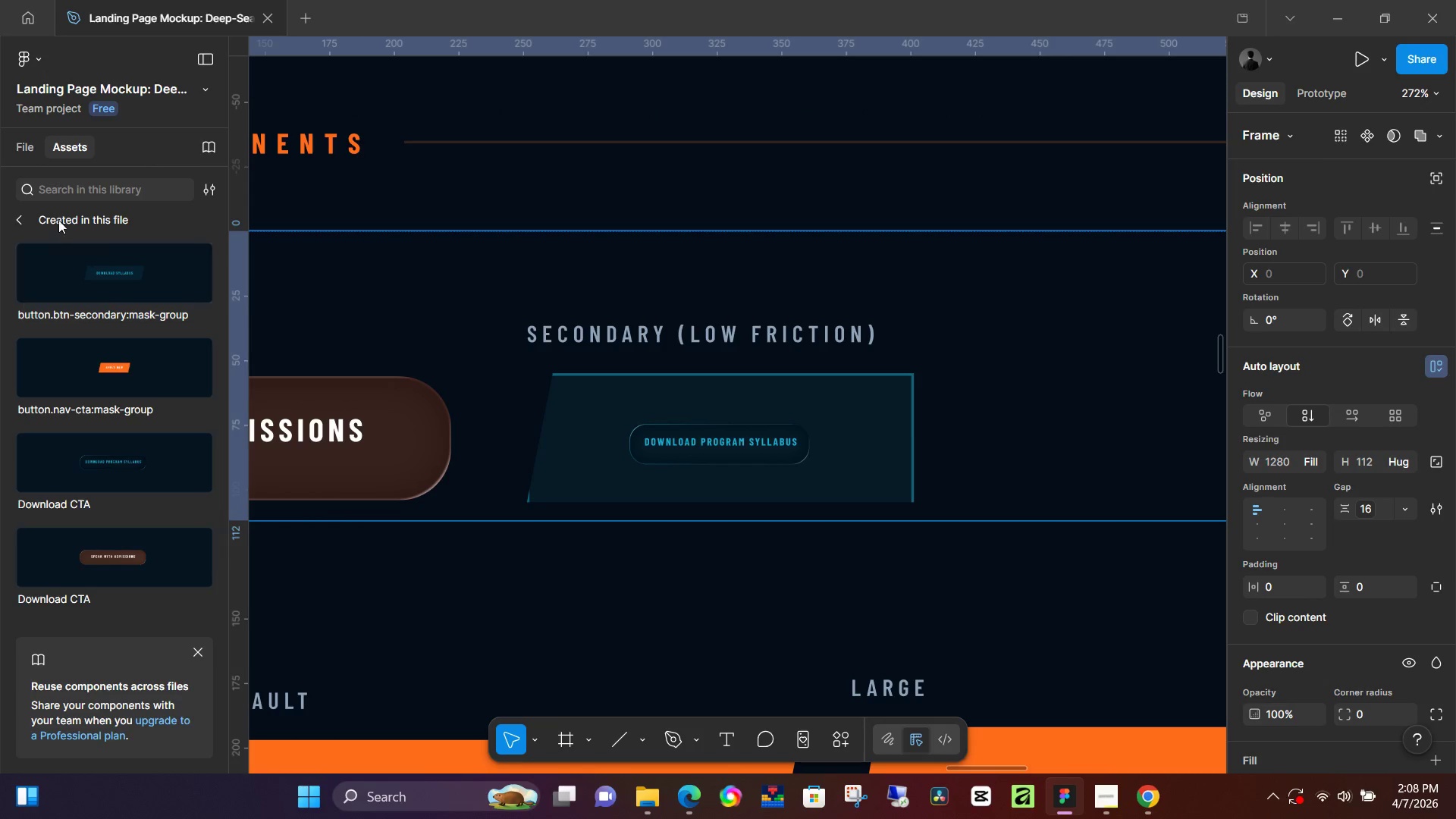 
left_click([28, 152])
 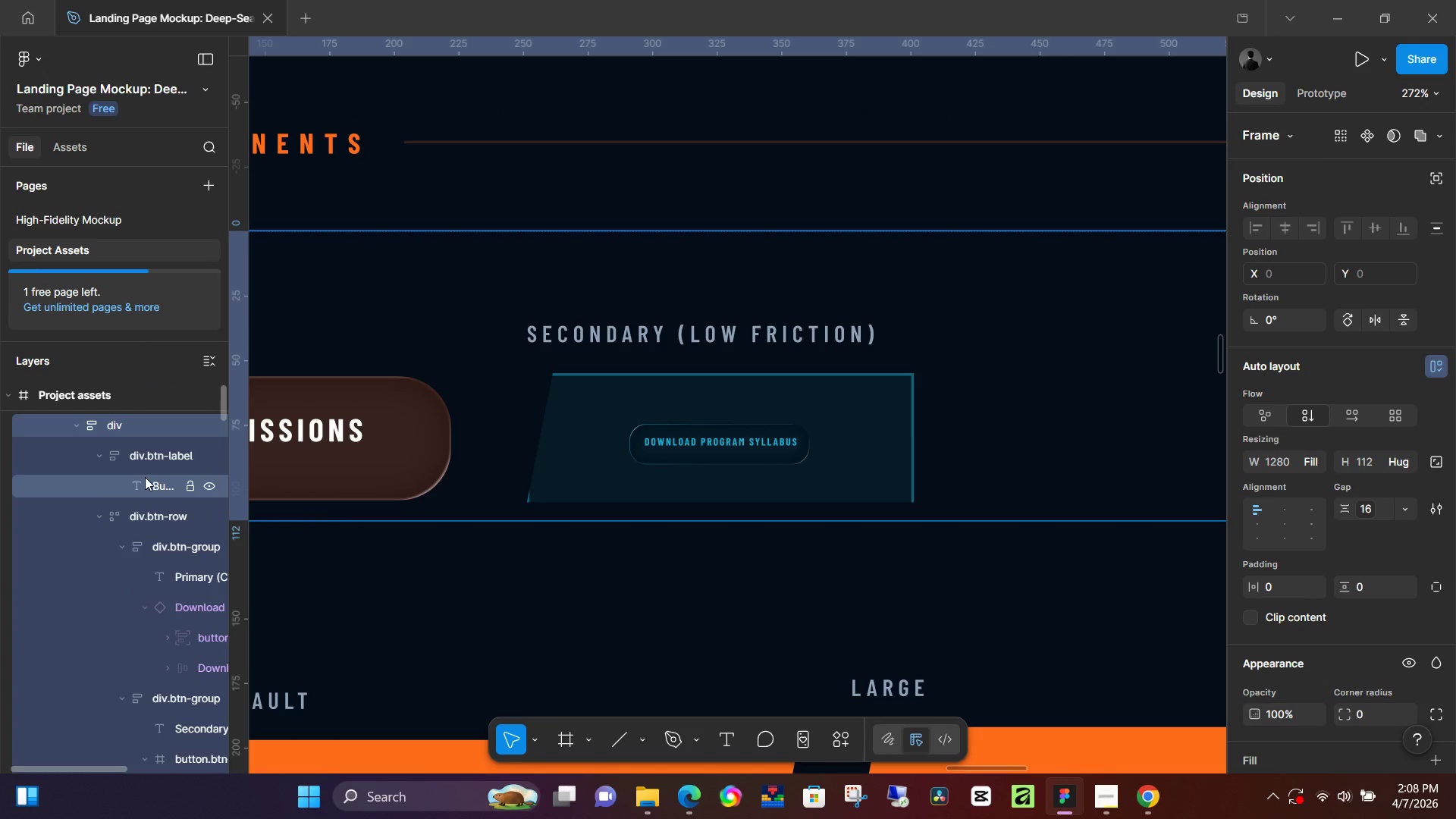 
mouse_move([165, 575])
 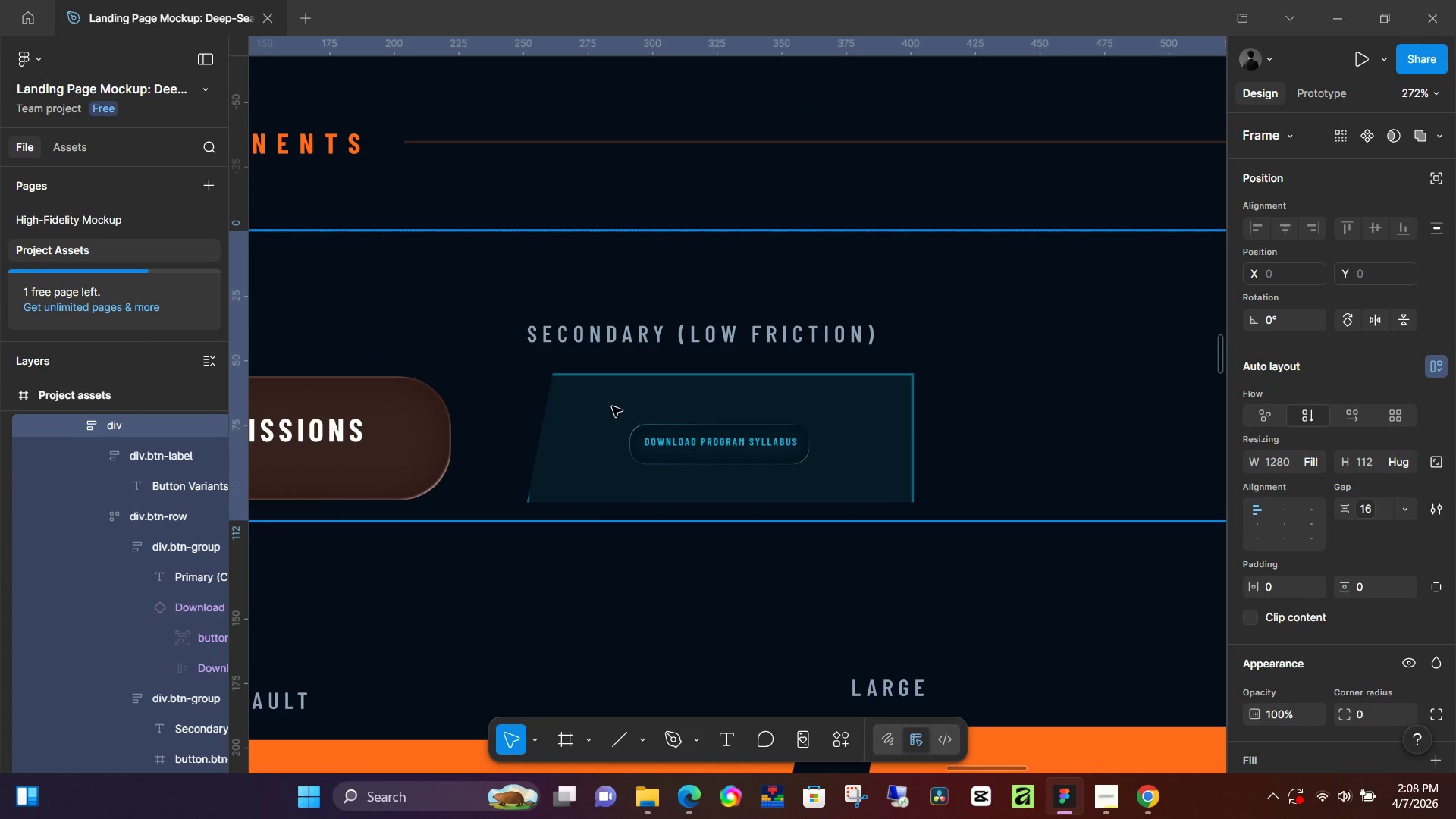 
double_click([612, 406])
 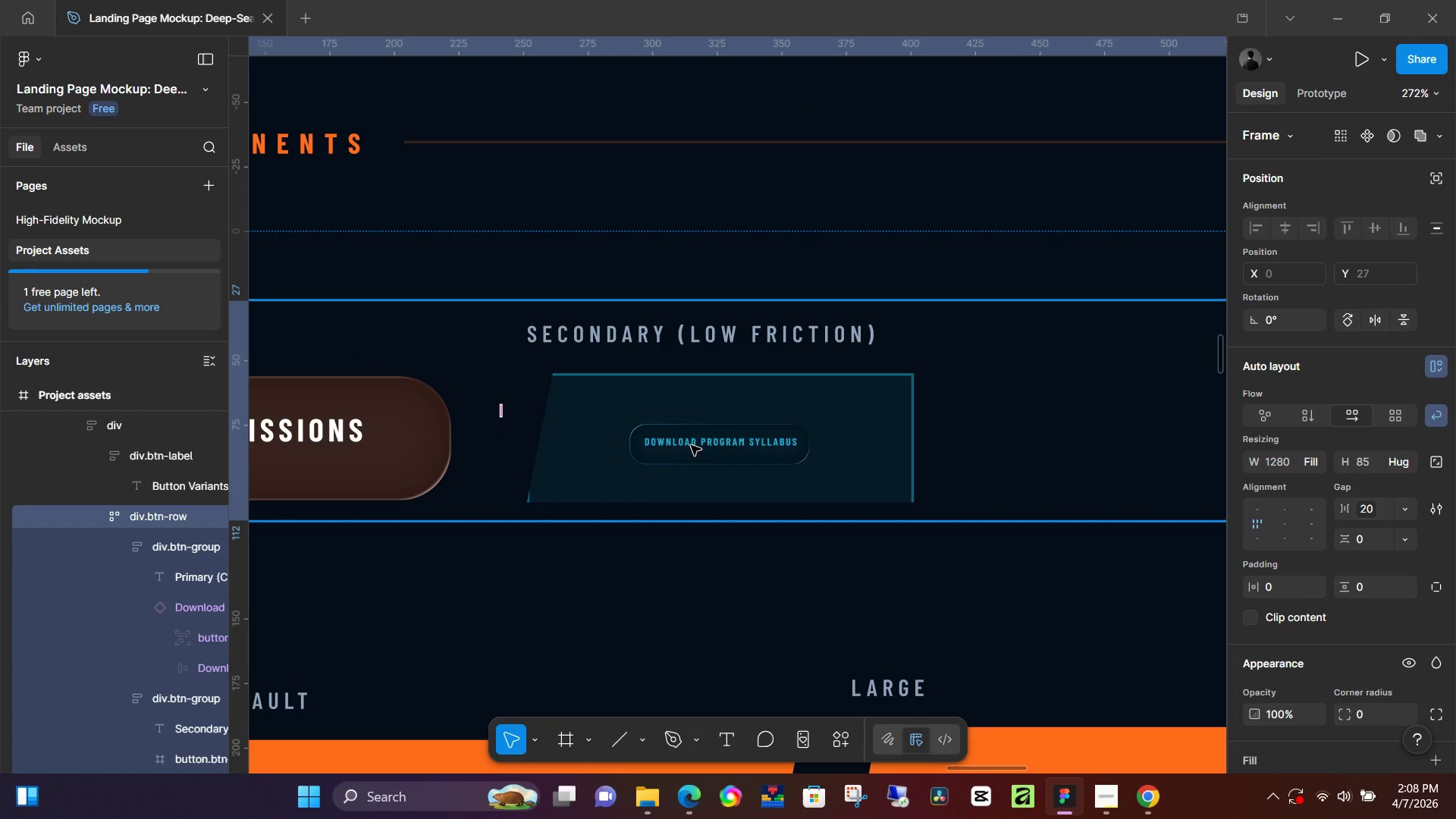 
left_click([691, 445])
 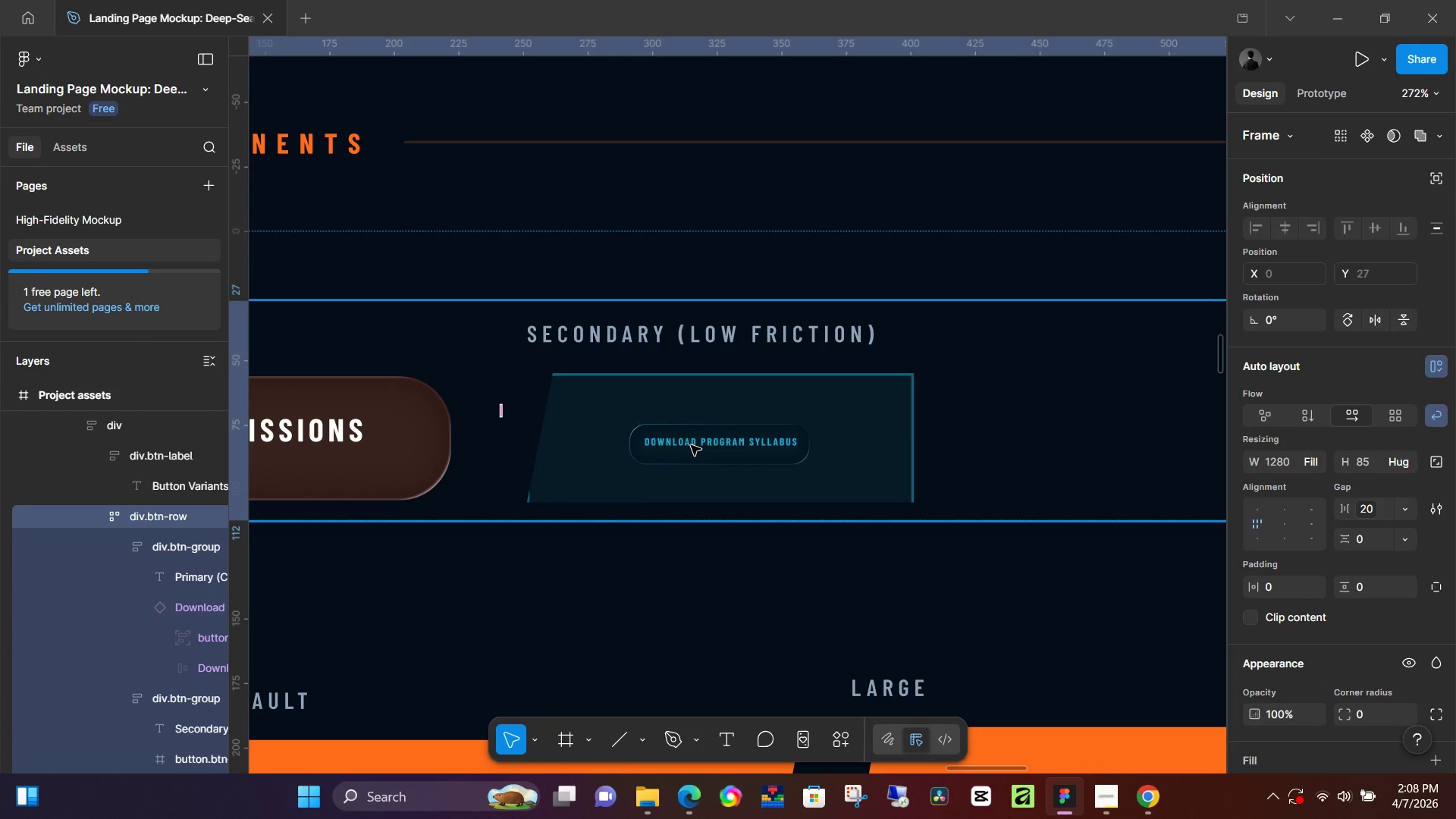 
double_click([691, 445])
 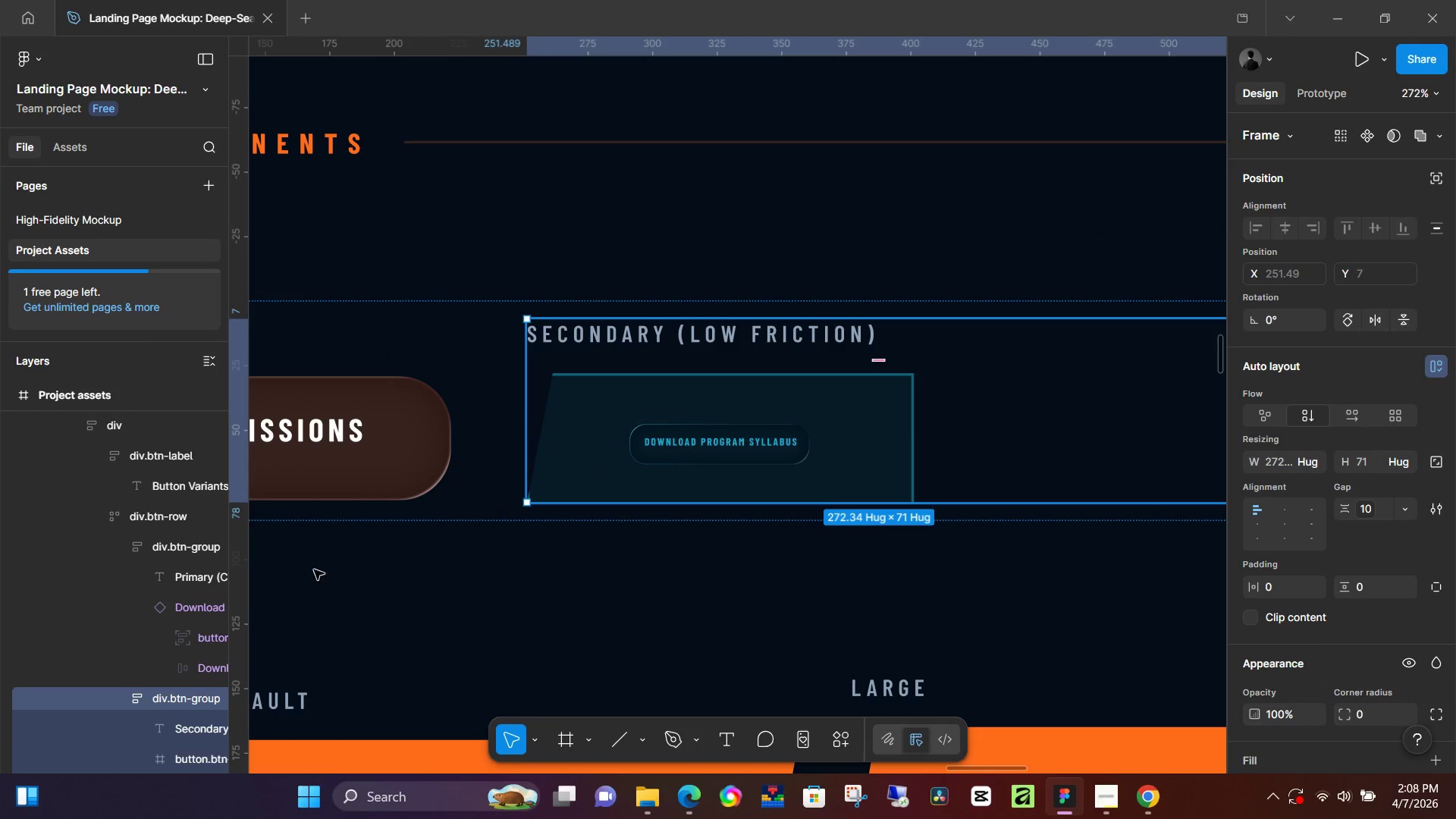 
scroll: coordinate [158, 601], scroll_direction: down, amount: 2.0
 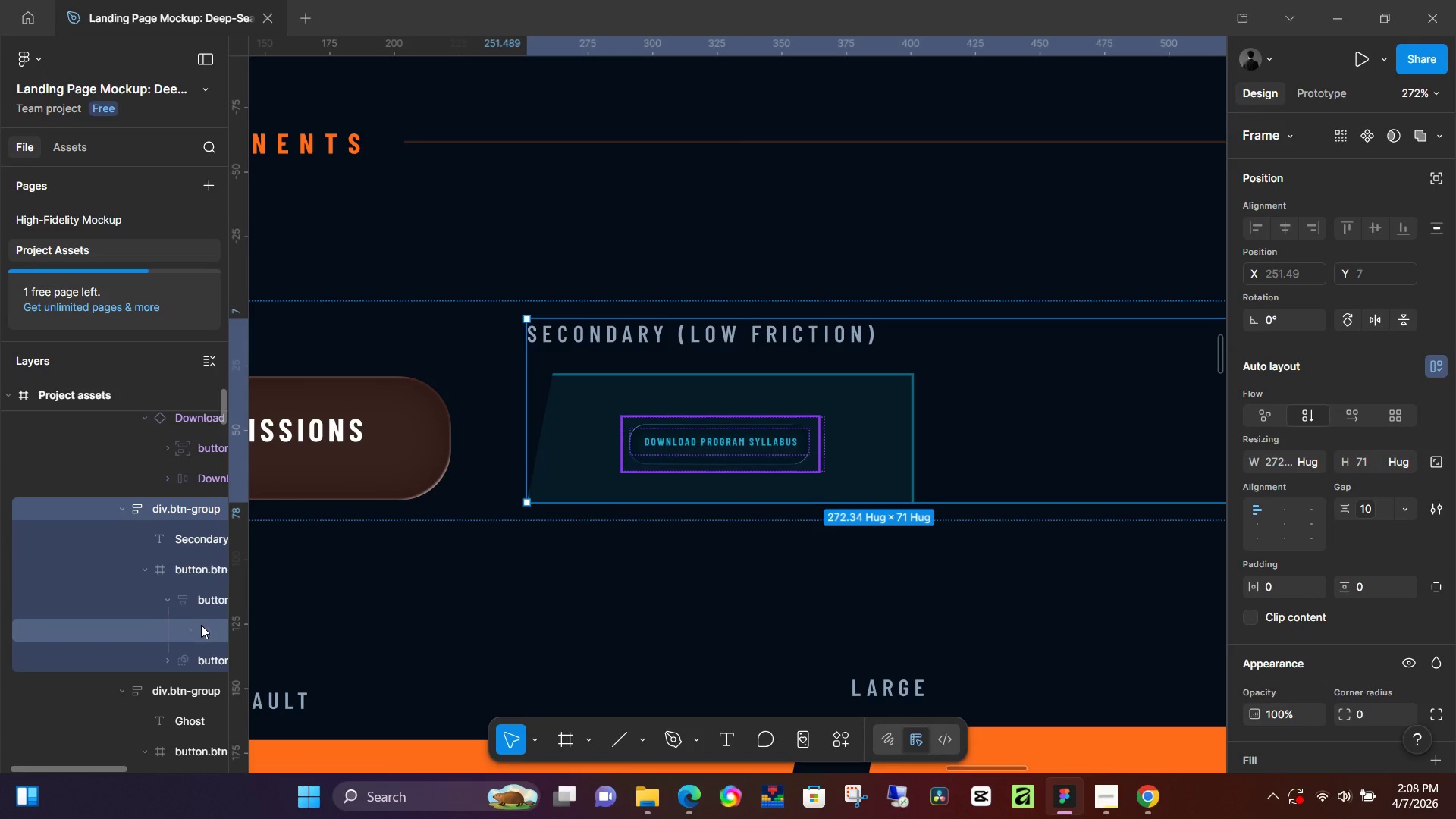 
left_click([202, 626])
 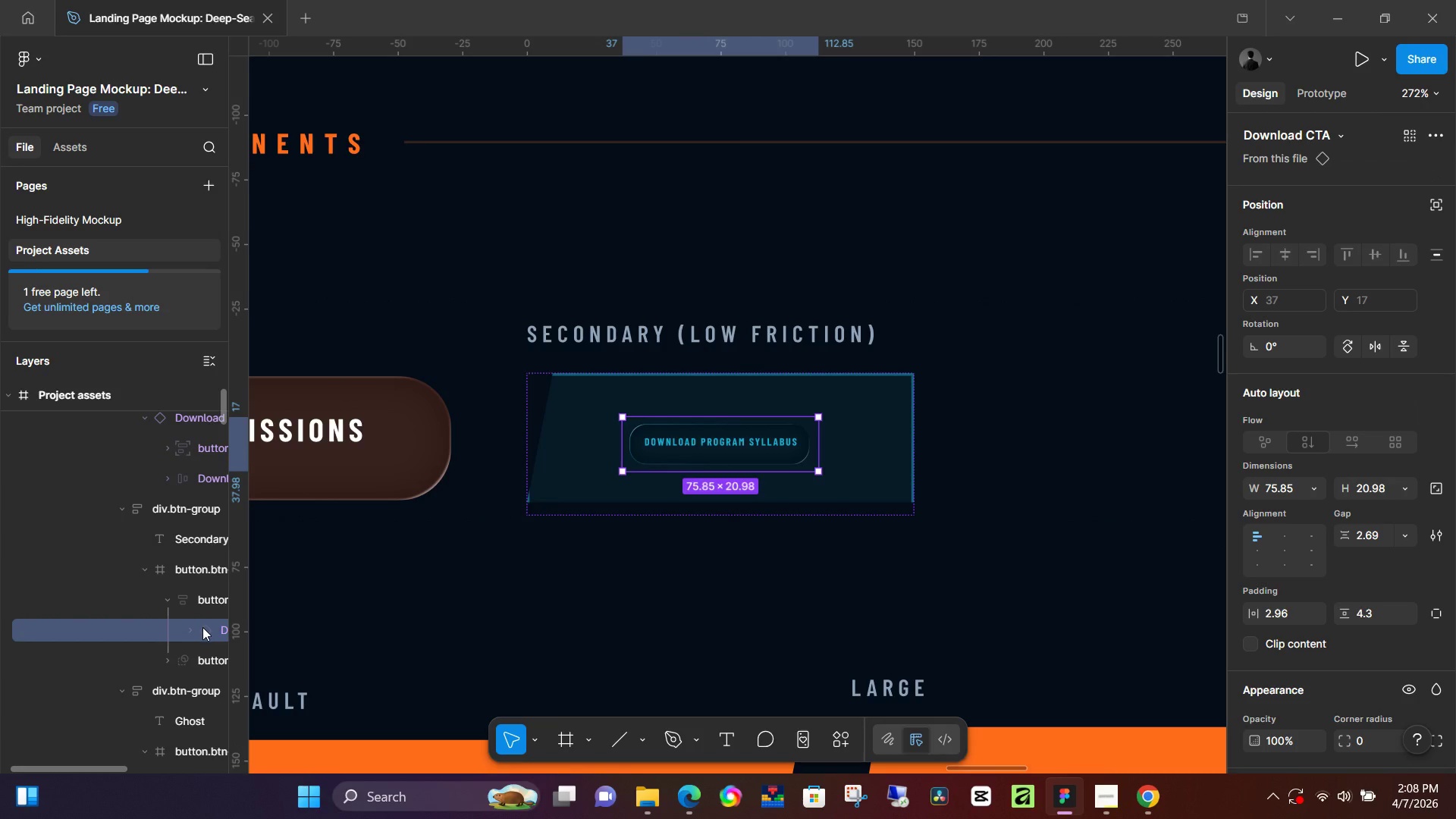 
left_click_drag(start_coordinate=[202, 627], to_coordinate=[187, 555])
 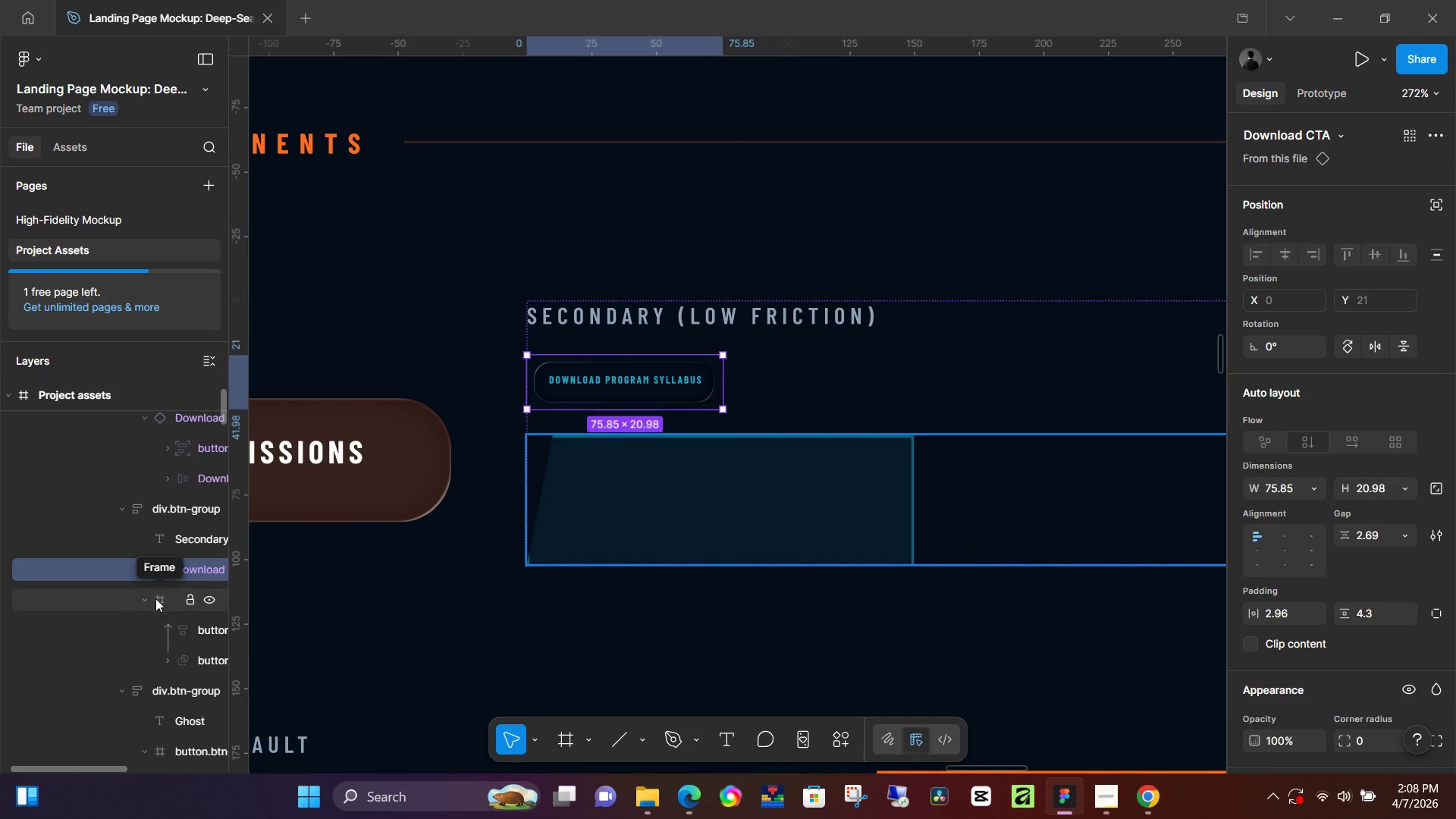 
left_click([160, 598])
 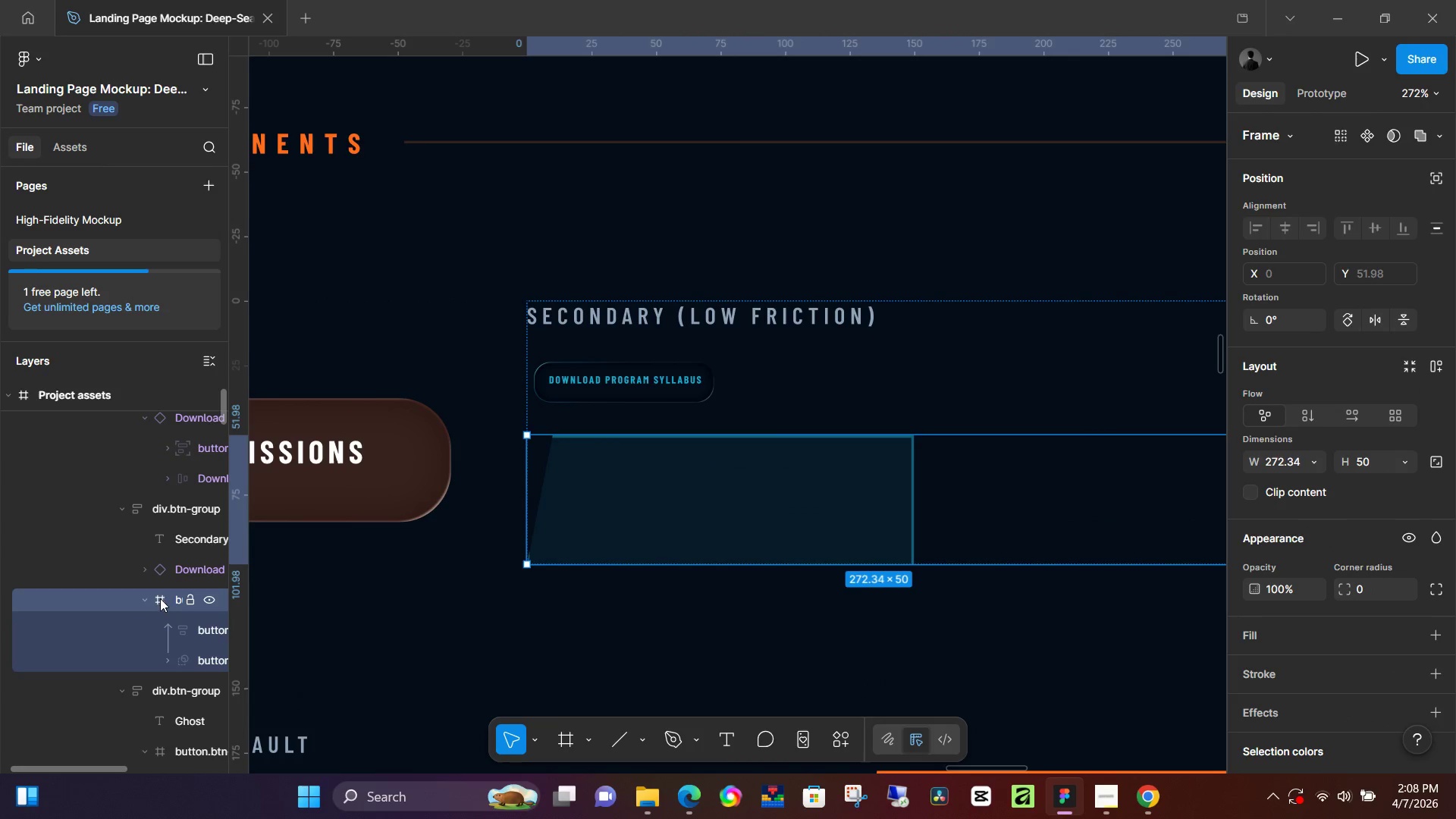 
key(Backspace)
 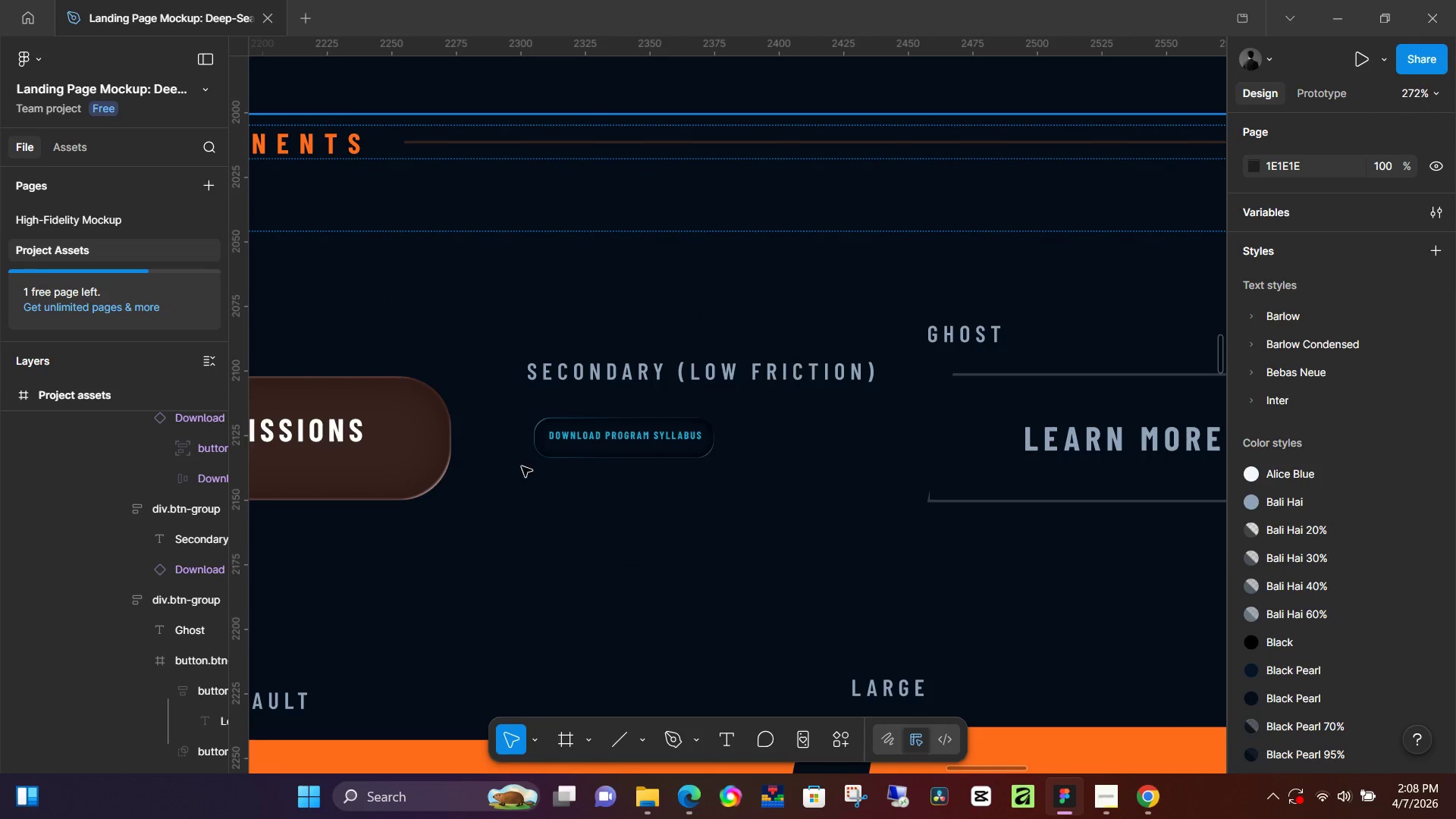 
left_click([605, 447])
 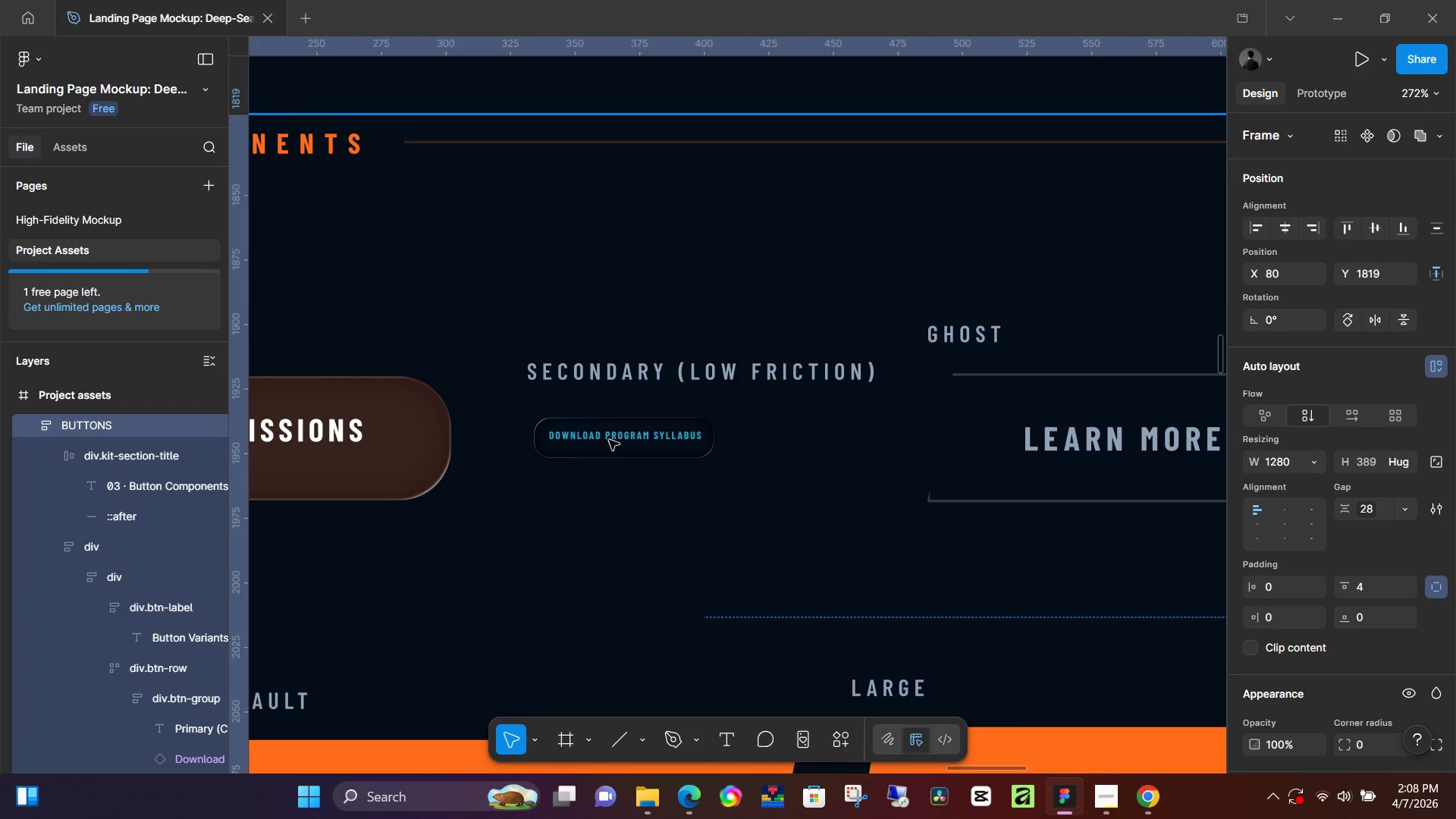 
double_click([610, 439])
 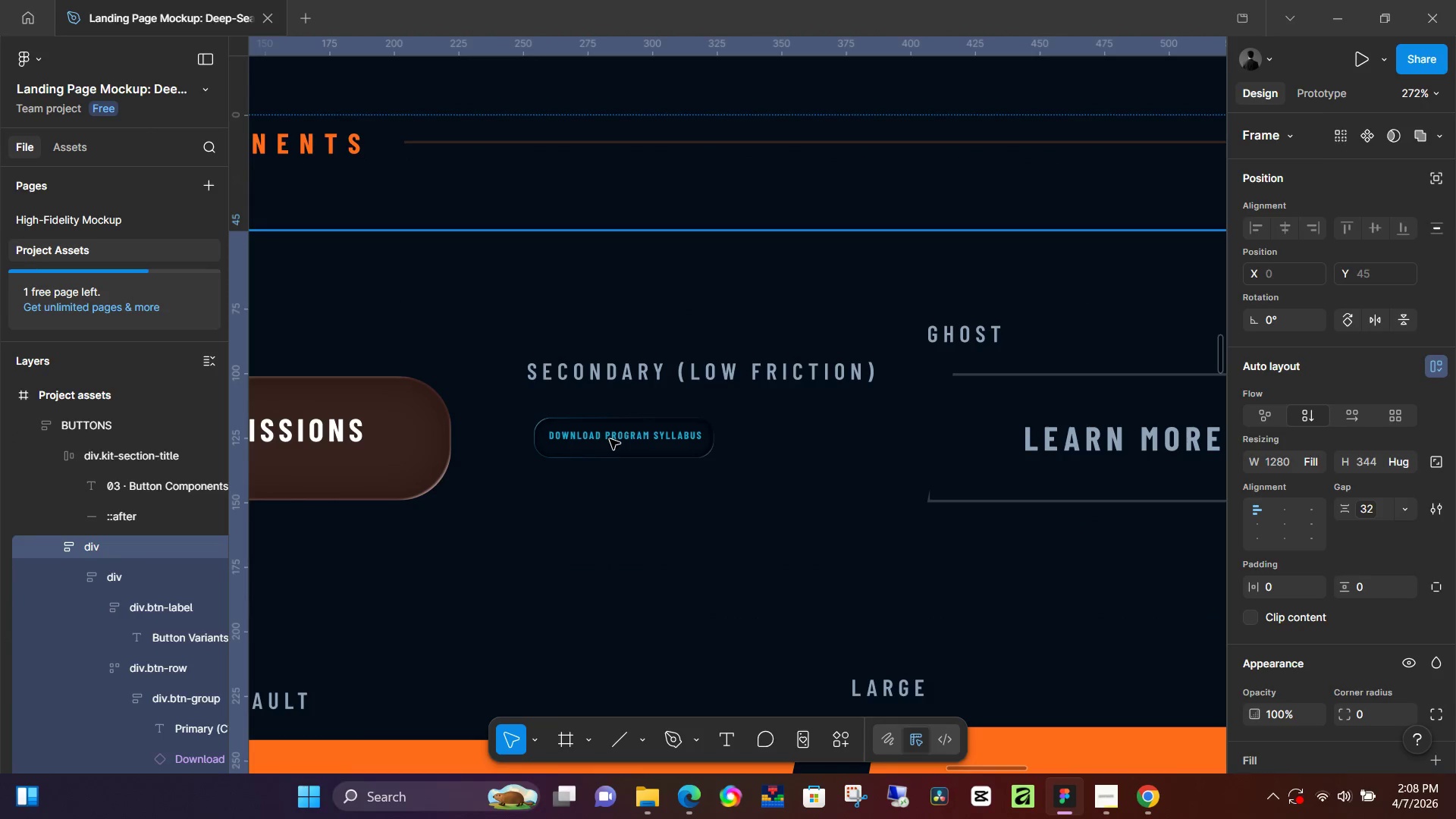 
triple_click([610, 439])
 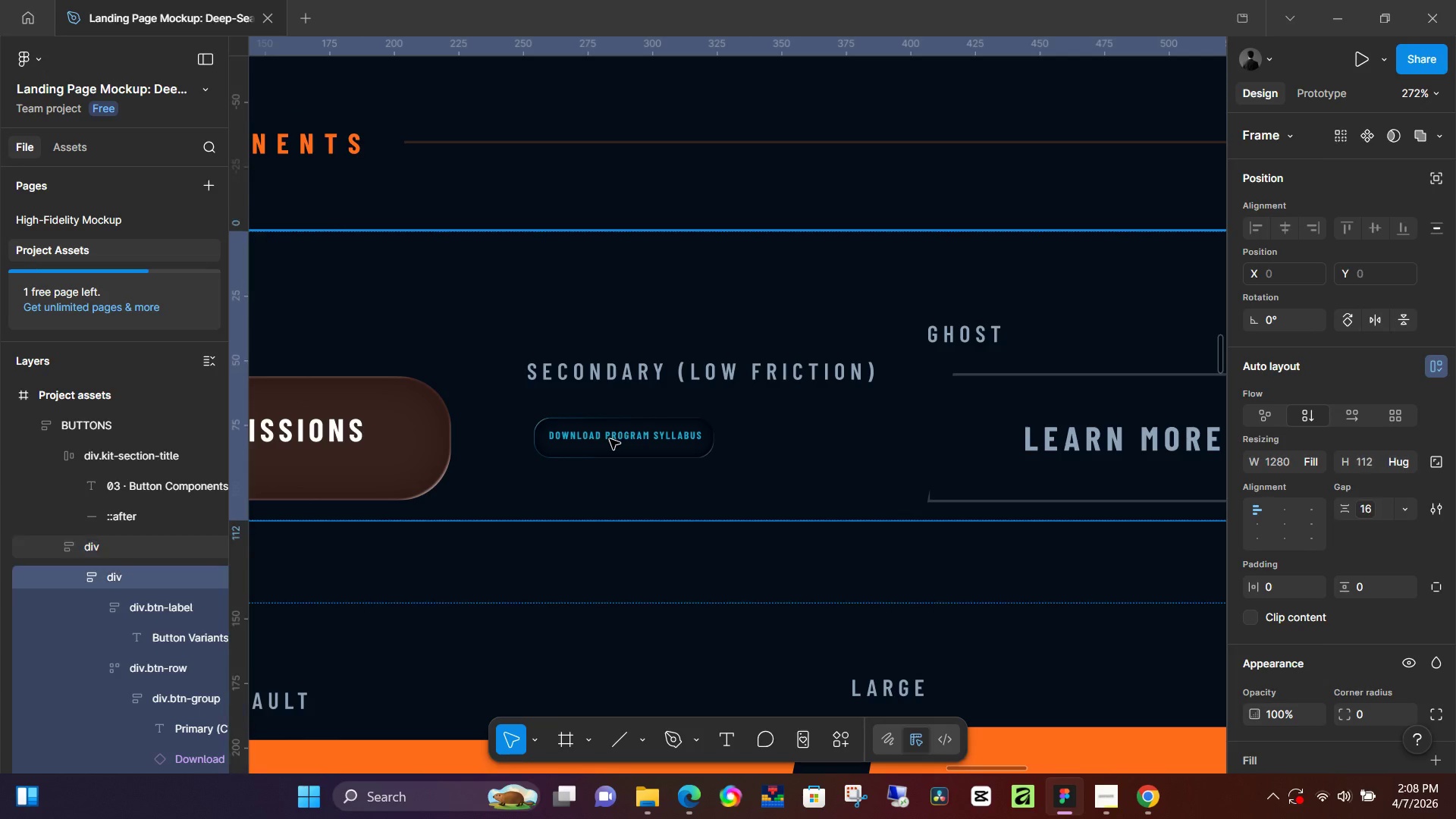 
triple_click([610, 439])
 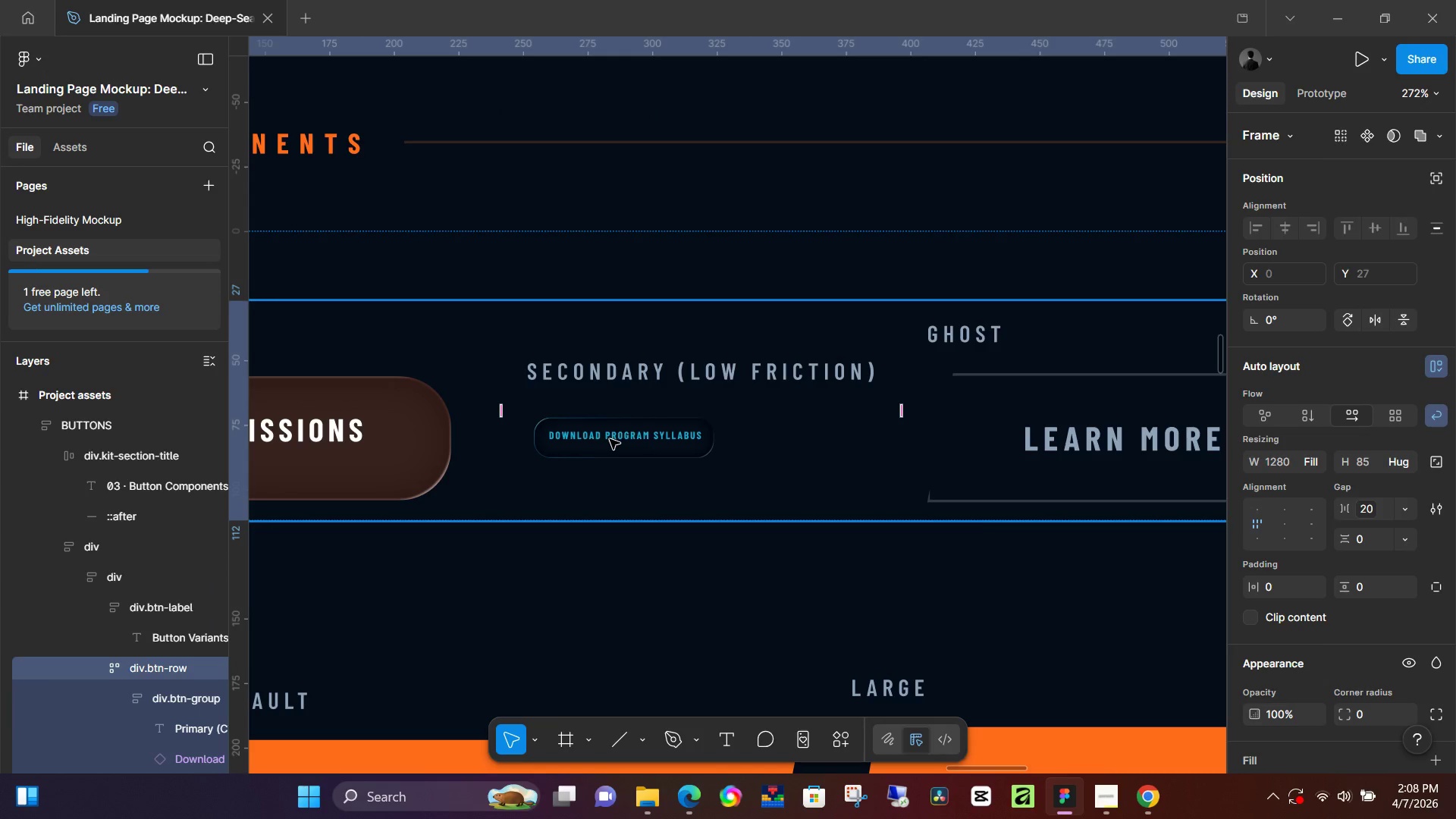 
double_click([610, 439])
 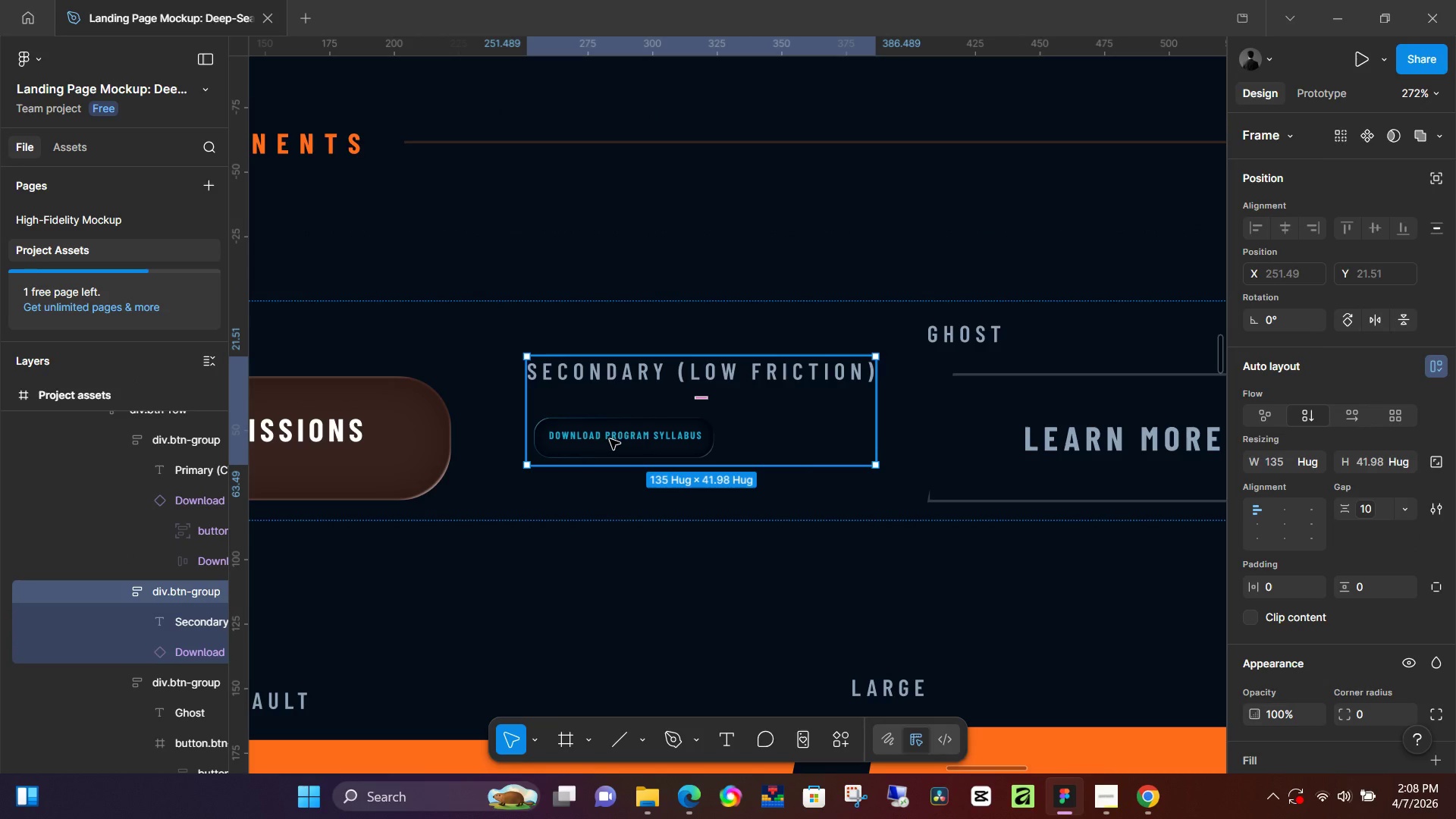 
double_click([610, 439])
 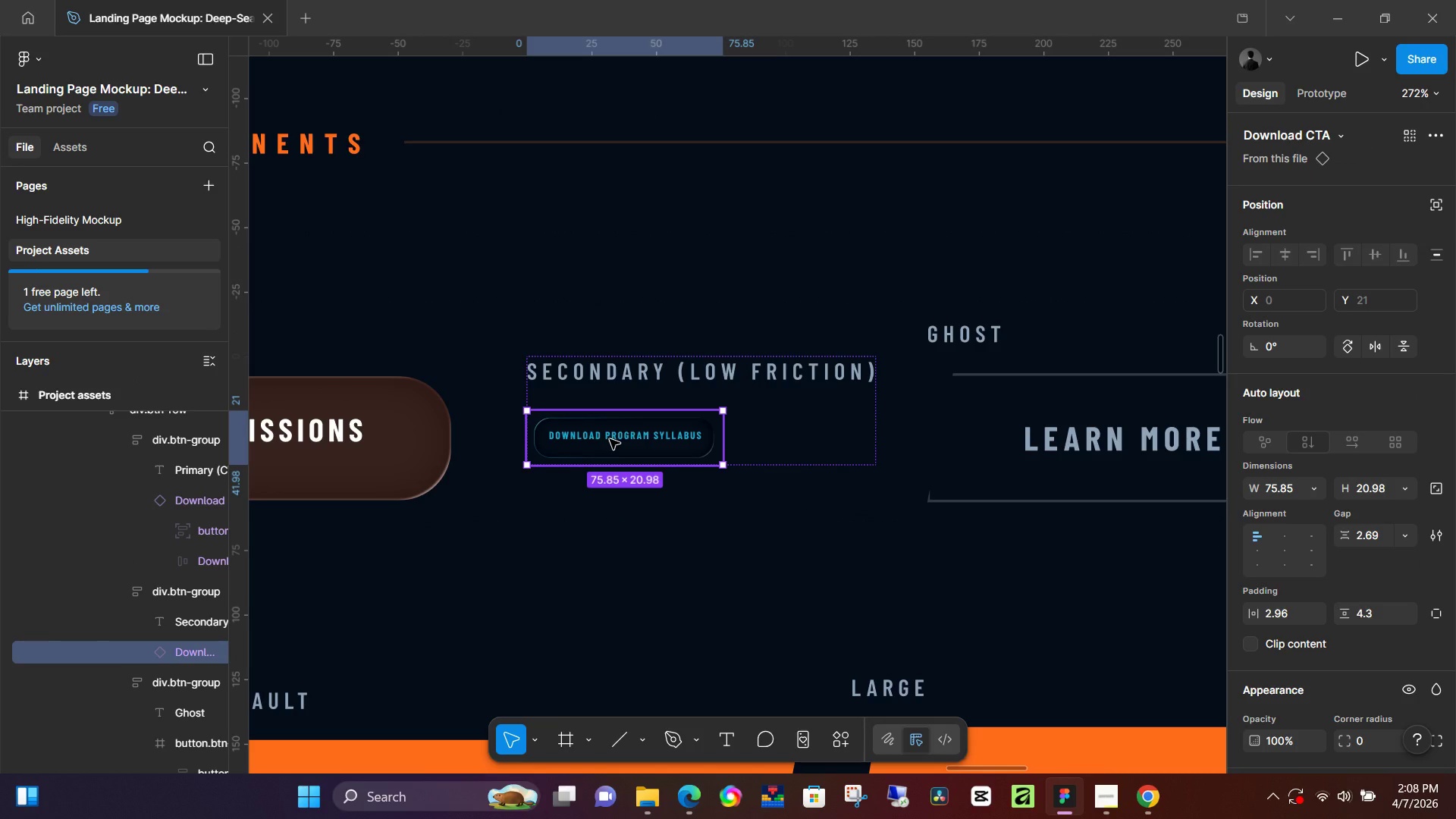 
key(K)
 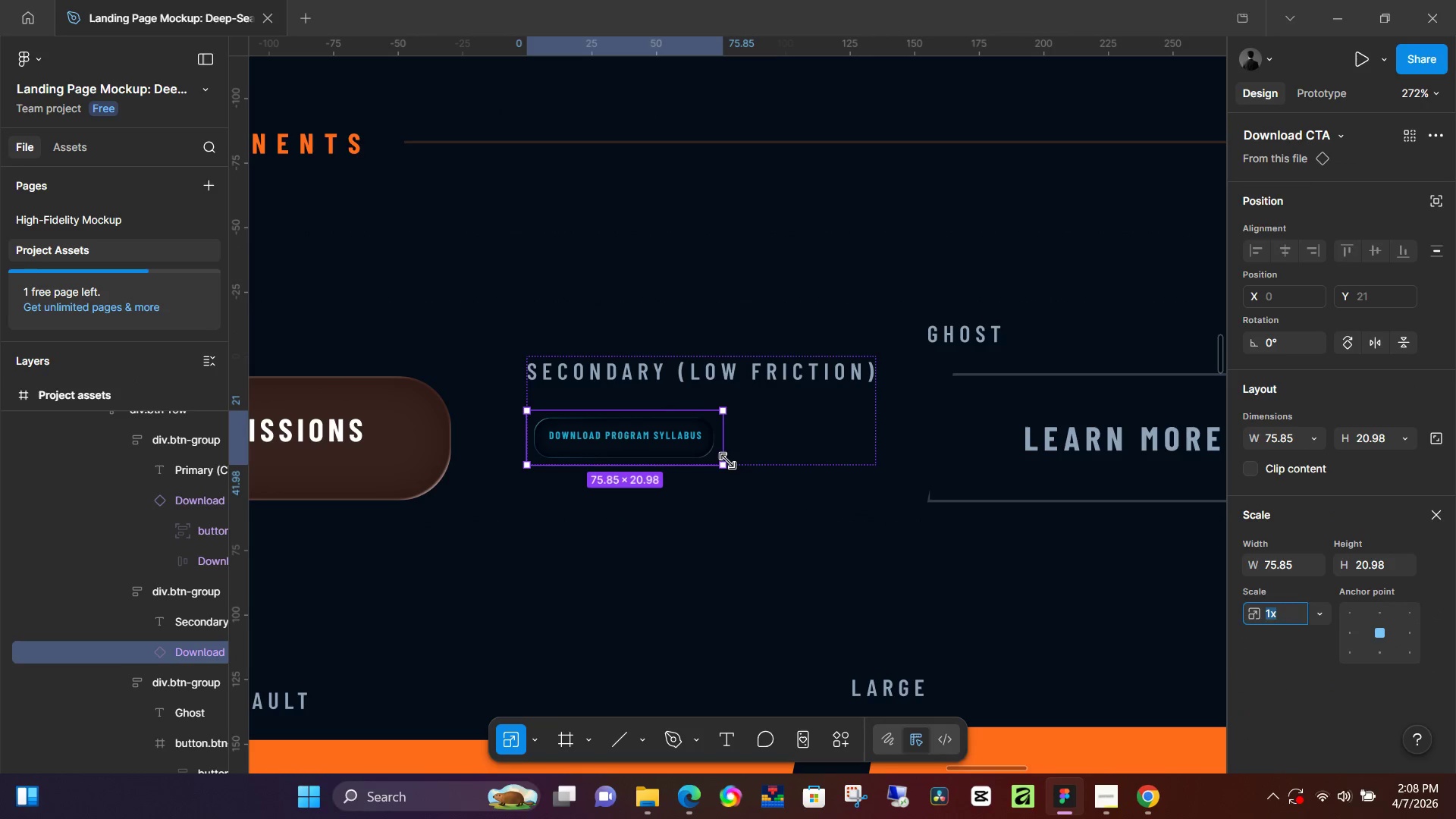 
left_click_drag(start_coordinate=[727, 461], to_coordinate=[1041, 587])
 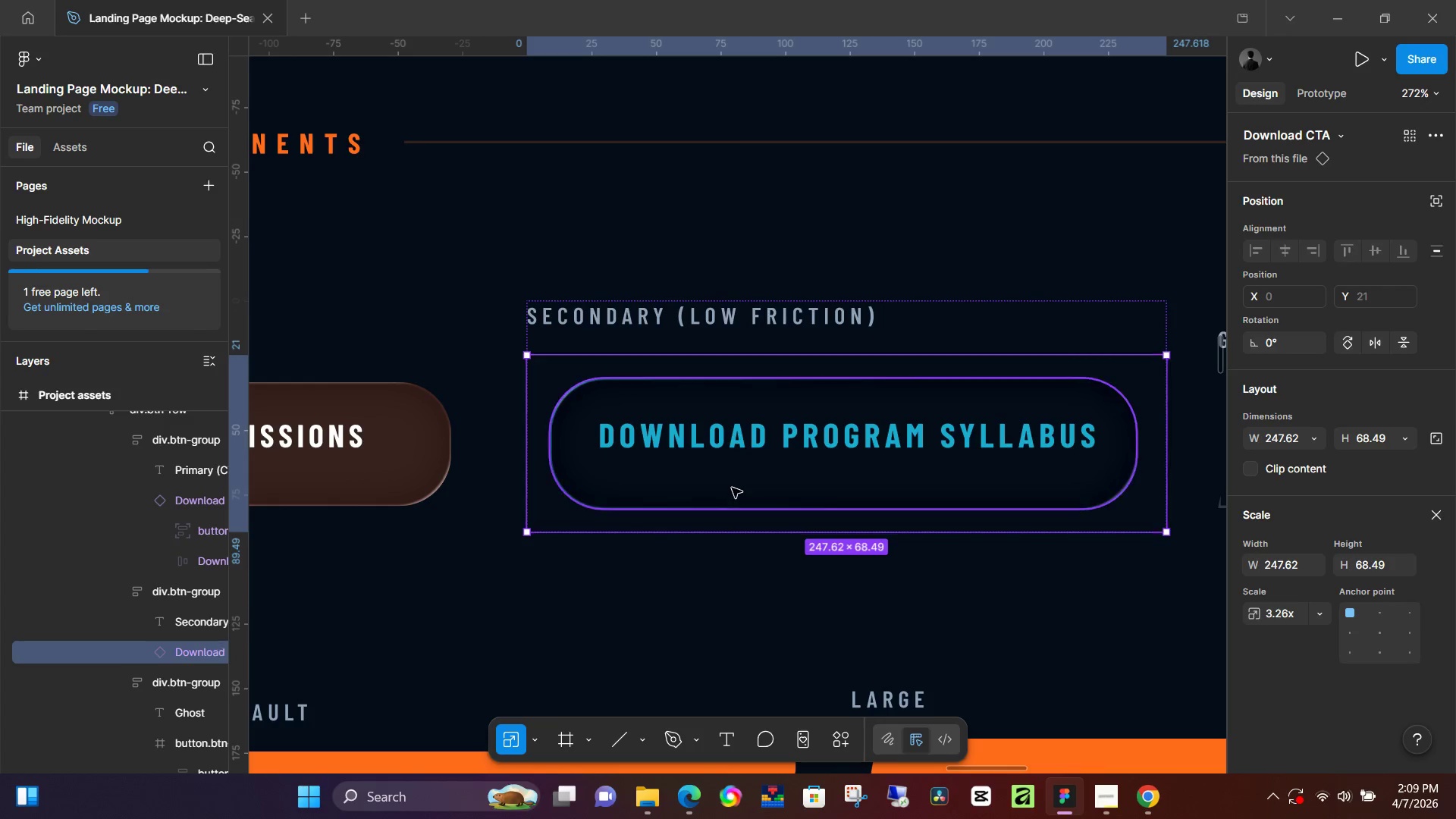 
hold_key(key=ControlLeft, duration=0.86)
scroll: coordinate [717, 466], scroll_direction: down, amount: 10.0
 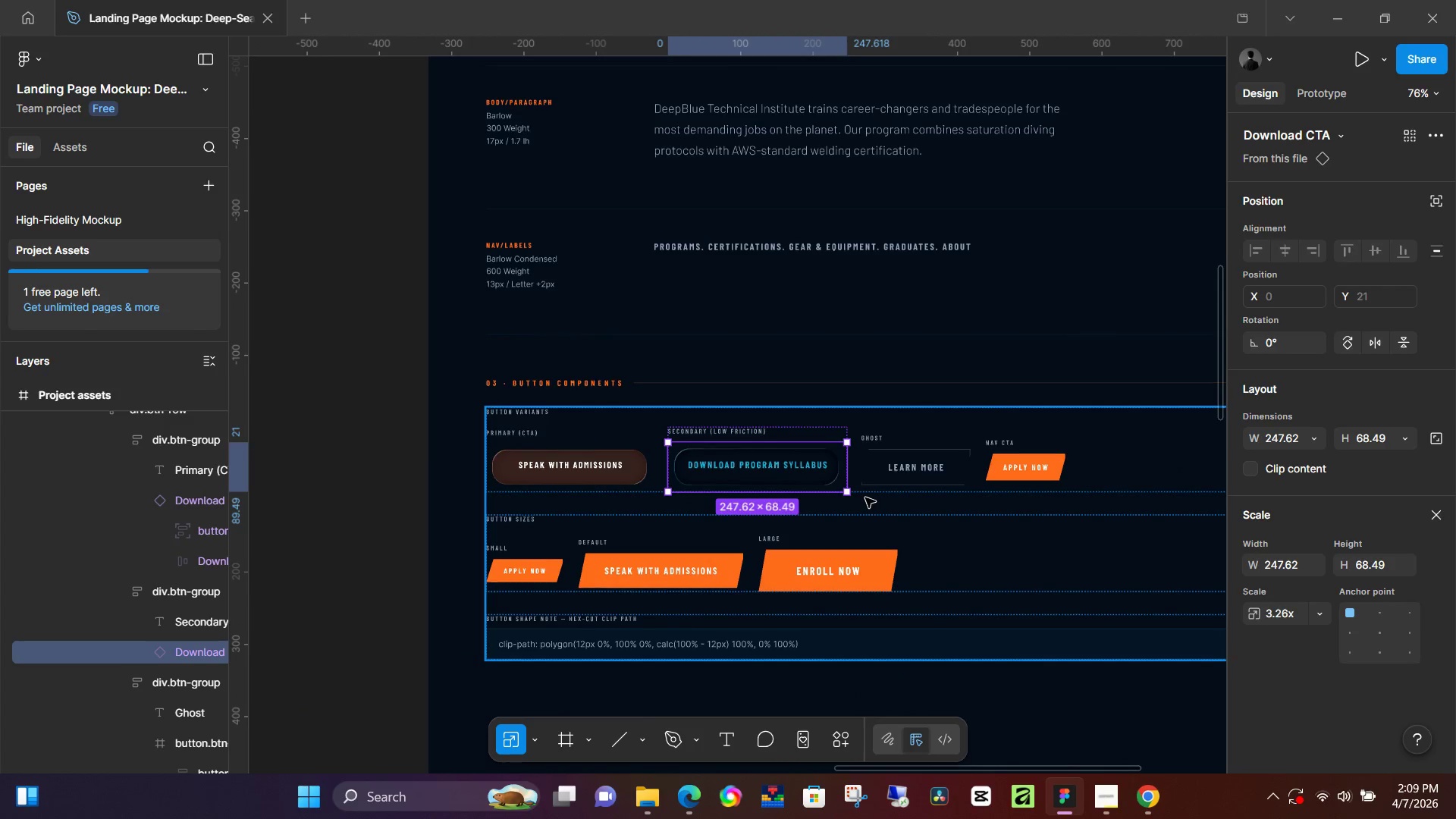 
hold_key(key=ControlLeft, duration=0.39)
 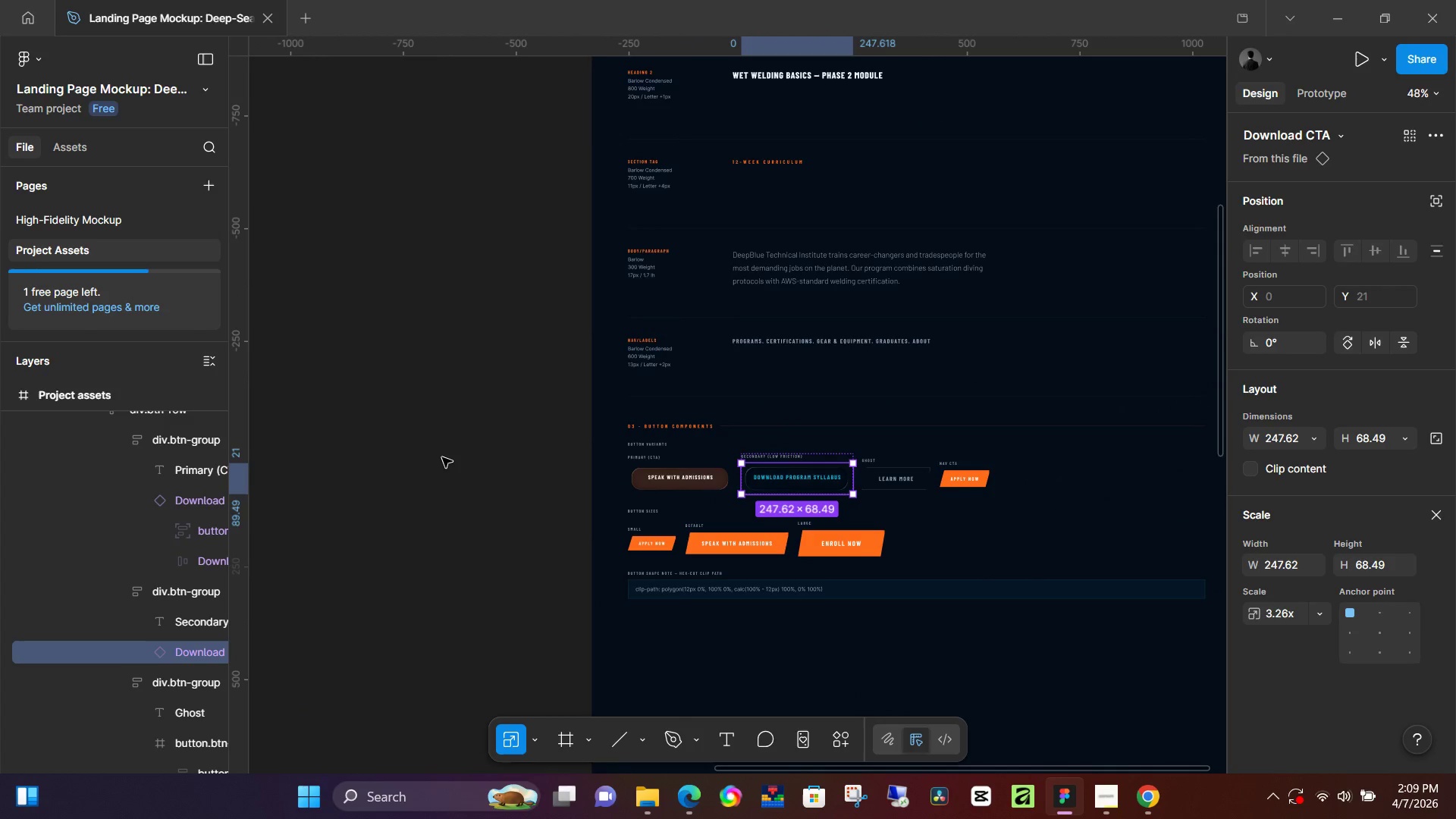 
key(Control+ControlLeft)
 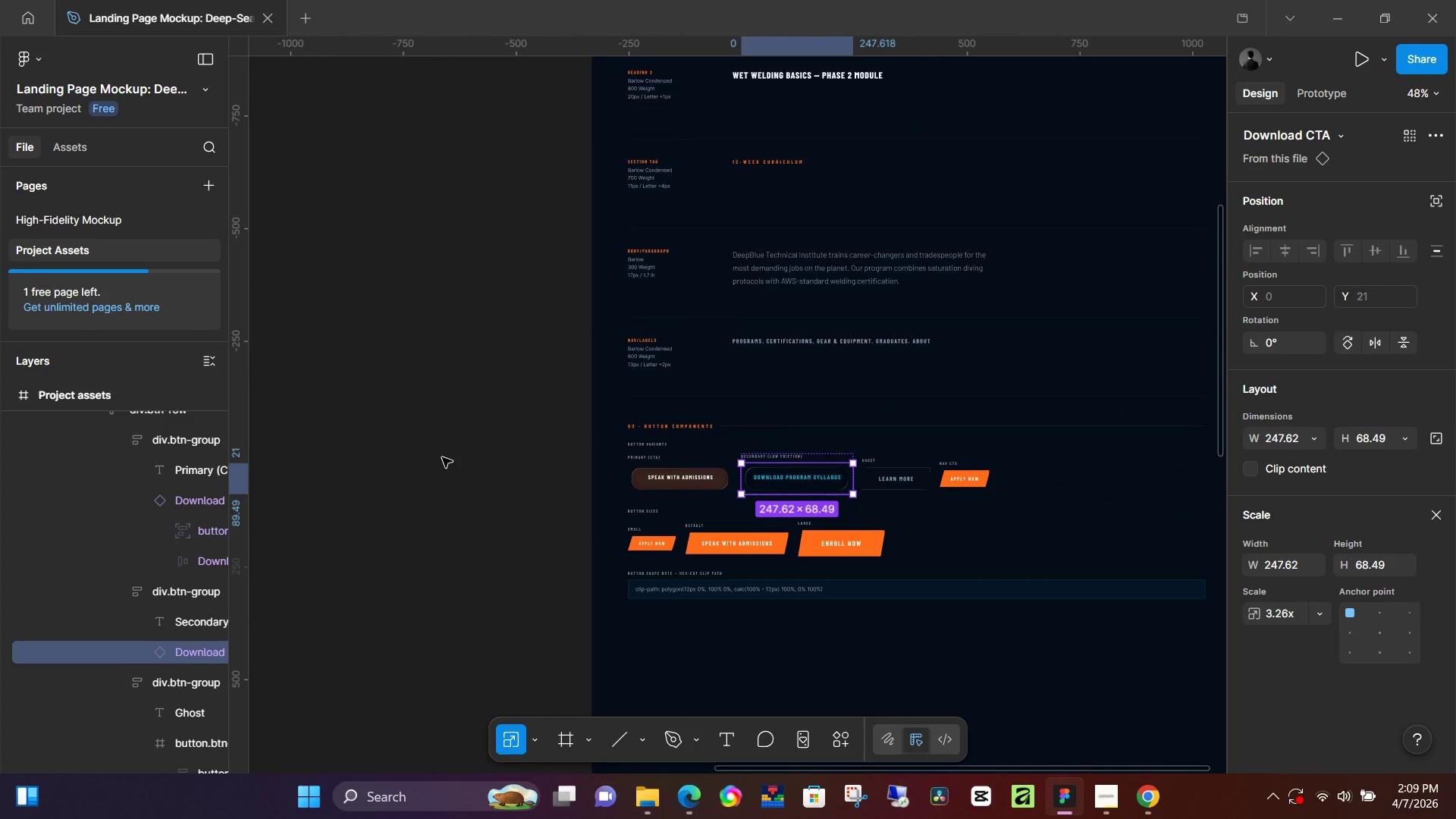 
scroll: coordinate [865, 497], scroll_direction: down, amount: 4.0
 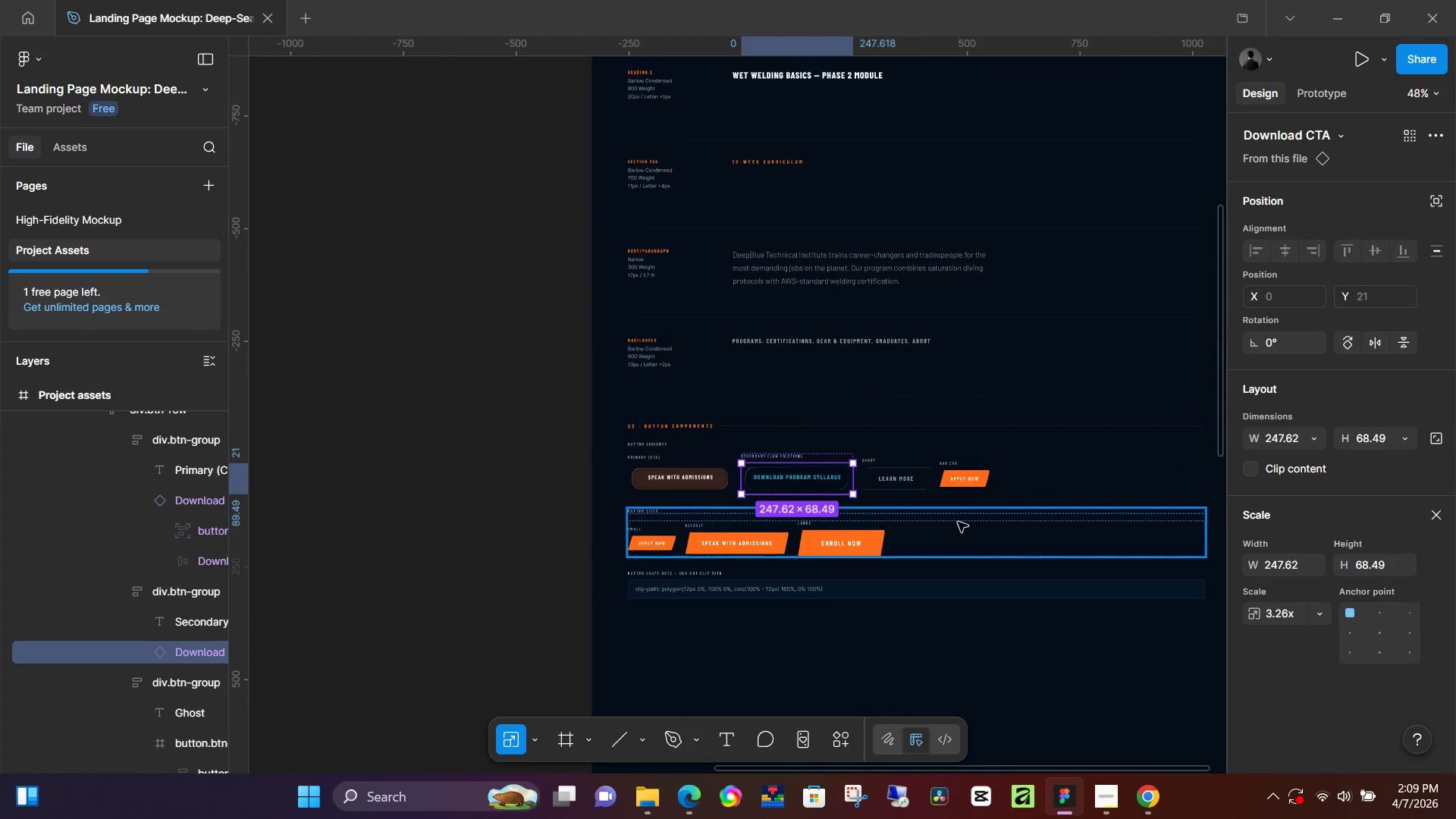 
left_click([442, 457])
 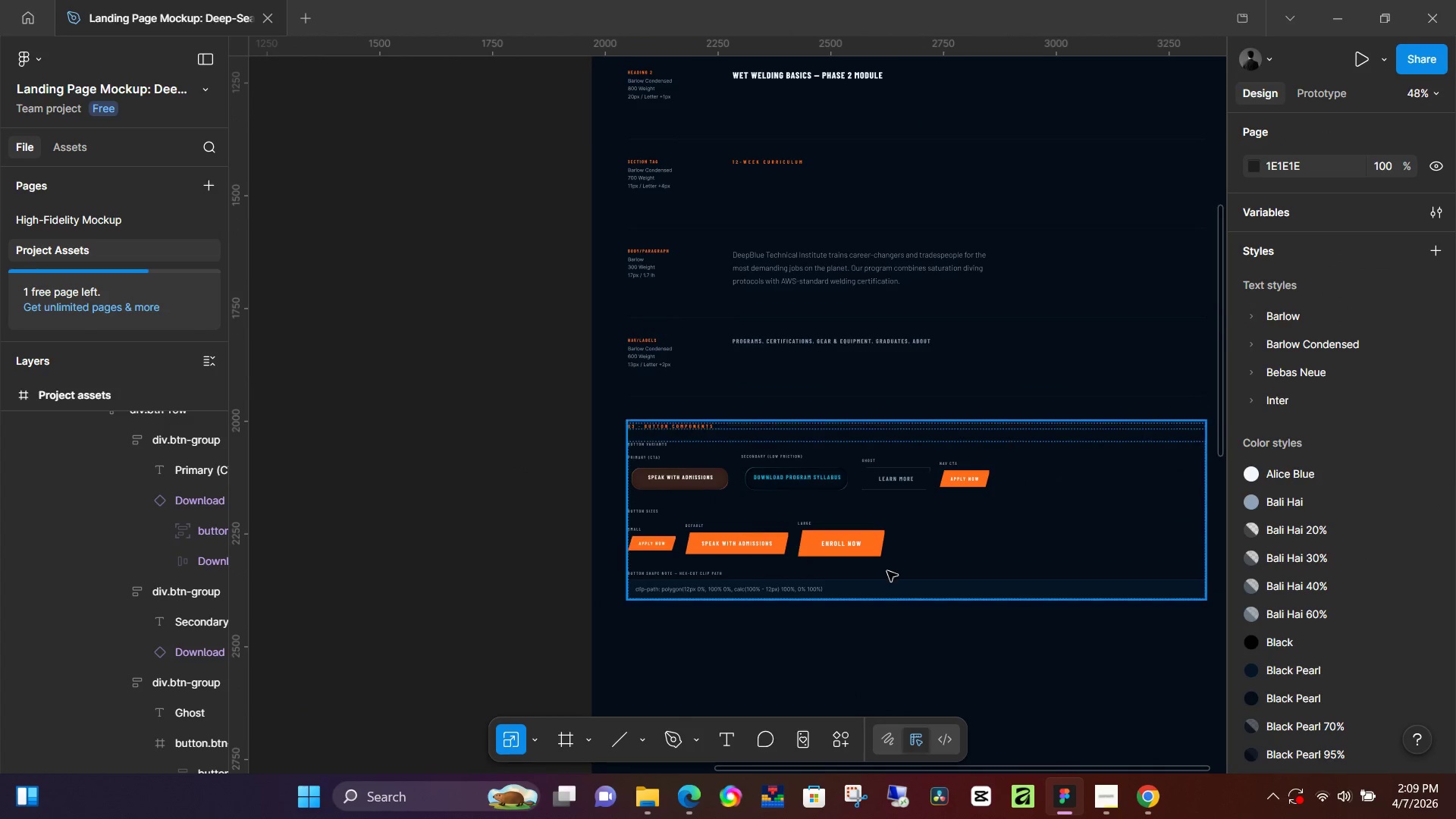 
hold_key(key=Space, duration=0.83)
 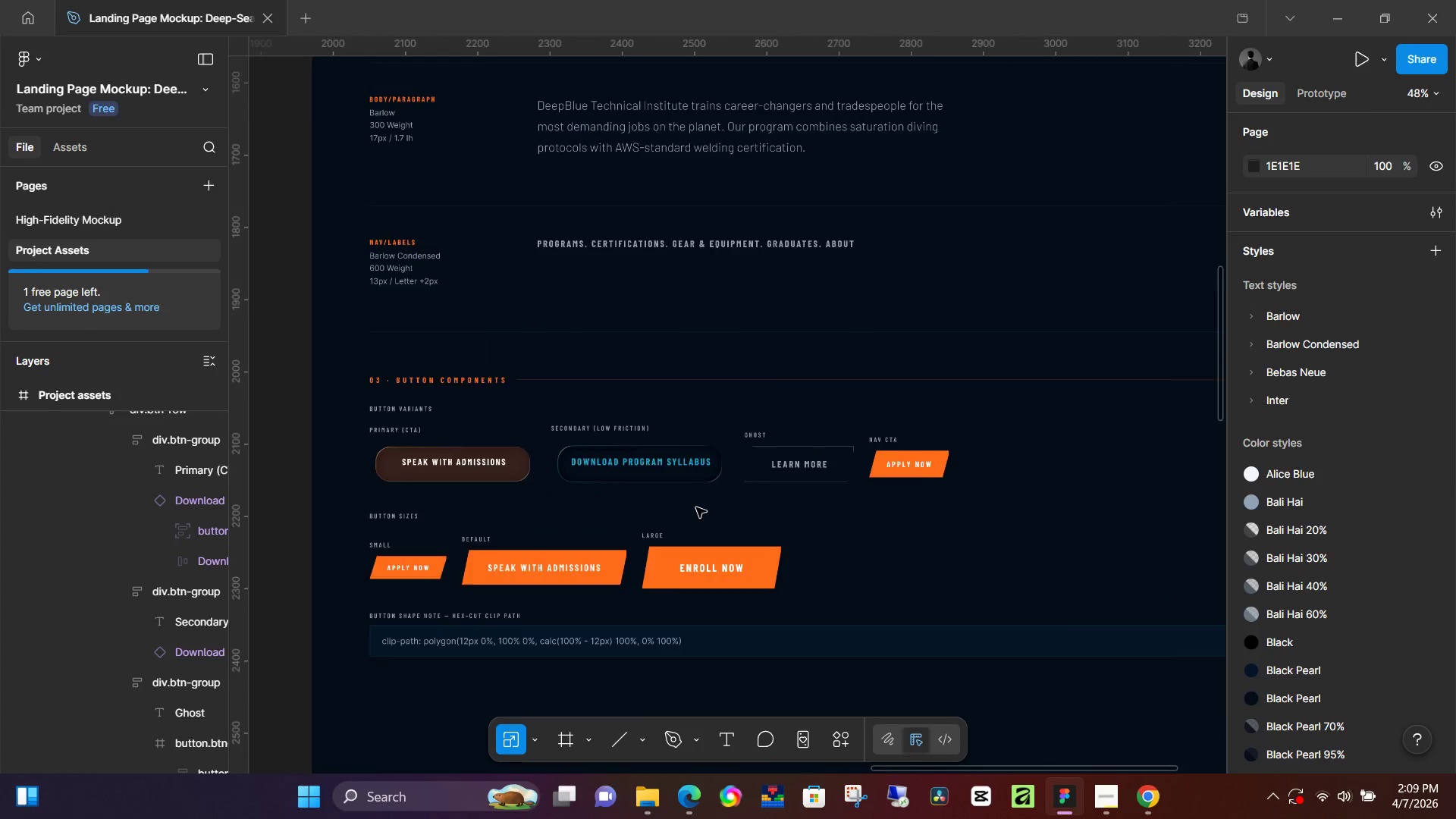 
left_click_drag(start_coordinate=[940, 597], to_coordinate=[803, 599])
 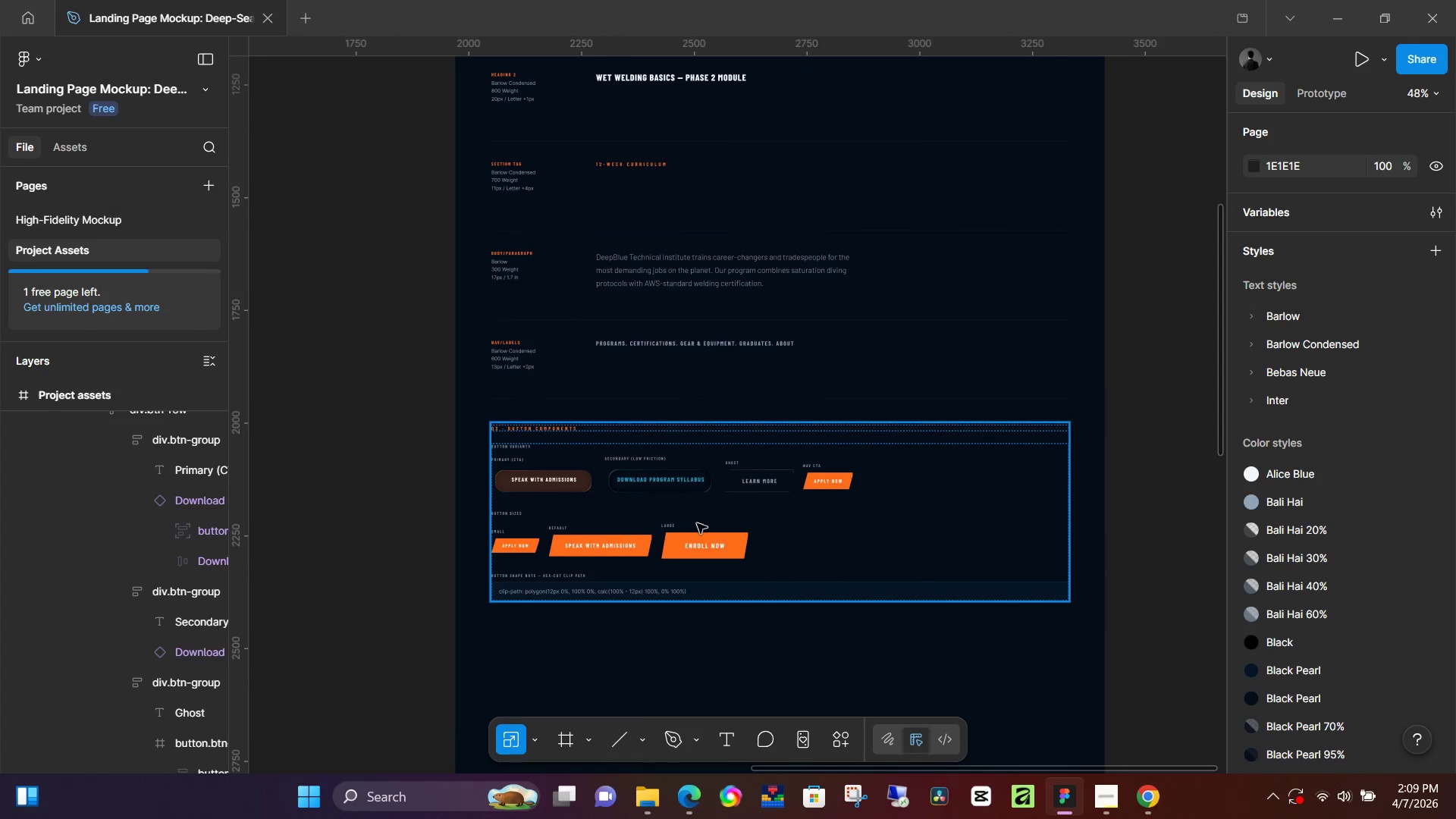 
hold_key(key=ControlLeft, duration=1.52)
scroll: coordinate [698, 504], scroll_direction: up, amount: 12.0
 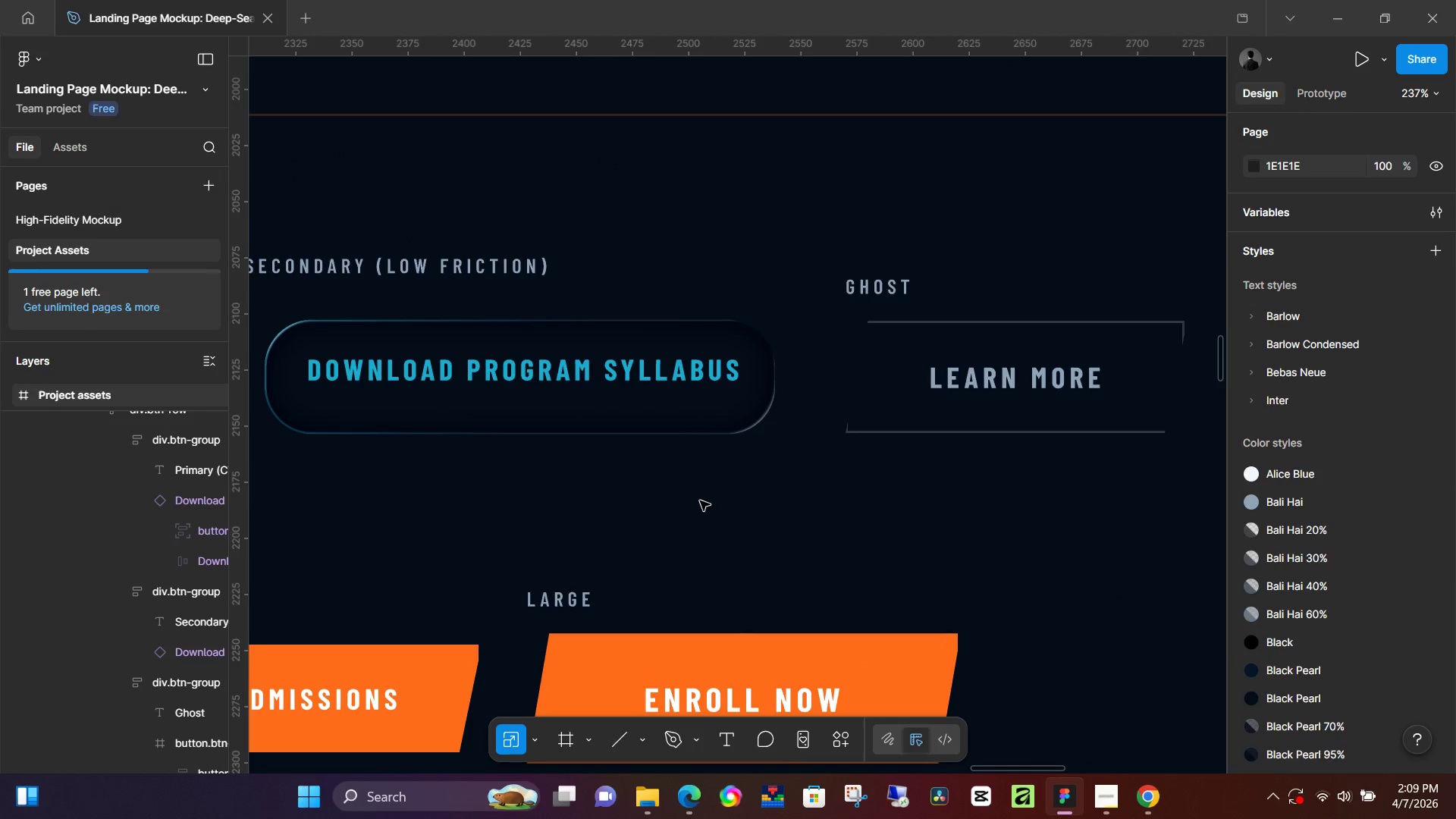 
hold_key(key=ControlLeft, duration=1.03)
scroll: coordinate [700, 500], scroll_direction: down, amount: 4.0
 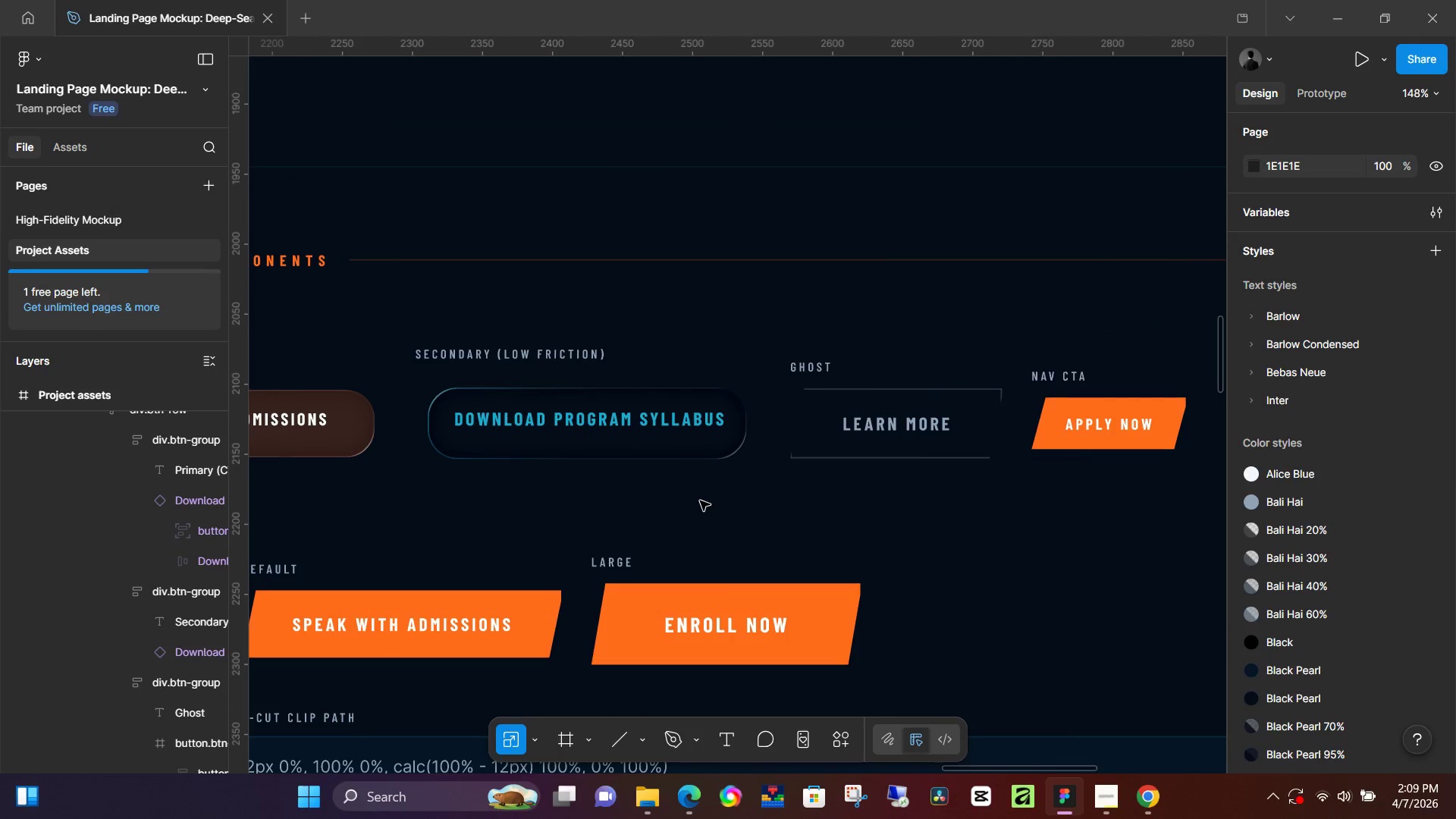 
hold_key(key=ControlLeft, duration=0.94)
scroll: coordinate [697, 502], scroll_direction: down, amount: 3.0
 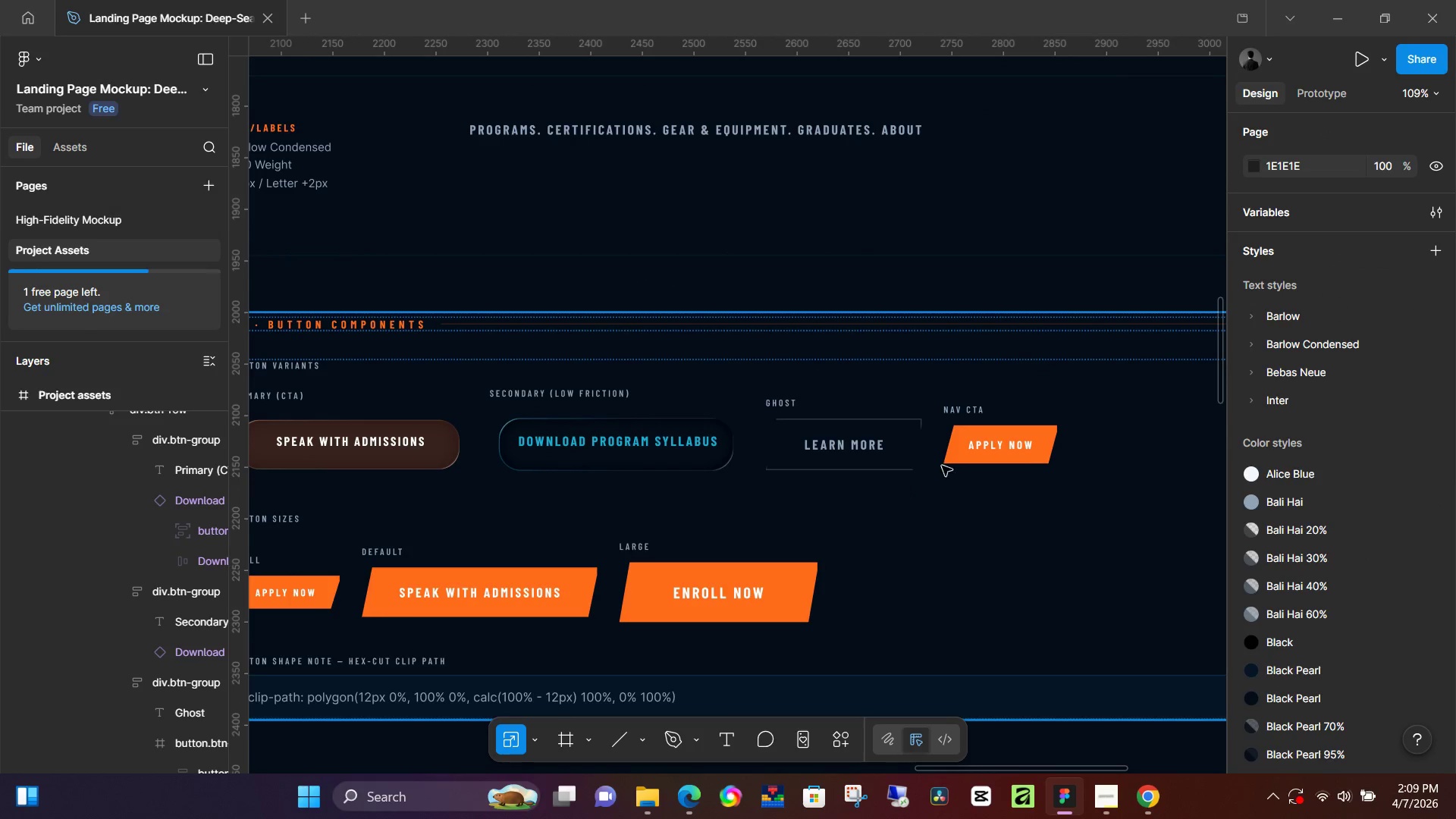 
double_click([970, 454])
 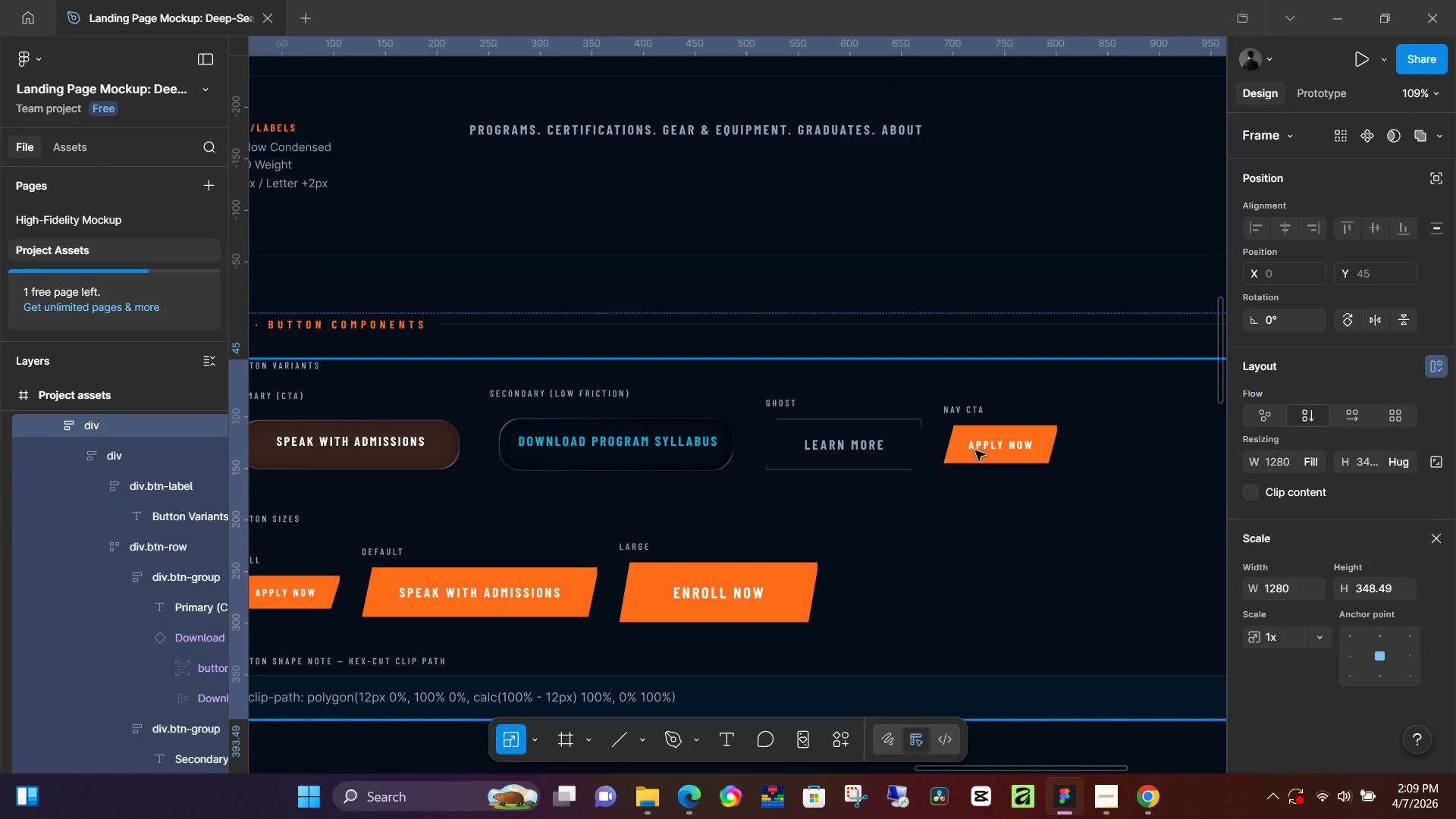 
double_click([975, 450])
 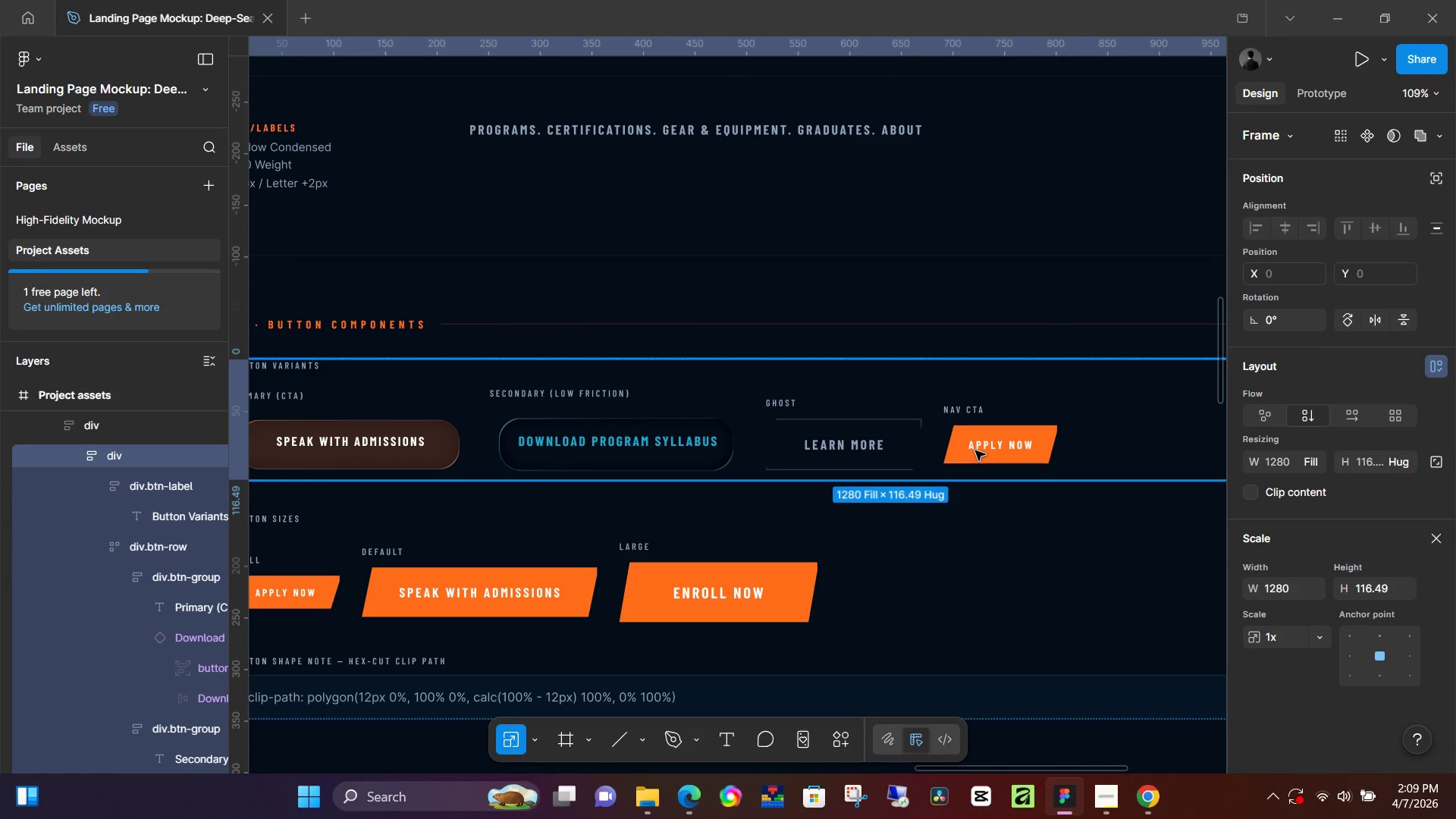 
double_click([975, 450])
 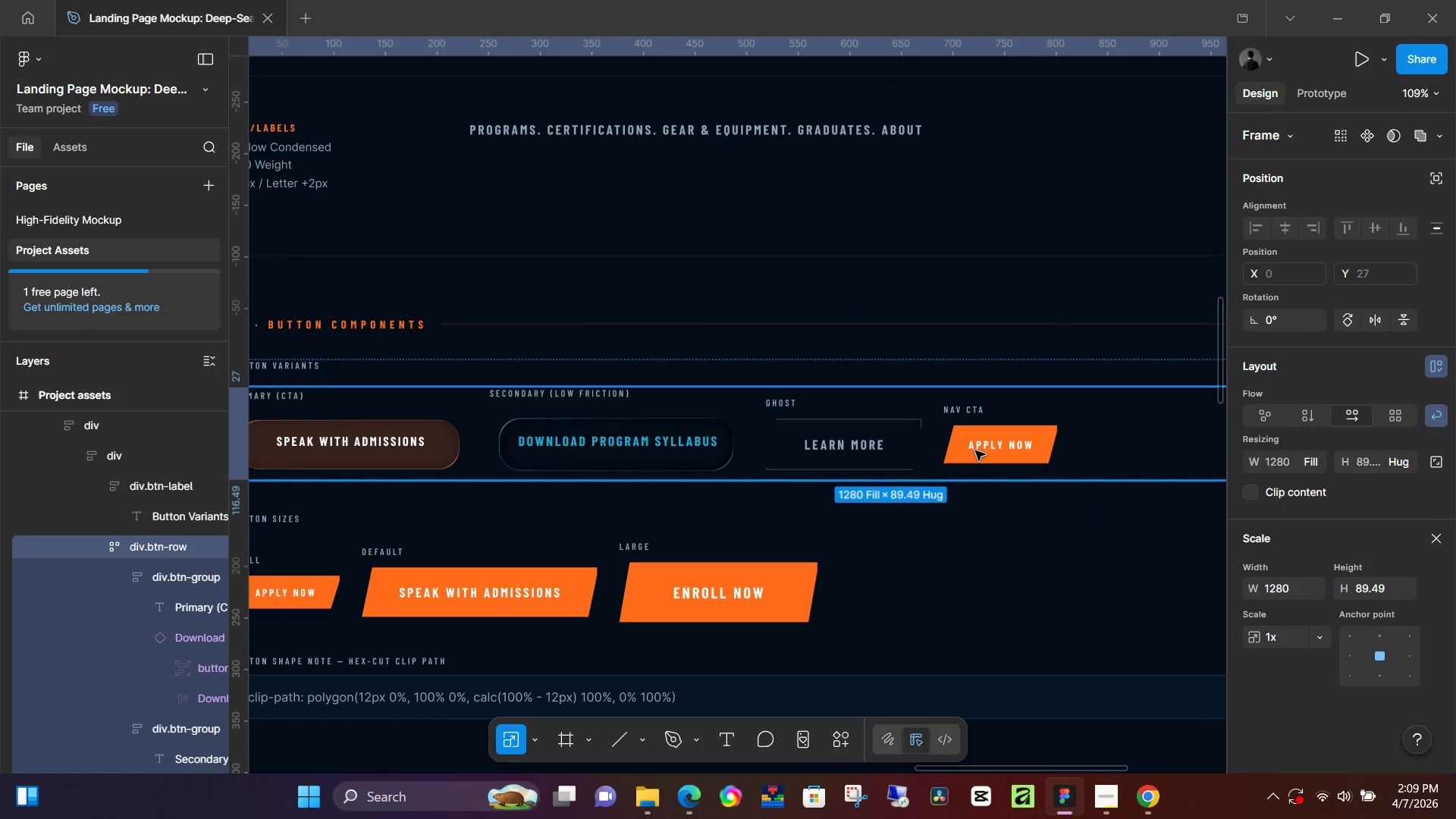 
double_click([975, 450])
 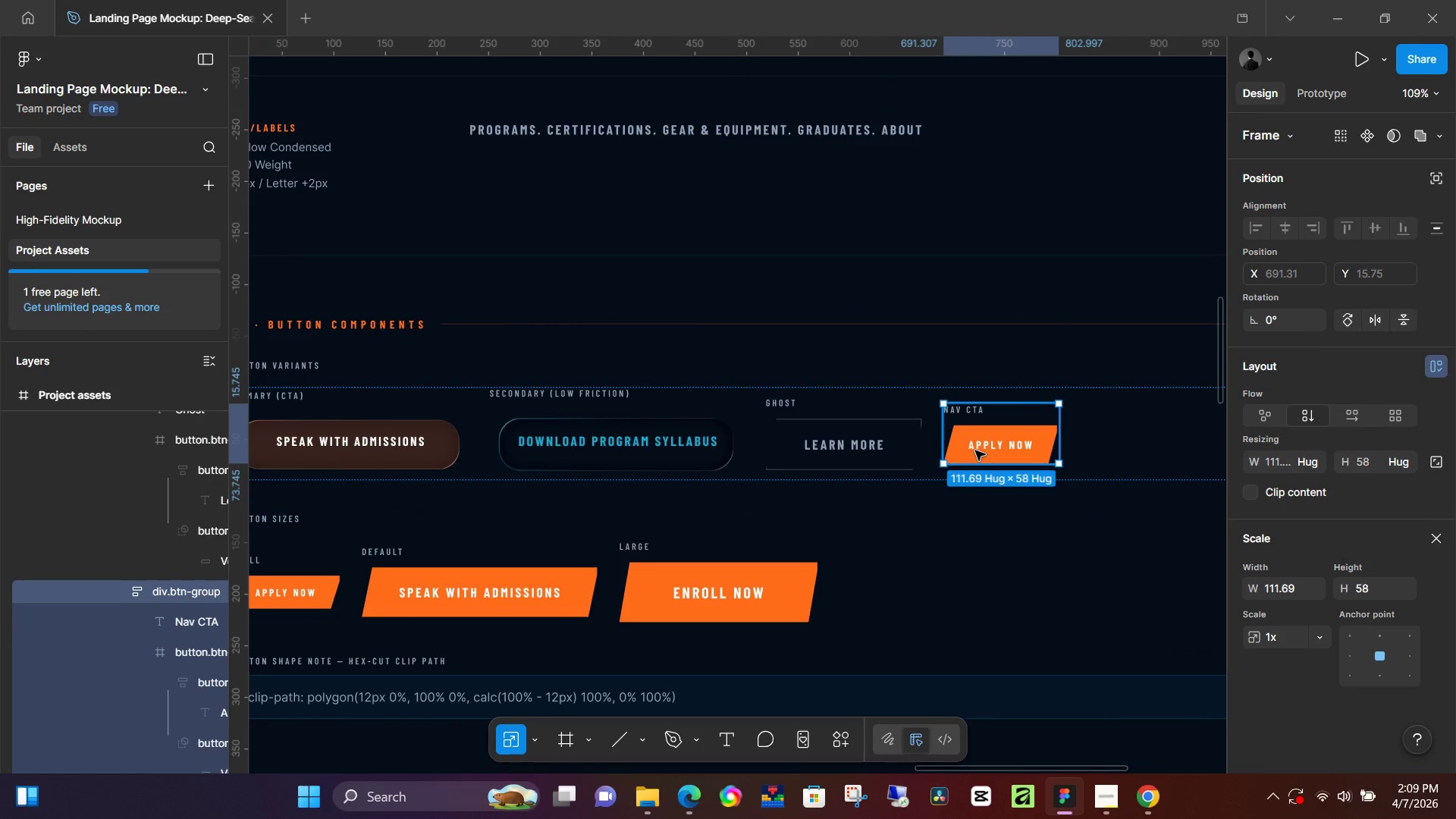 
double_click([975, 450])
 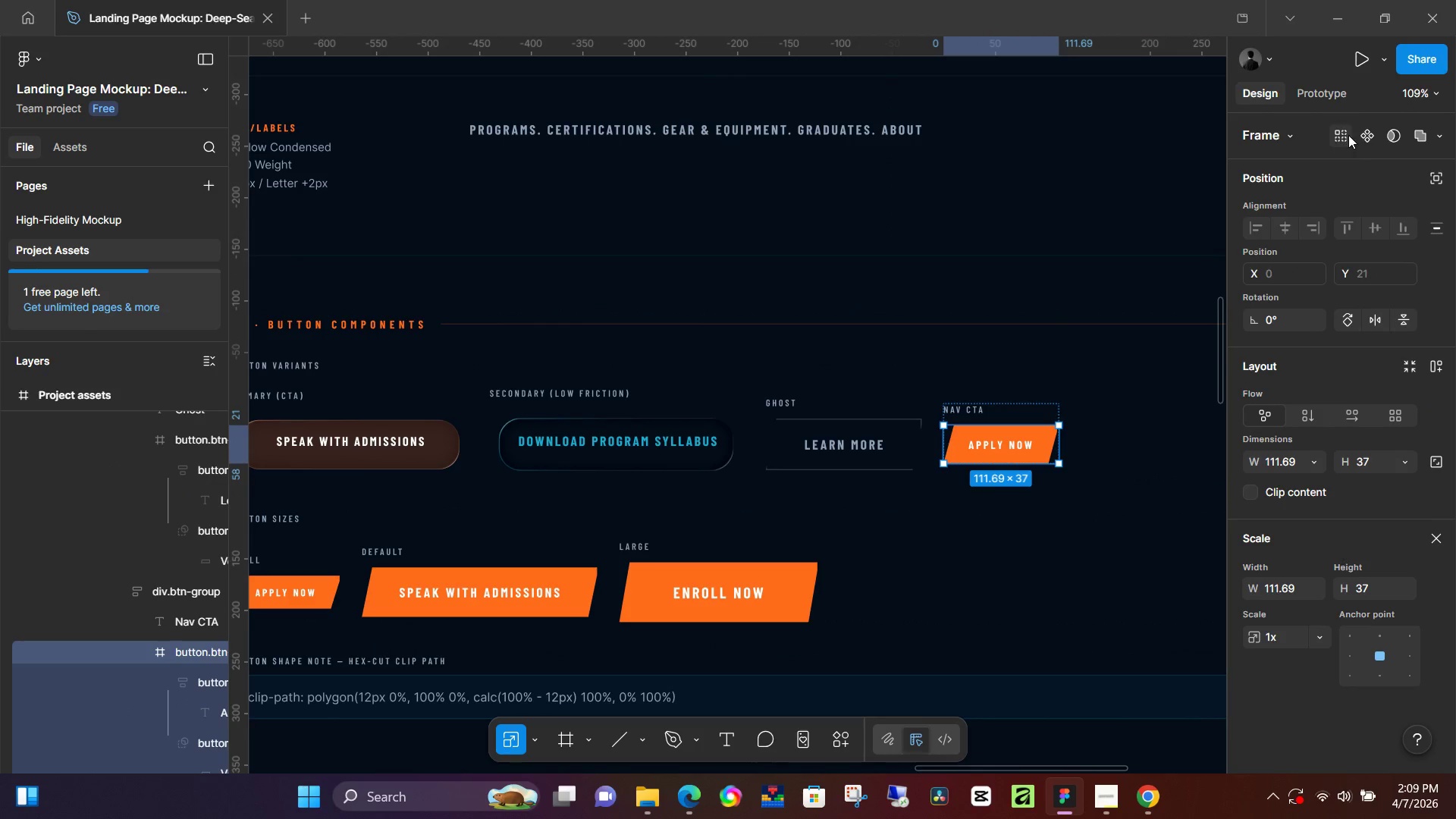 
left_click([1367, 132])
 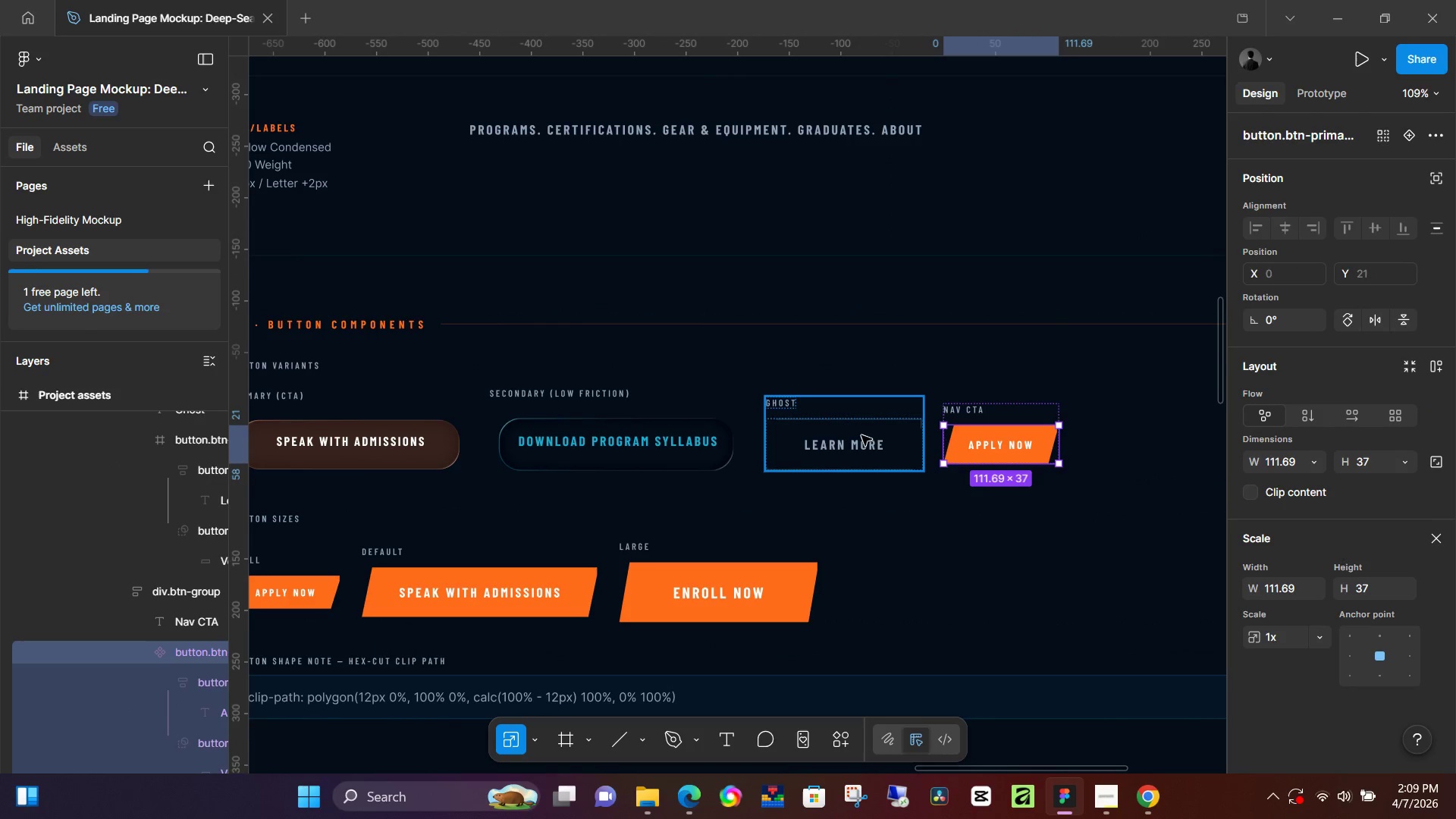 
double_click([861, 440])
 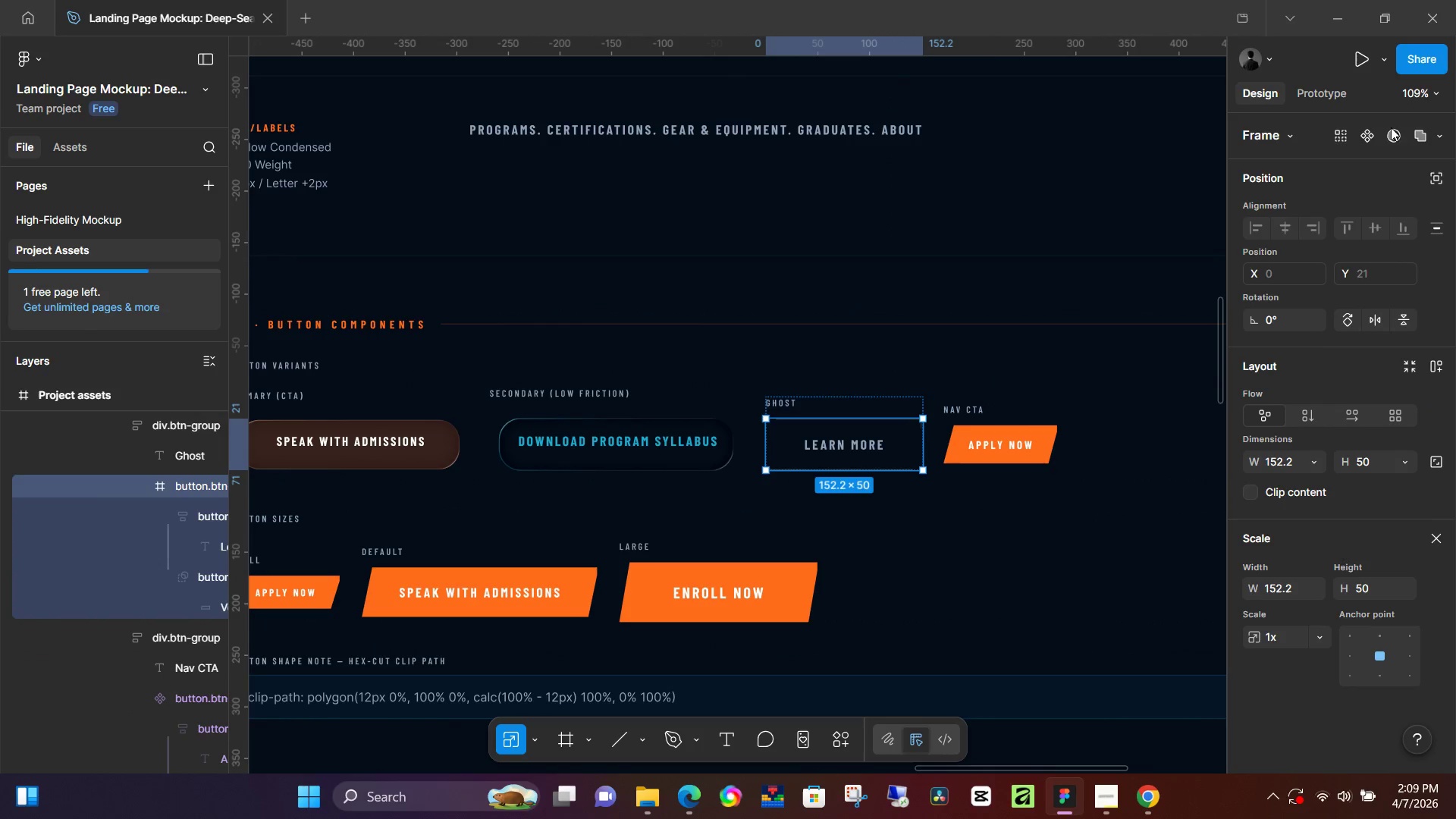 
left_click([1373, 133])
 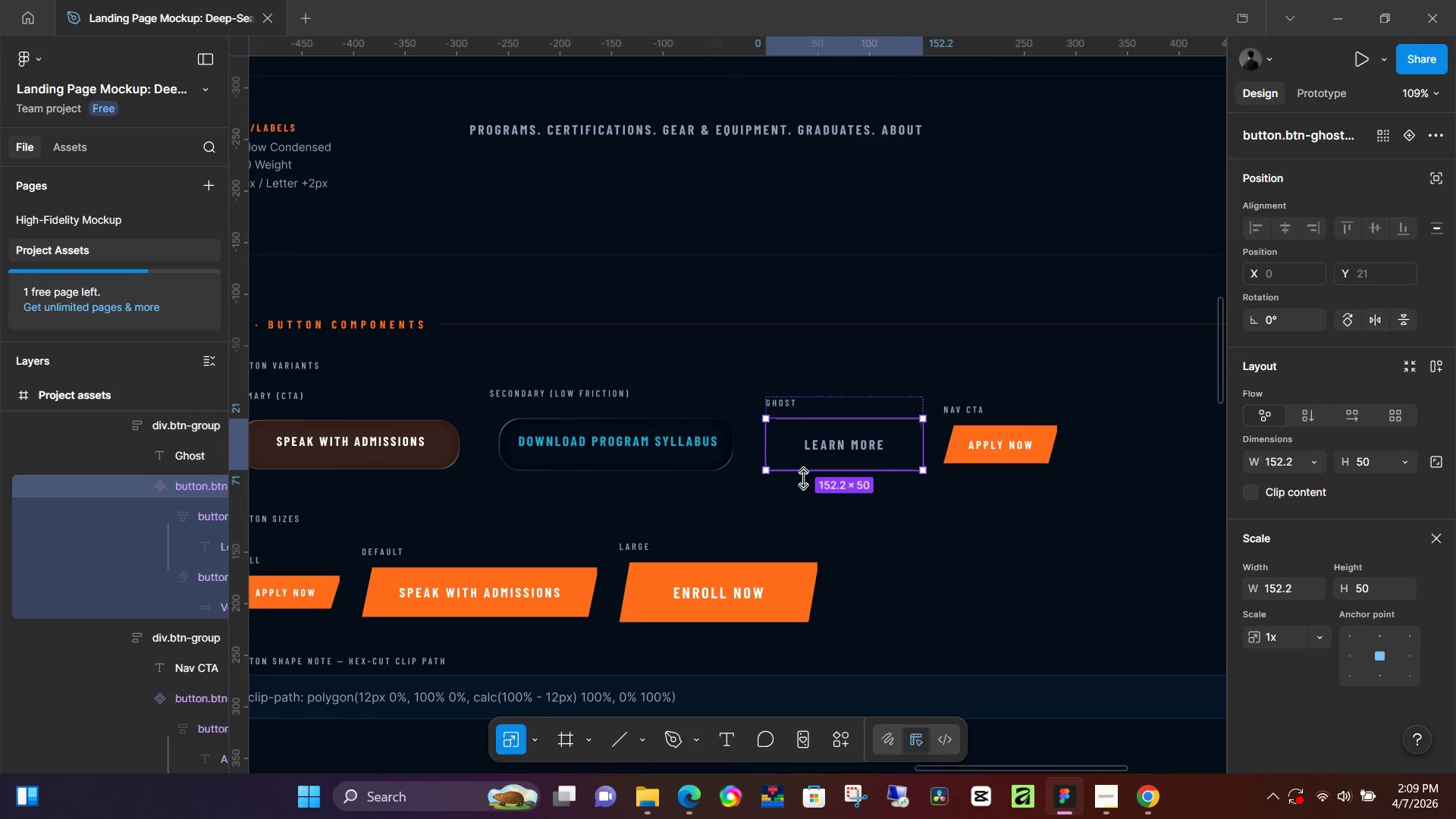 
left_click([684, 505])
 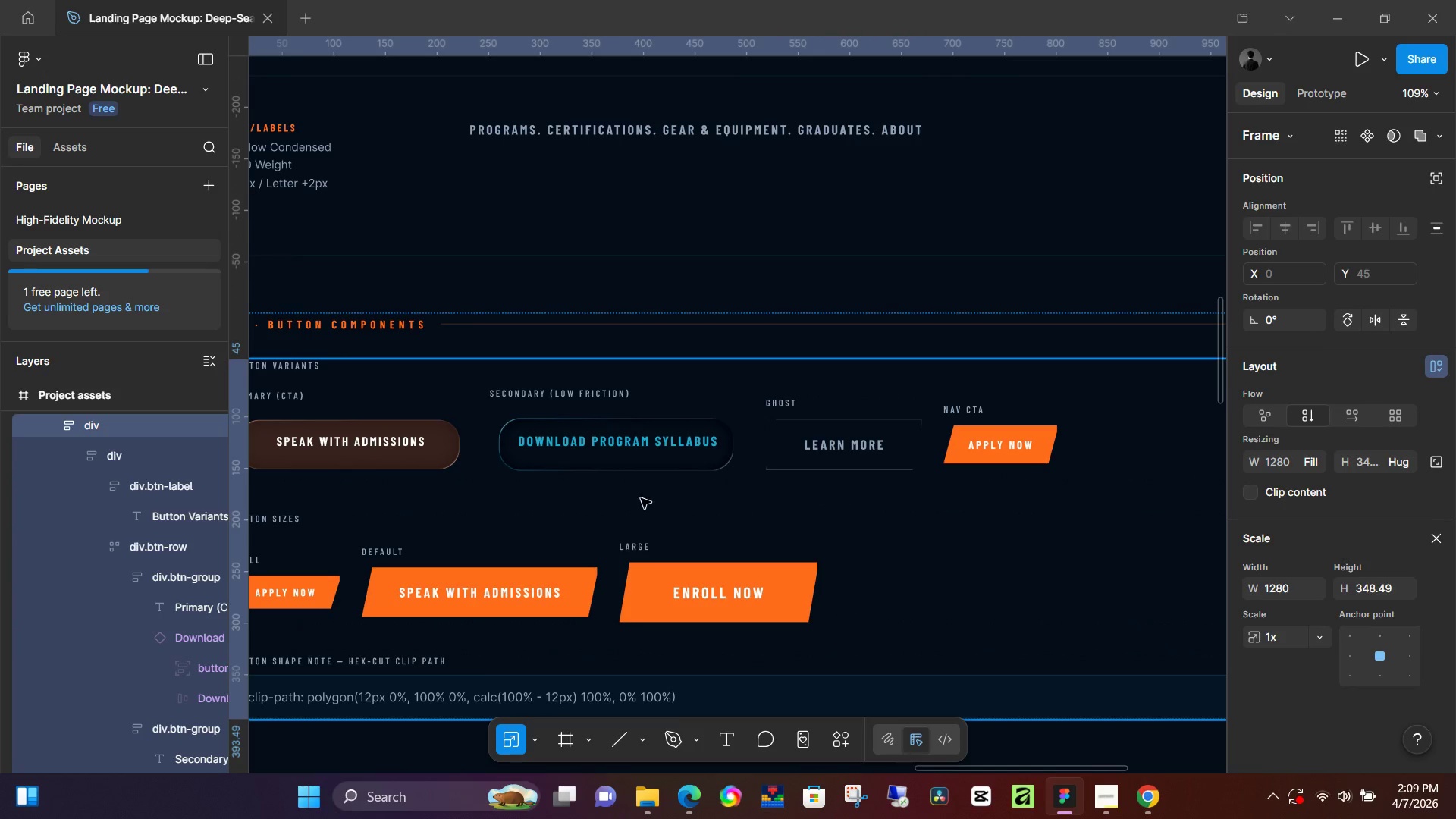 
hold_key(key=Space, duration=0.8)
 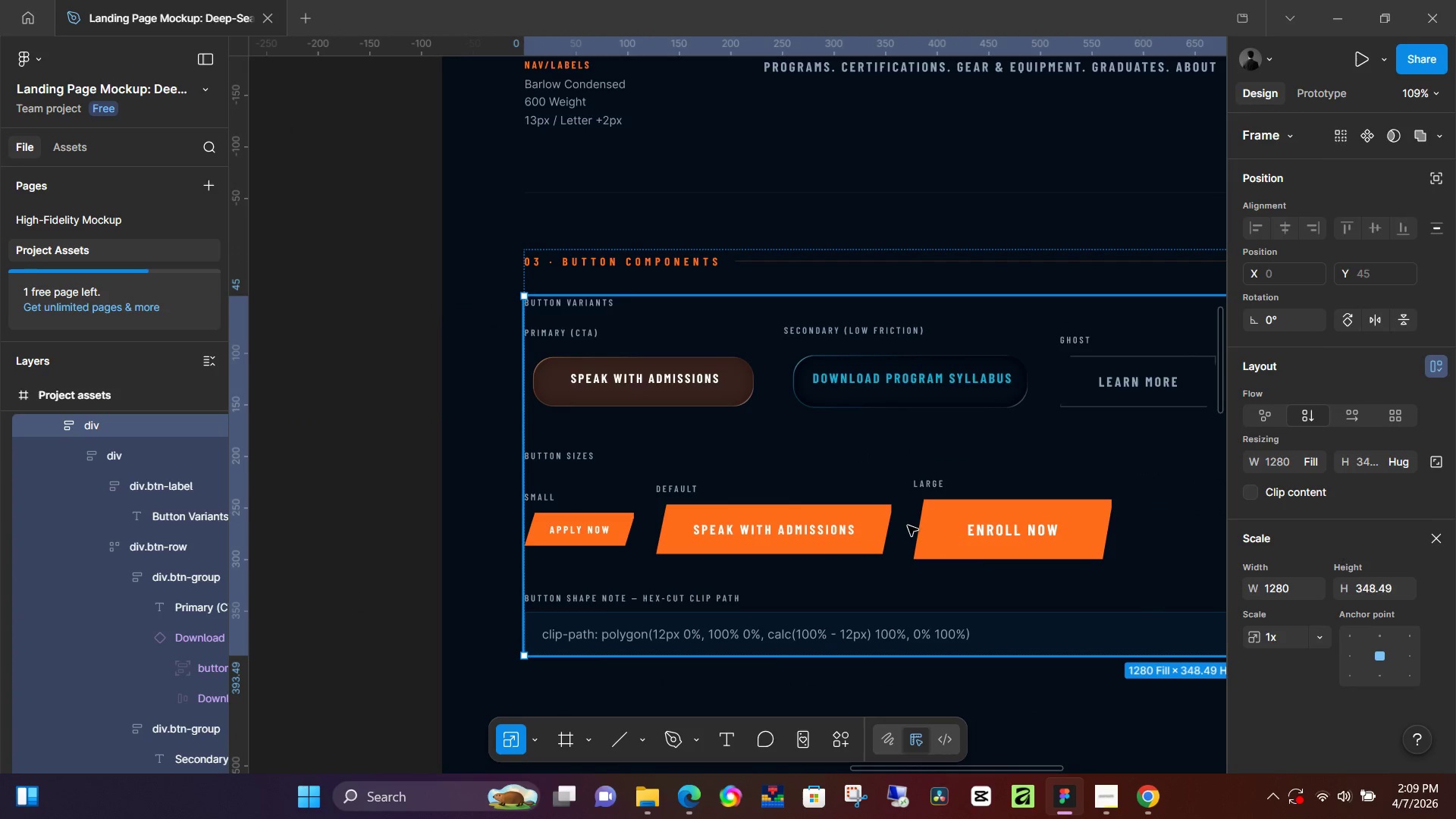 
left_click_drag(start_coordinate=[561, 511], to_coordinate=[855, 447])
 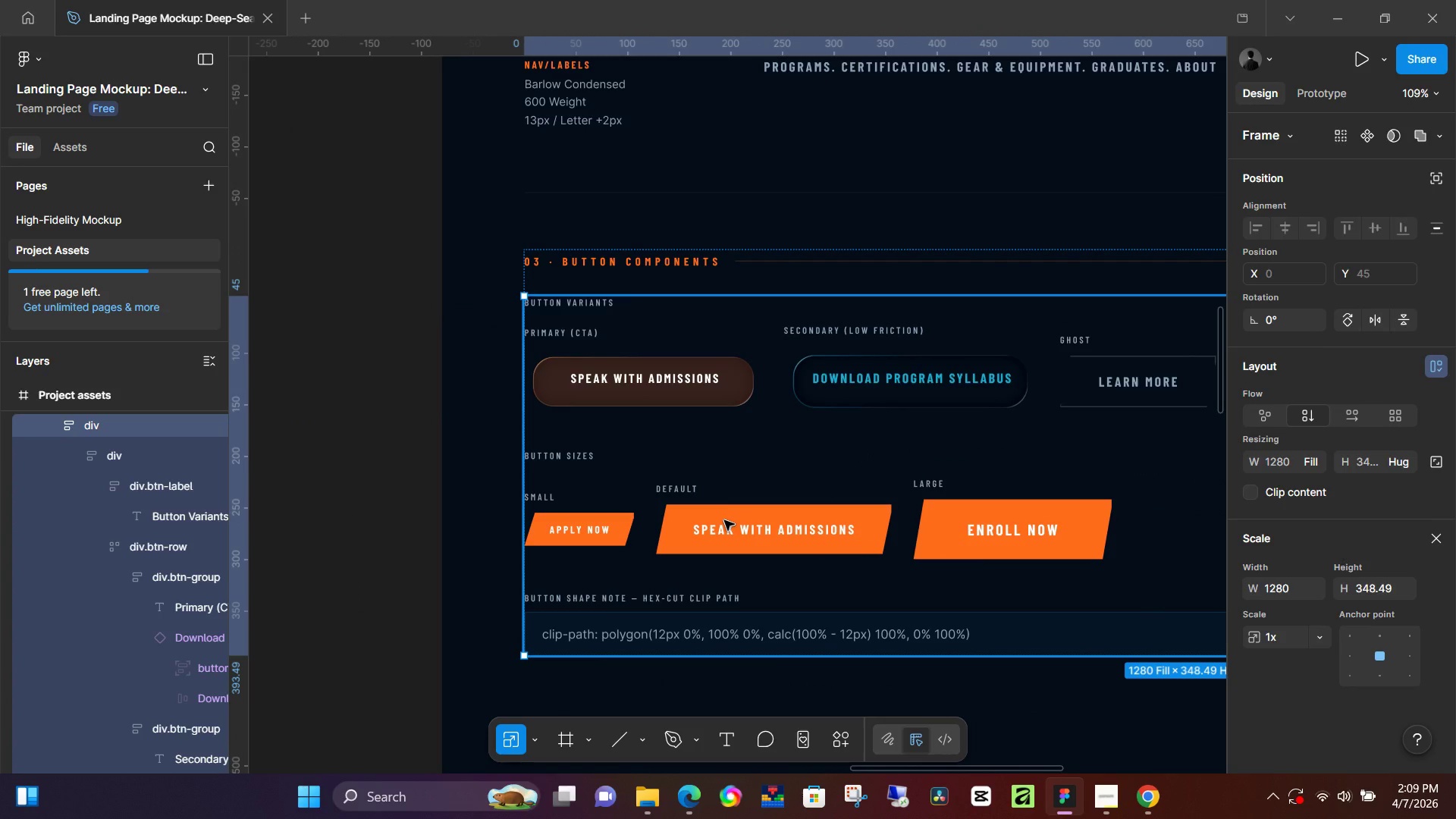 
wait(8.25)
 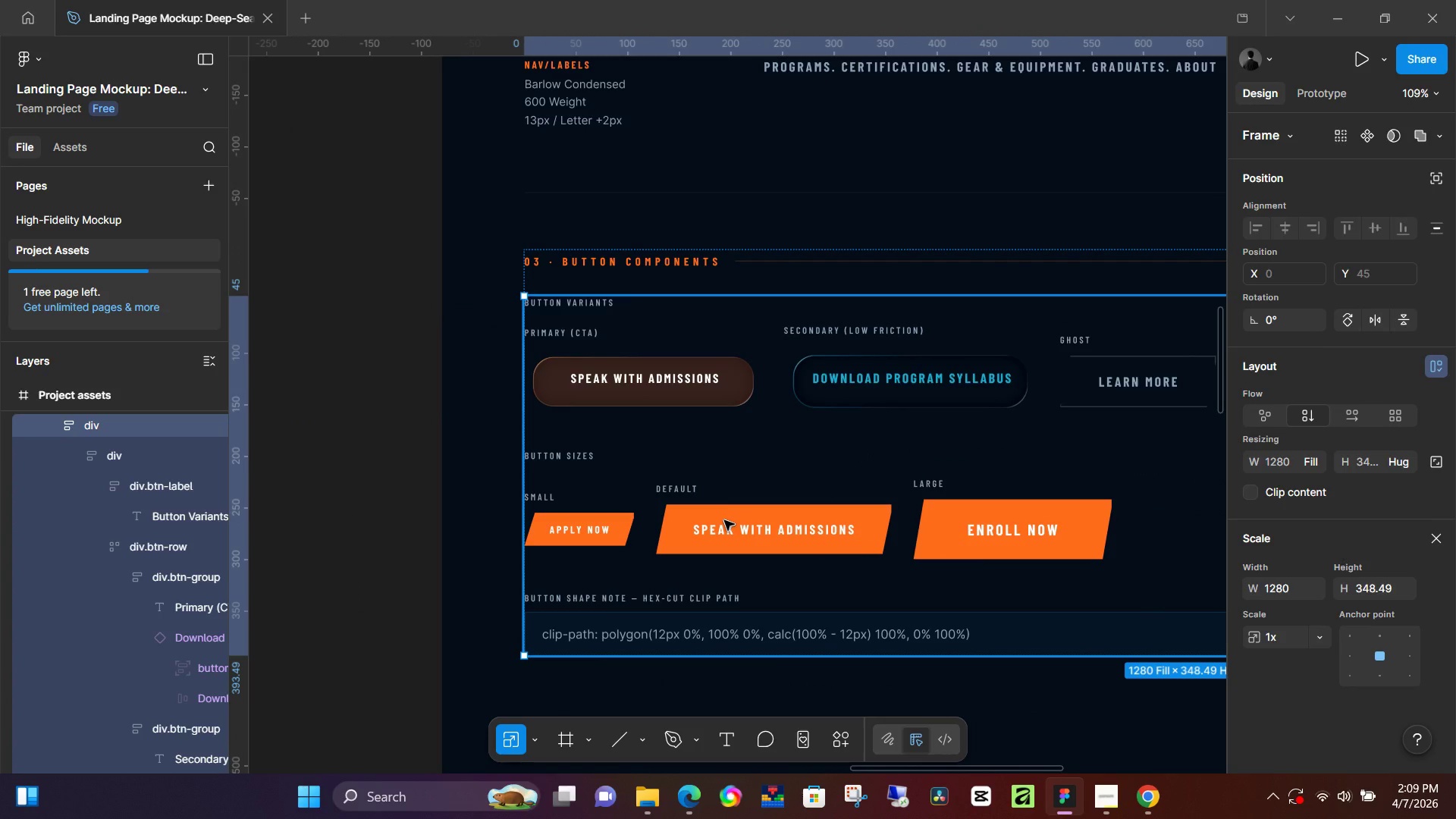 
hold_key(key=Space, duration=1.38)
 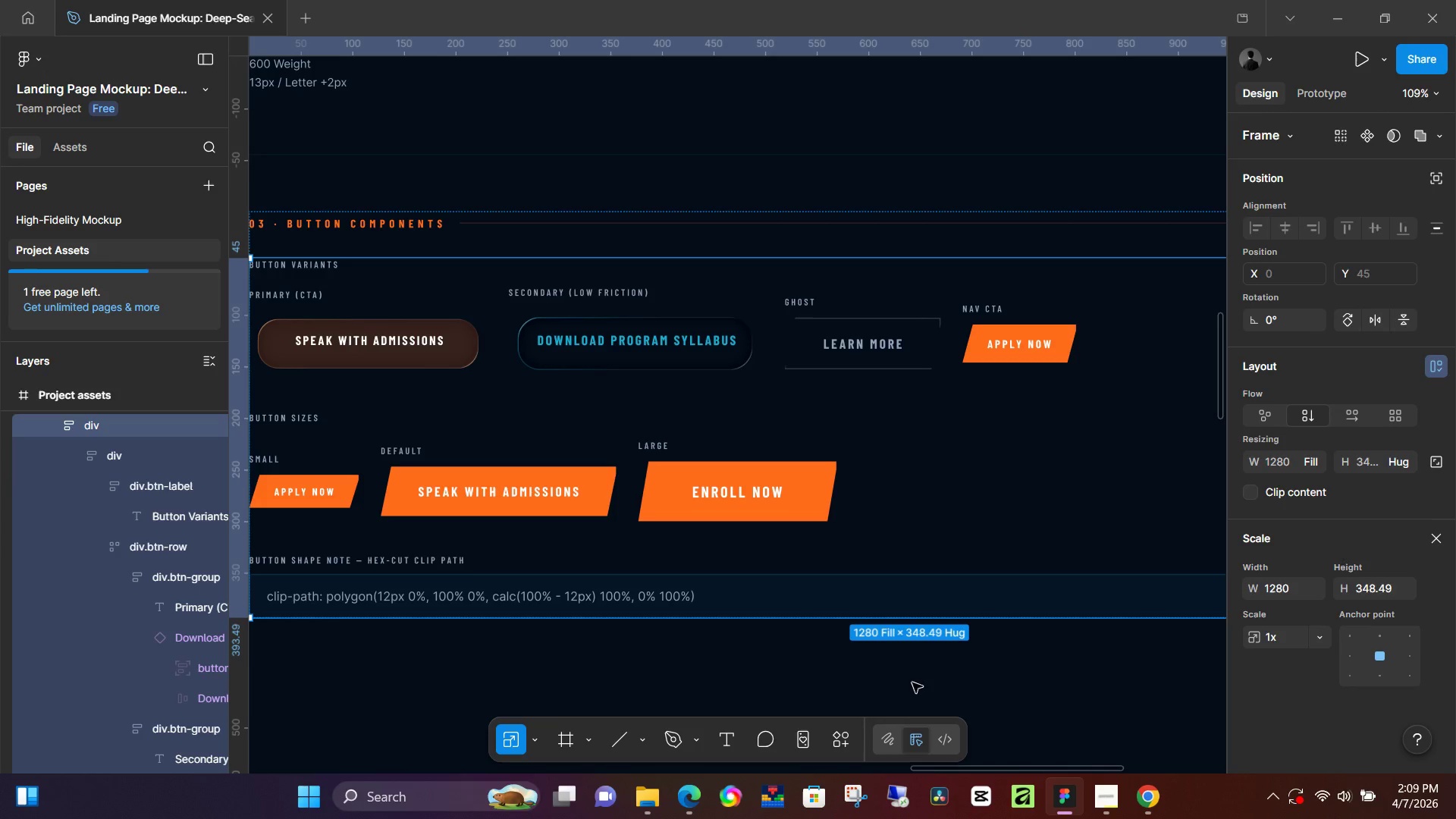 
left_click_drag(start_coordinate=[1011, 613], to_coordinate=[736, 576])
 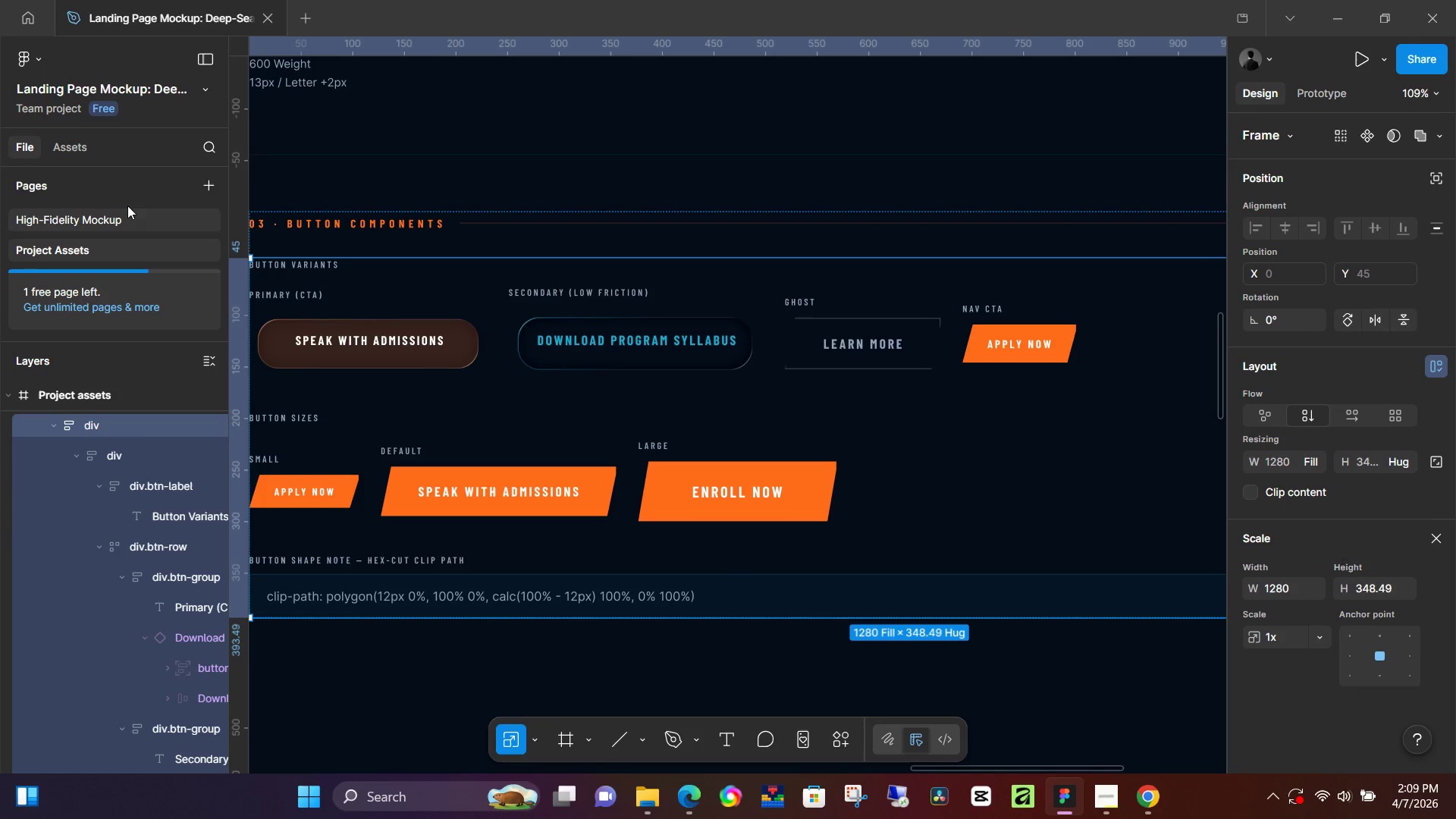 
left_click([99, 187])
 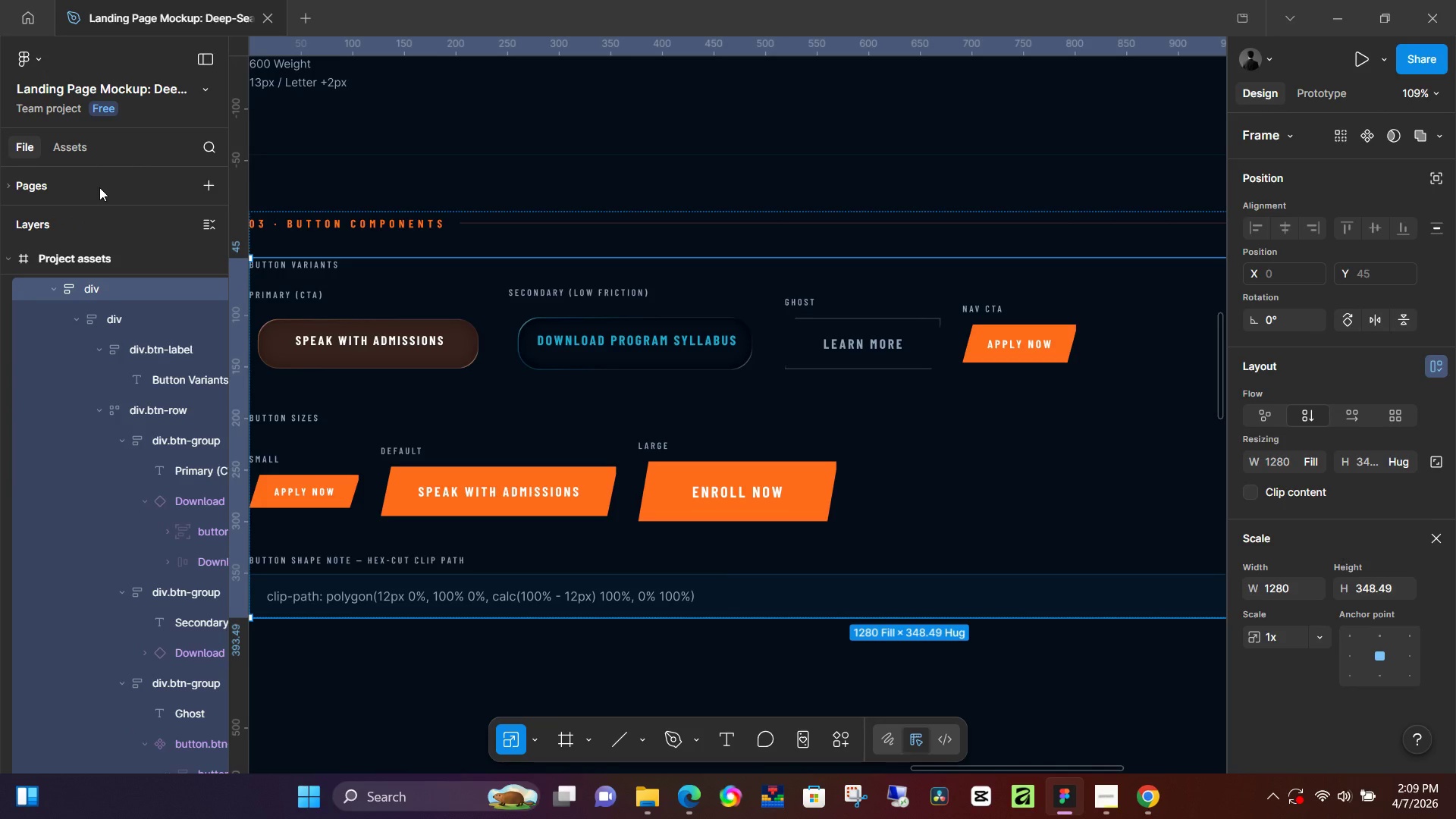 
left_click([99, 187])
 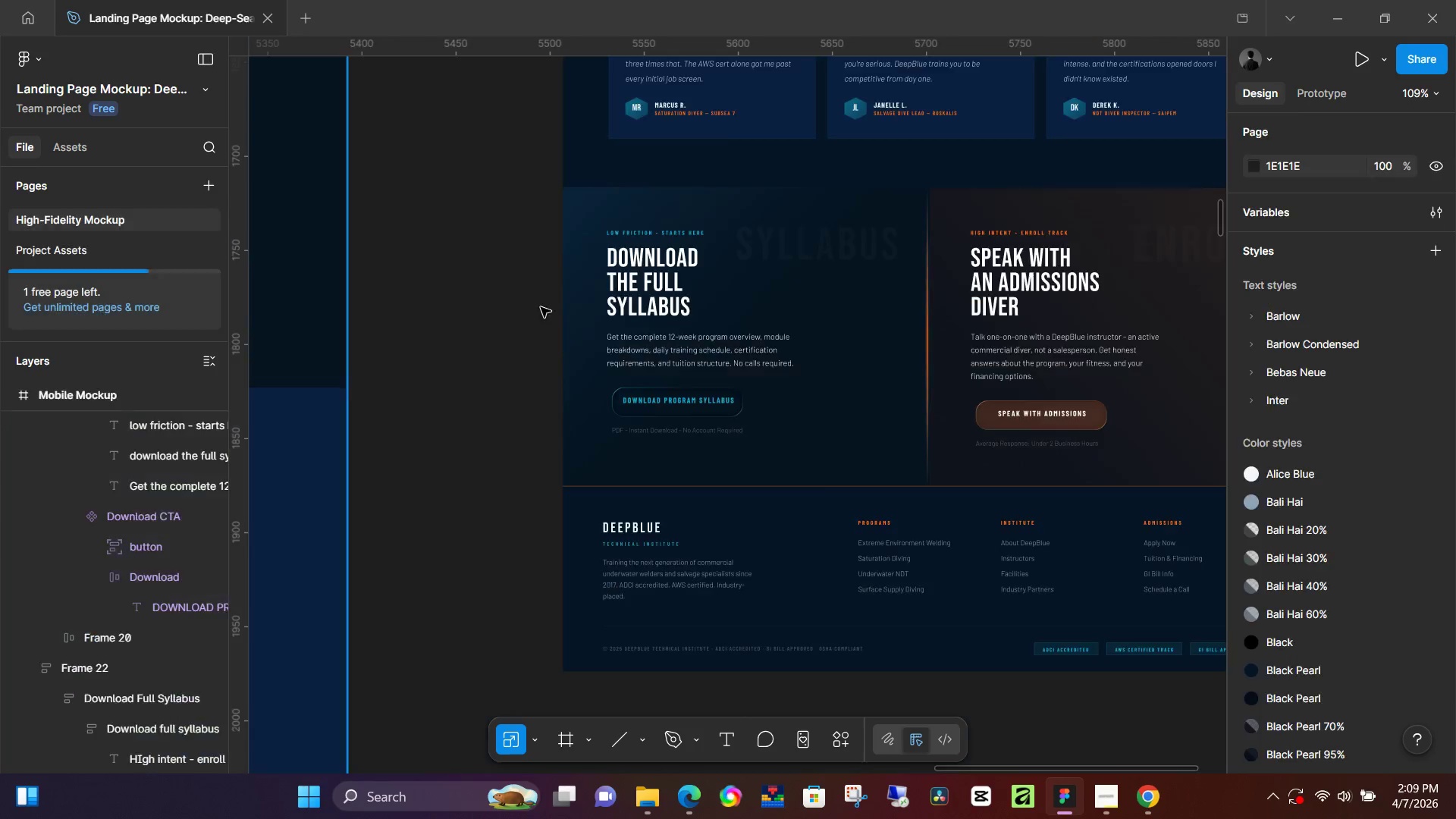 
hold_key(key=ControlLeft, duration=0.42)
 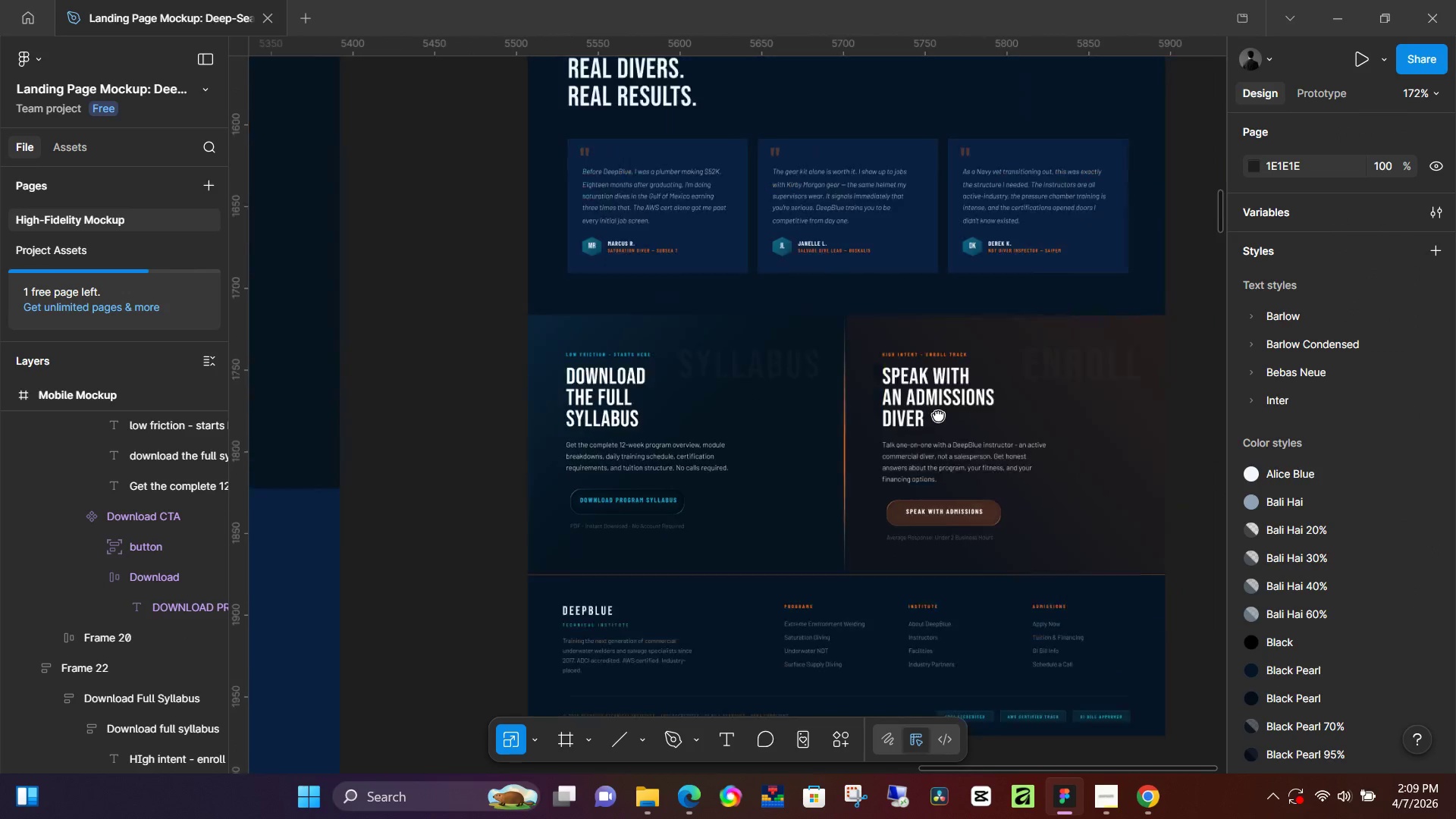 
hold_key(key=Space, duration=0.67)
 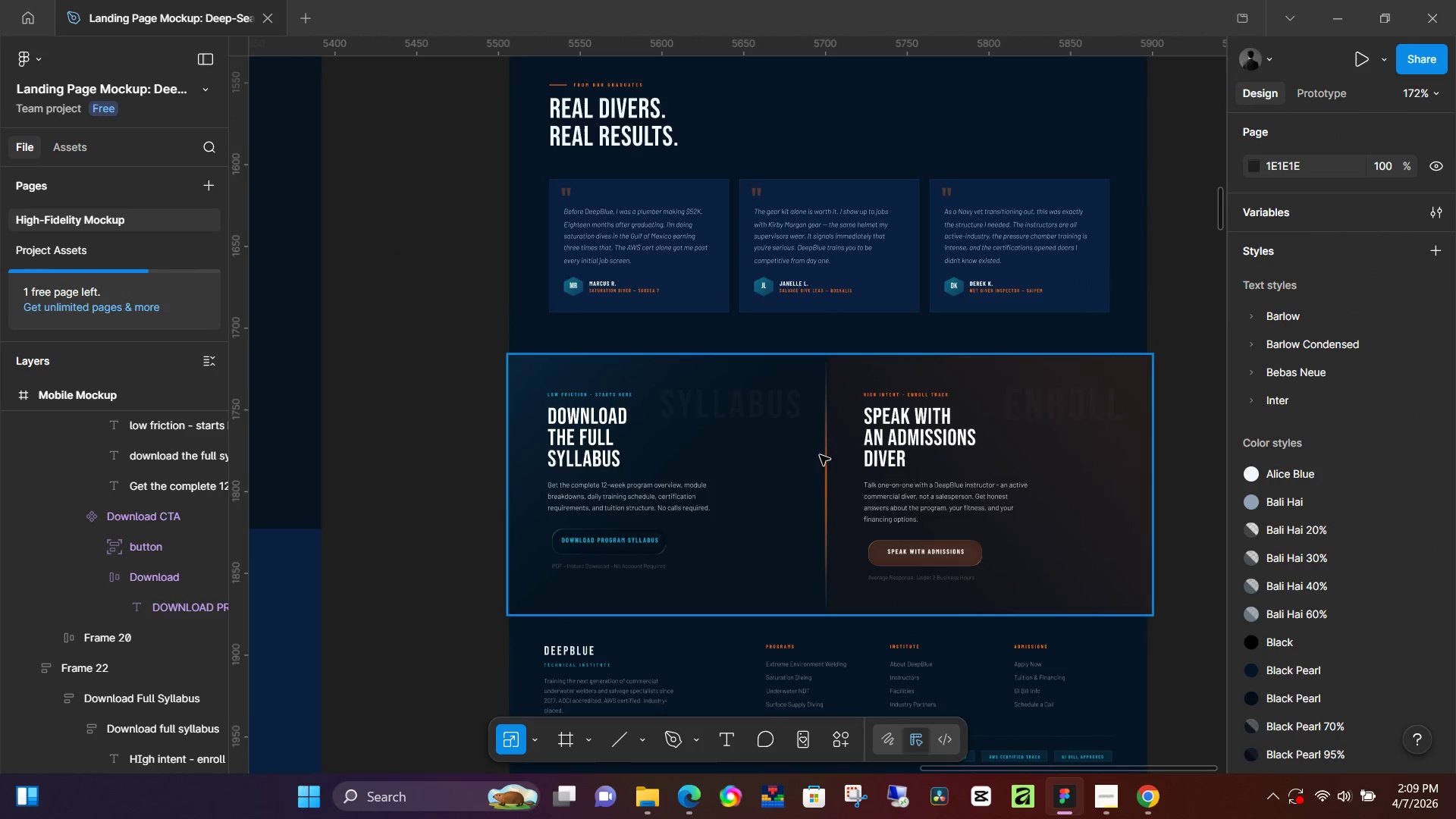 
scroll: coordinate [671, 337], scroll_direction: down, amount: 2.0
 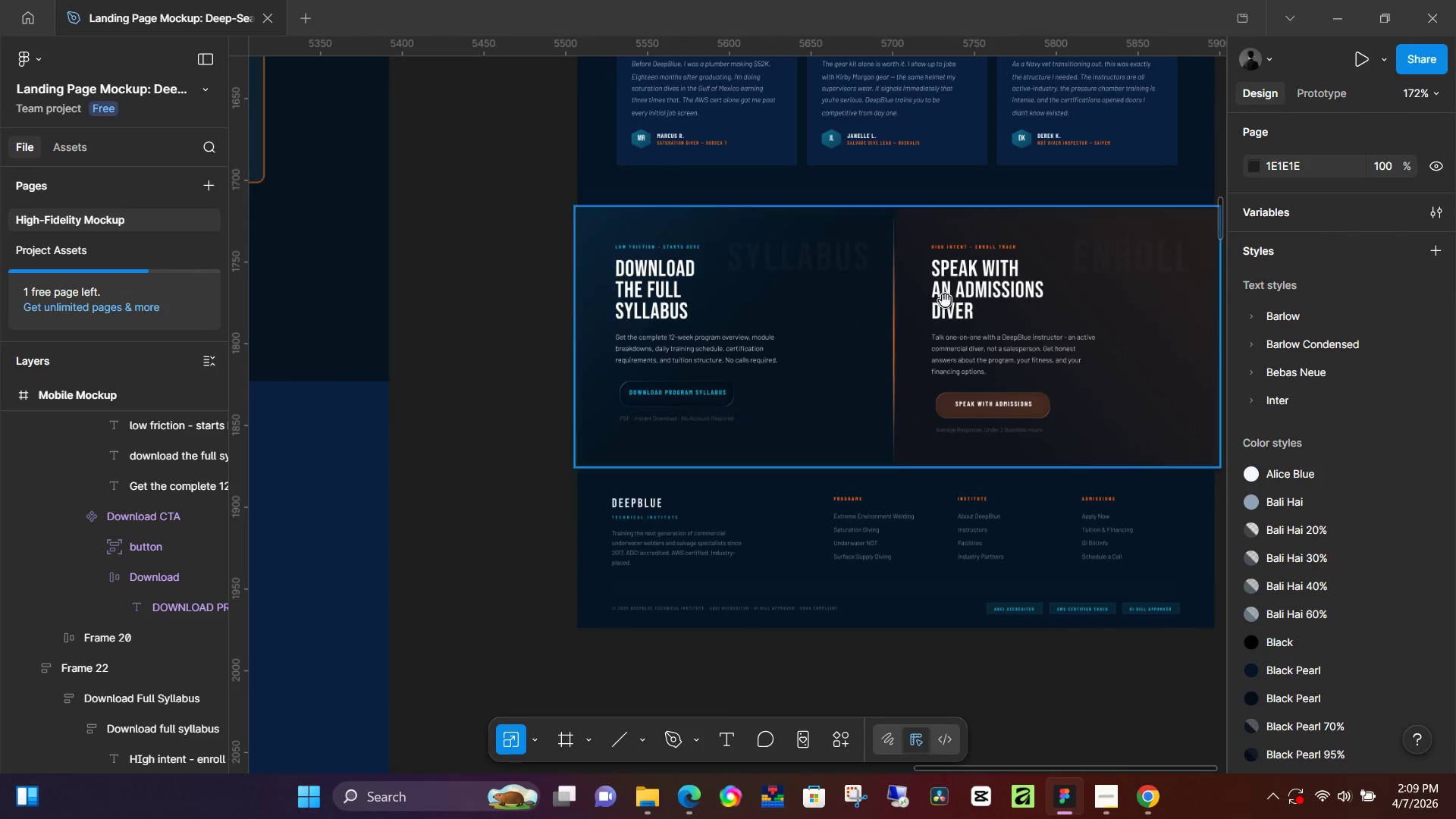 
left_click_drag(start_coordinate=[988, 286], to_coordinate=[921, 435])
 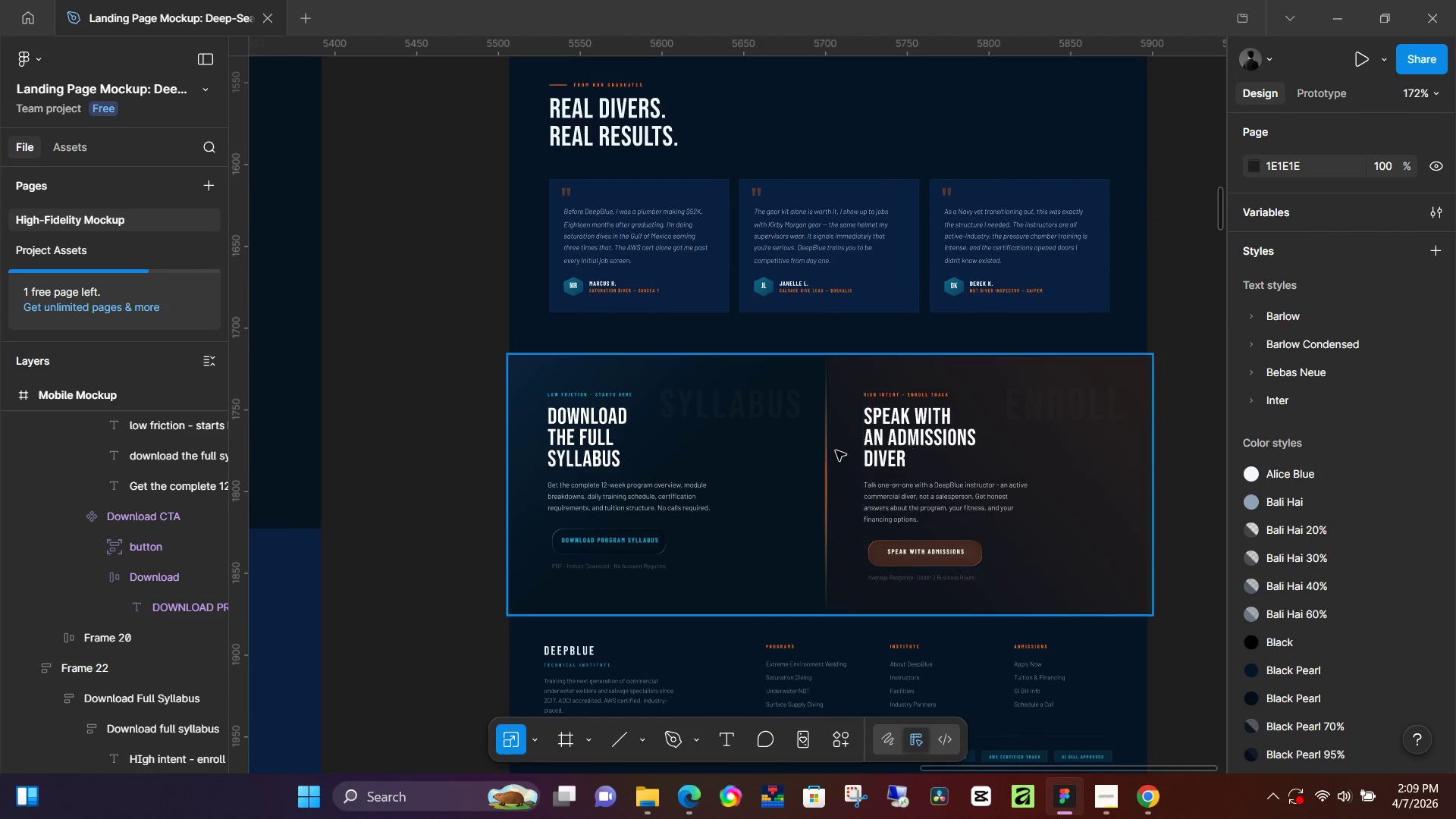 
hold_key(key=ControlLeft, duration=1.36)
 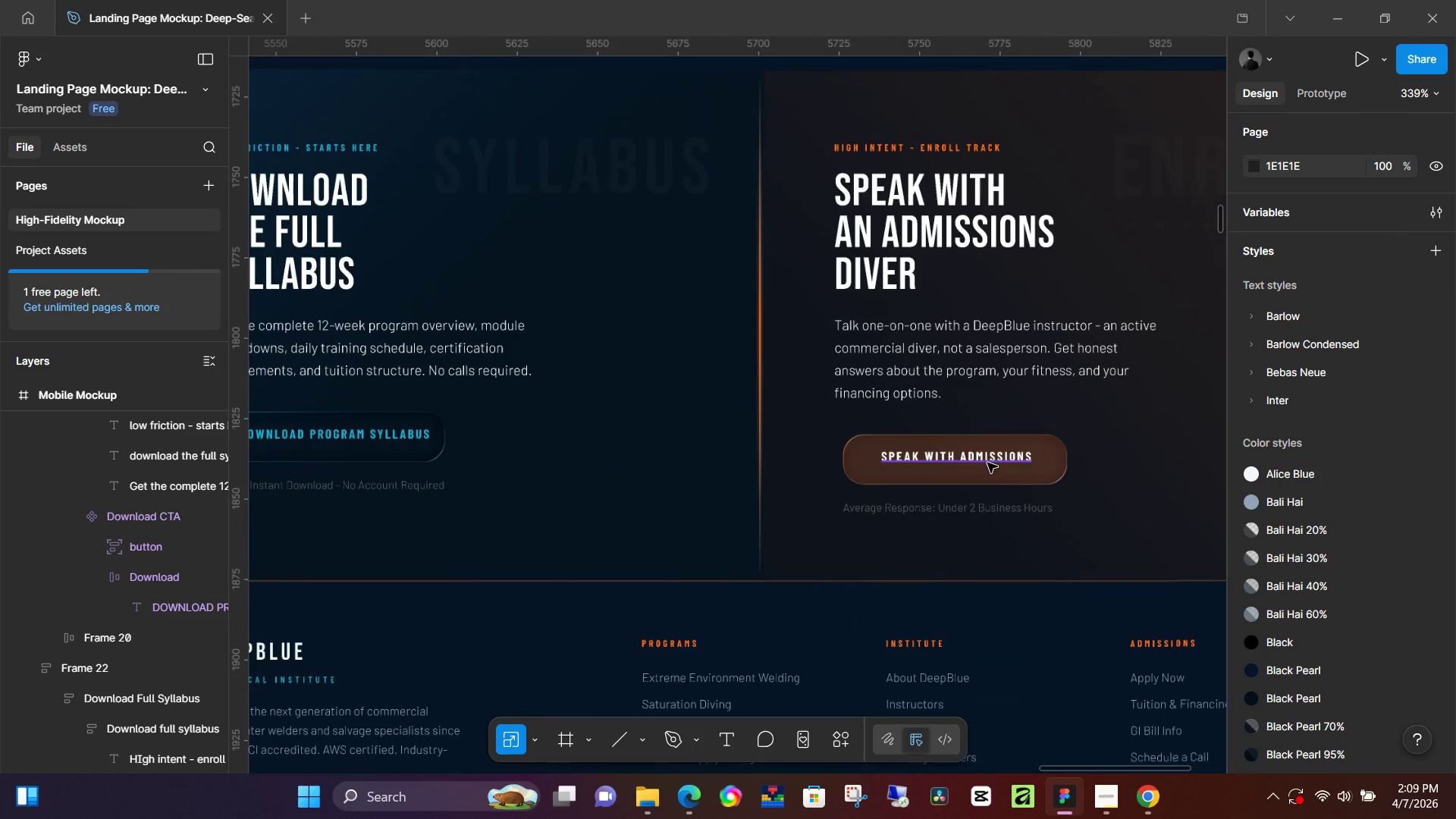 
scroll: coordinate [818, 455], scroll_direction: down, amount: 3.0
 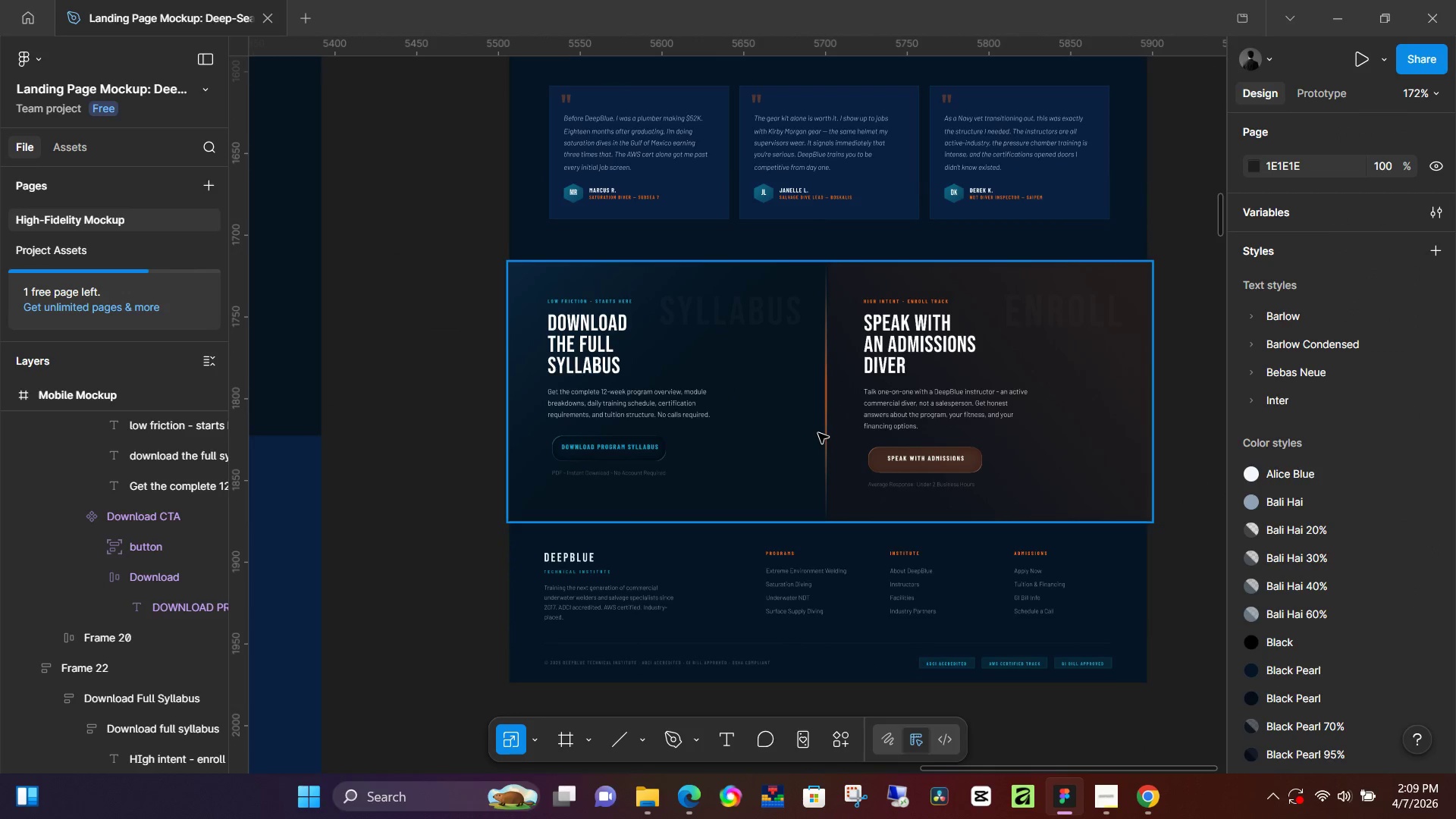 
scroll: coordinate [695, 454], scroll_direction: up, amount: 4.0
 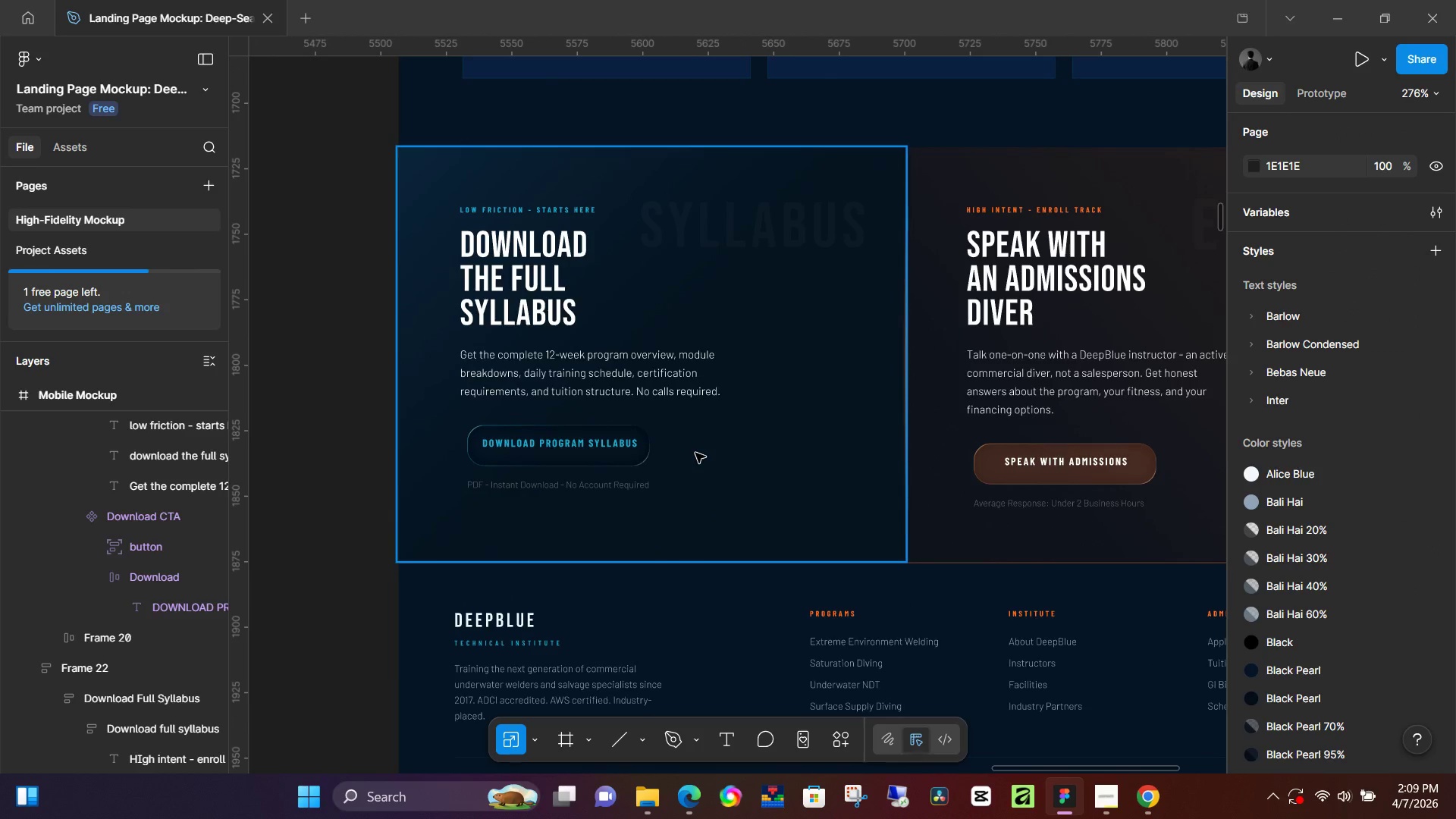 
hold_key(key=ControlLeft, duration=0.97)
scroll: coordinate [843, 431], scroll_direction: up, amount: 8.0
 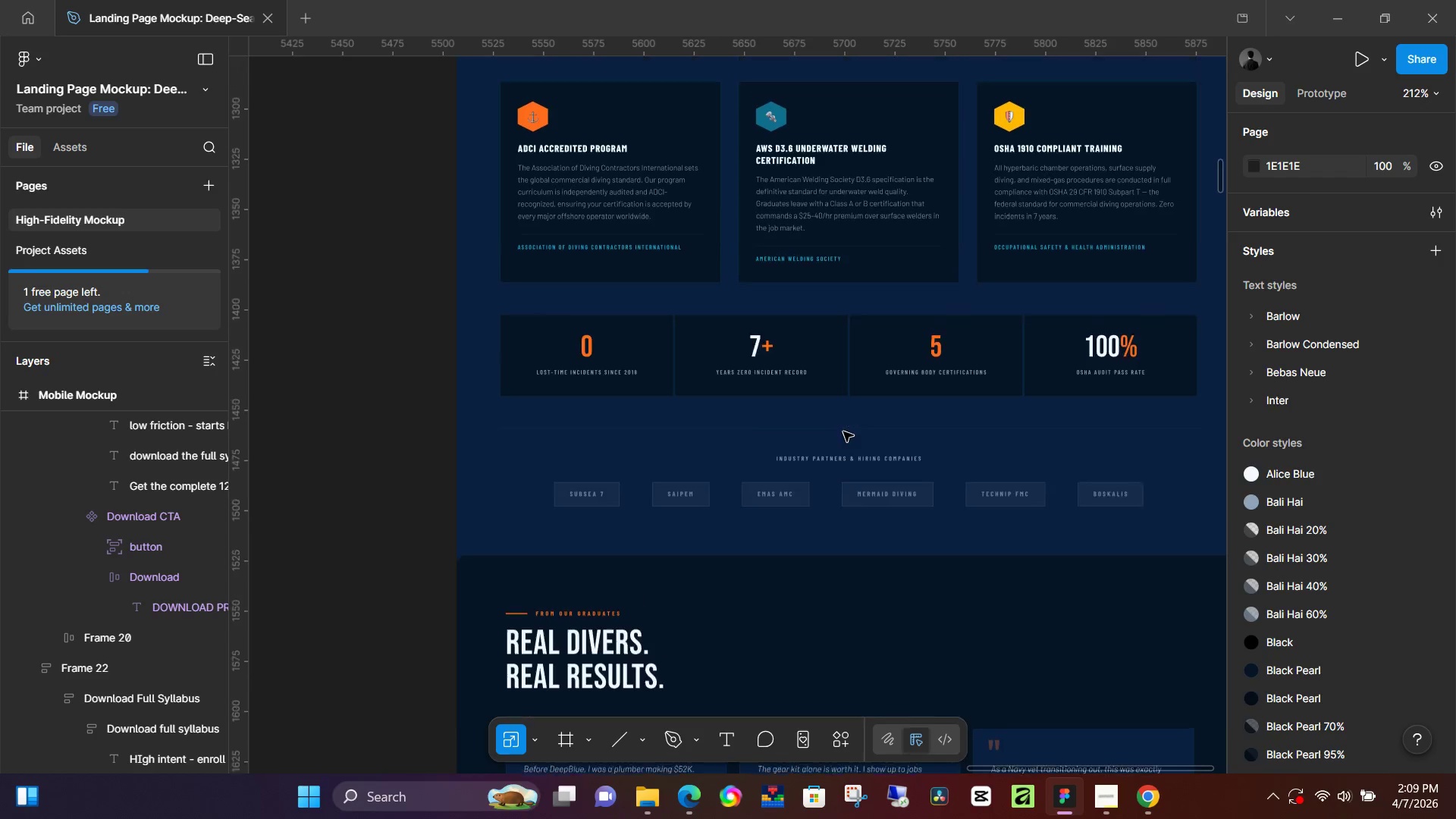 
hold_key(key=Space, duration=0.53)
 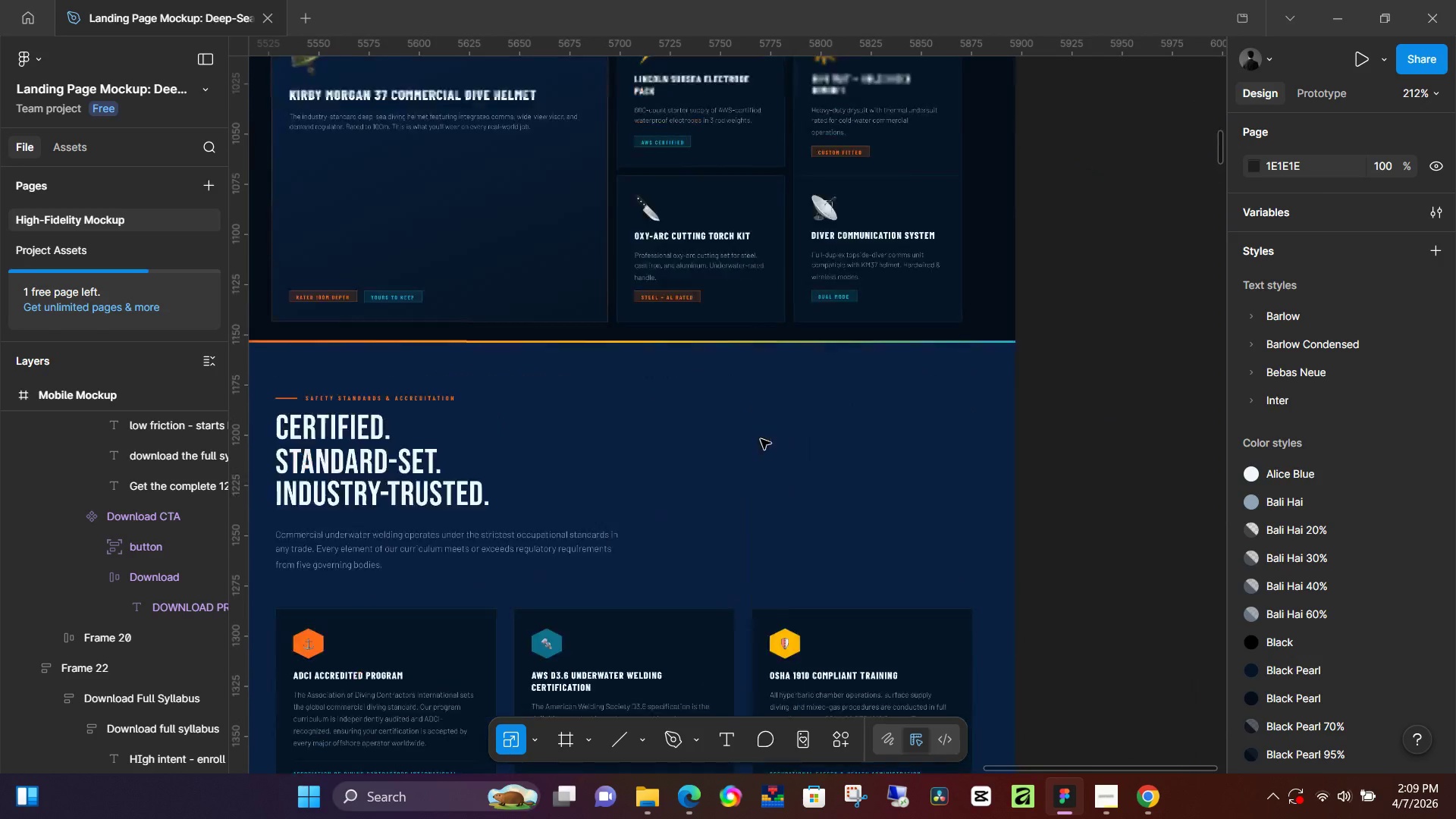 
scroll: coordinate [843, 431], scroll_direction: up, amount: 5.0
 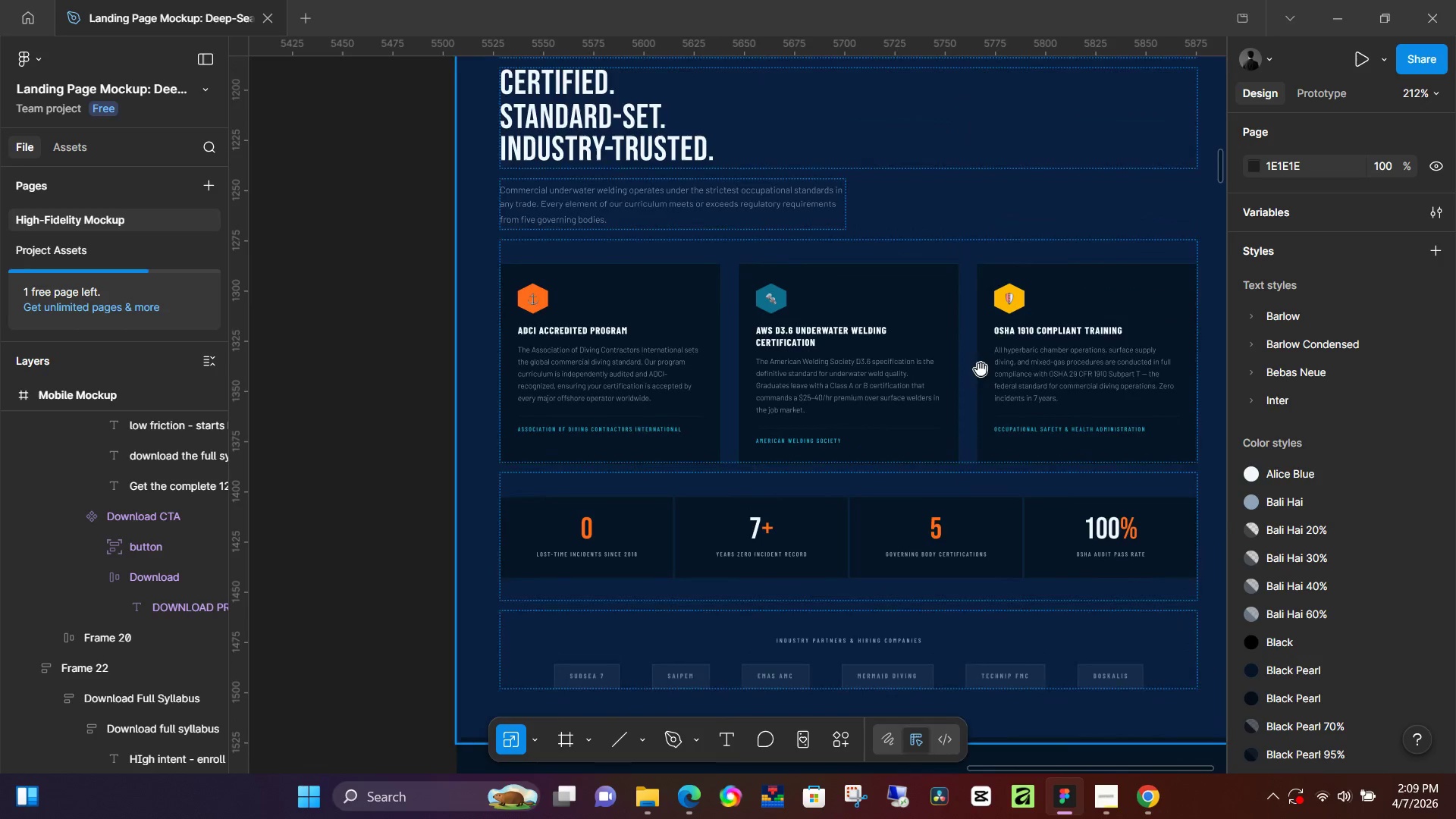 
left_click_drag(start_coordinate=[986, 300], to_coordinate=[761, 438])
 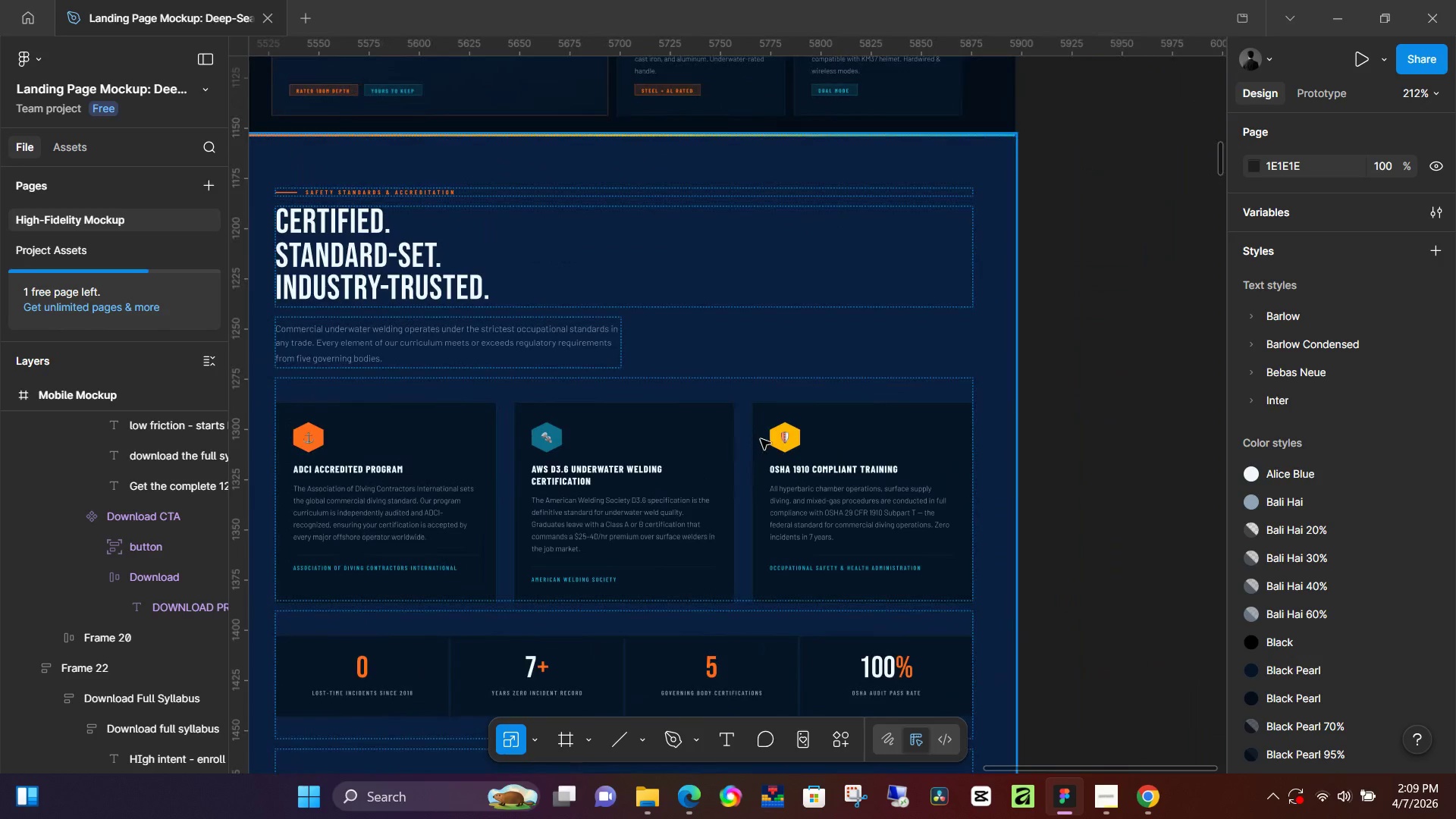 
hold_key(key=Space, duration=1.98)
 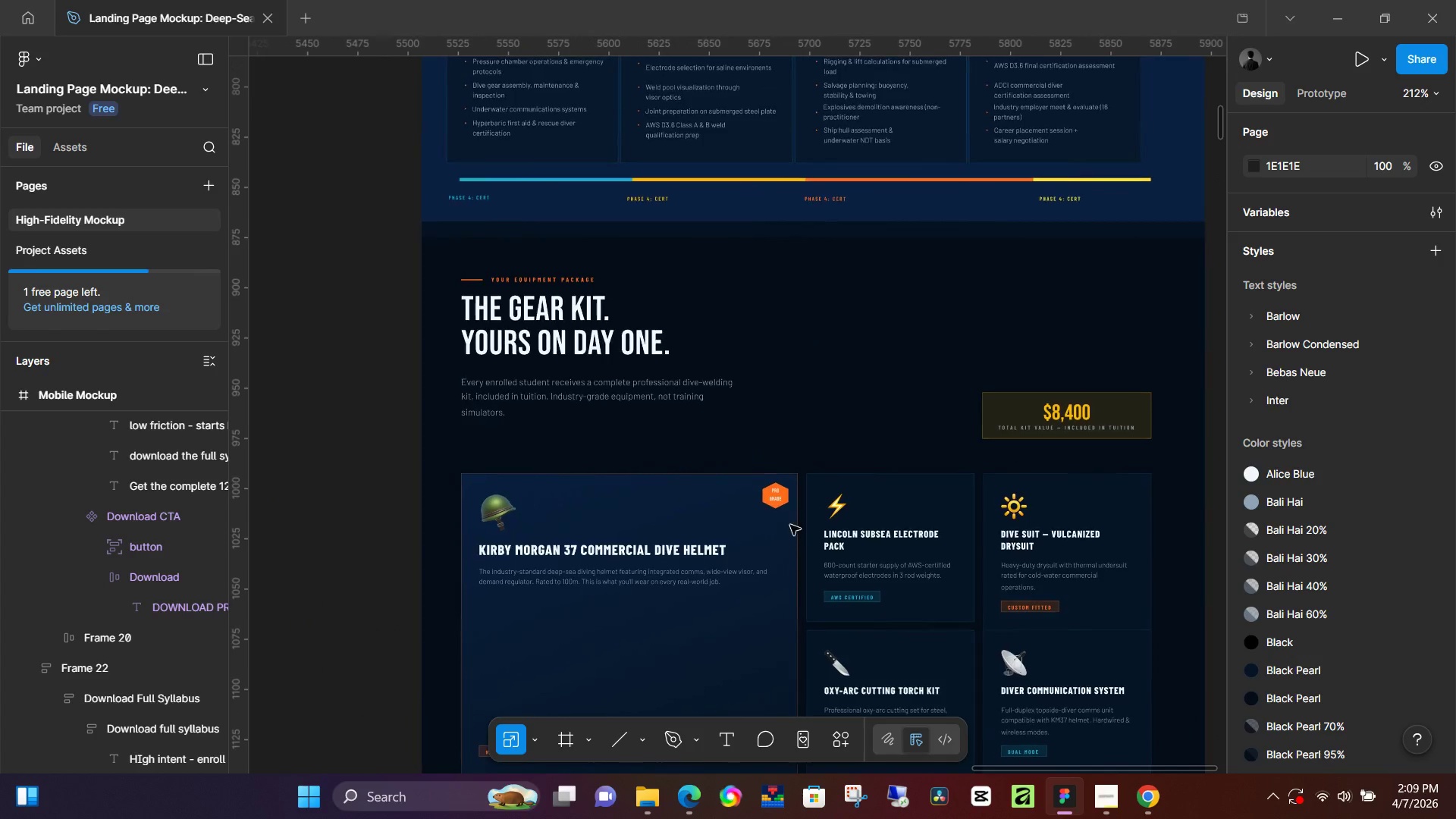 
scroll: coordinate [761, 439], scroll_direction: up, amount: 8.0
 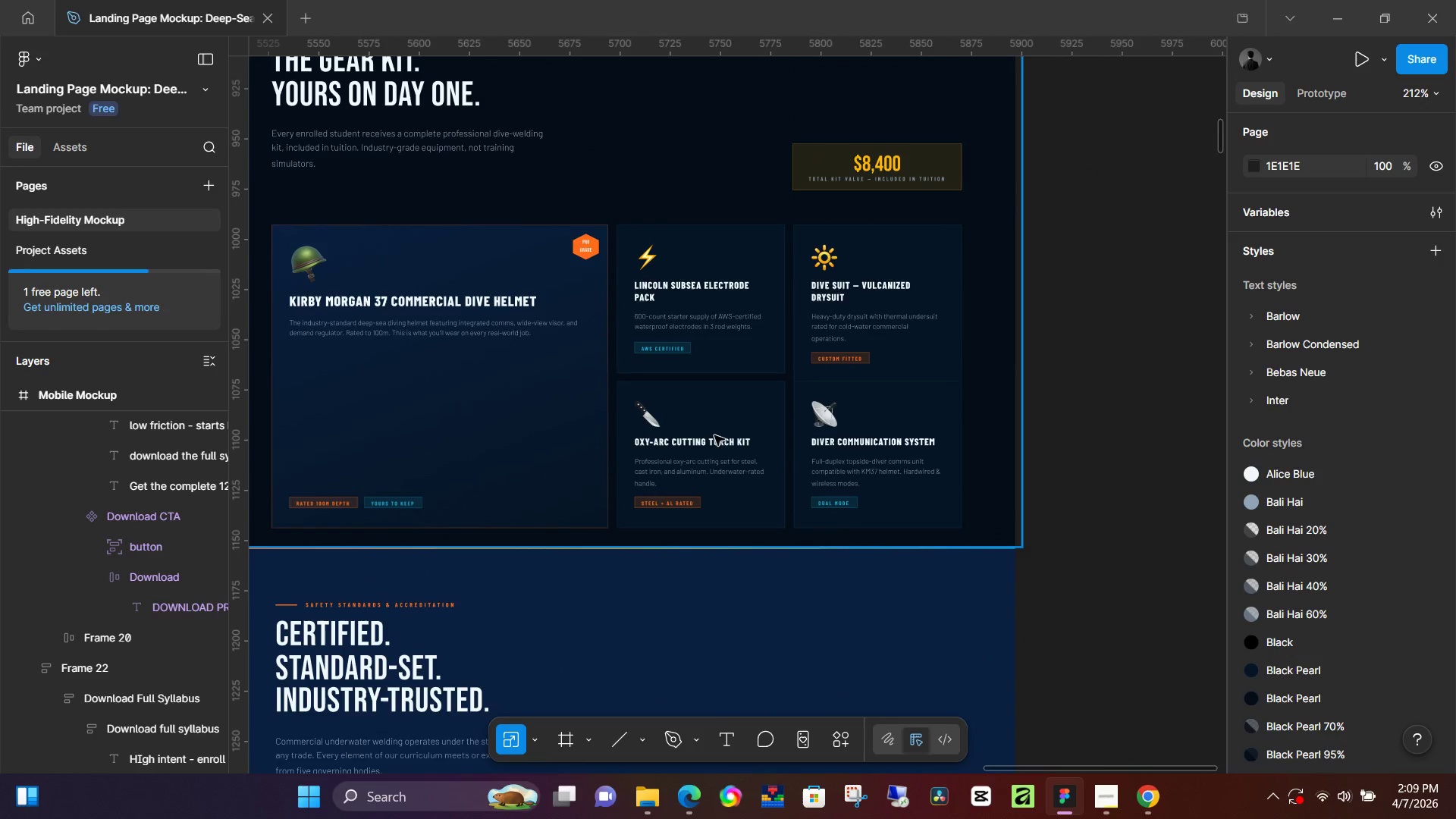 
hold_key(key=Space, duration=0.55)
 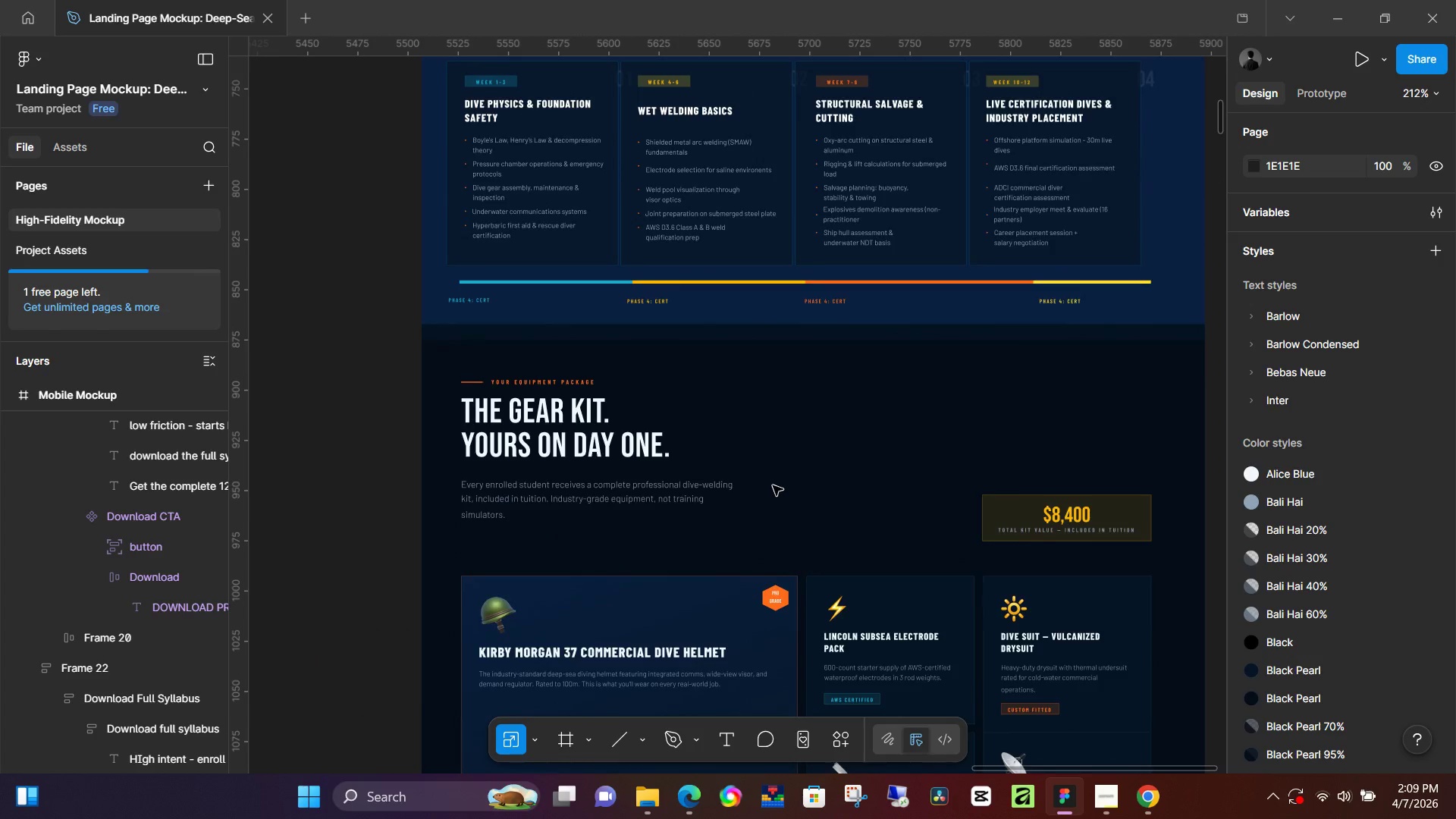 
left_click_drag(start_coordinate=[601, 284], to_coordinate=[790, 534])
 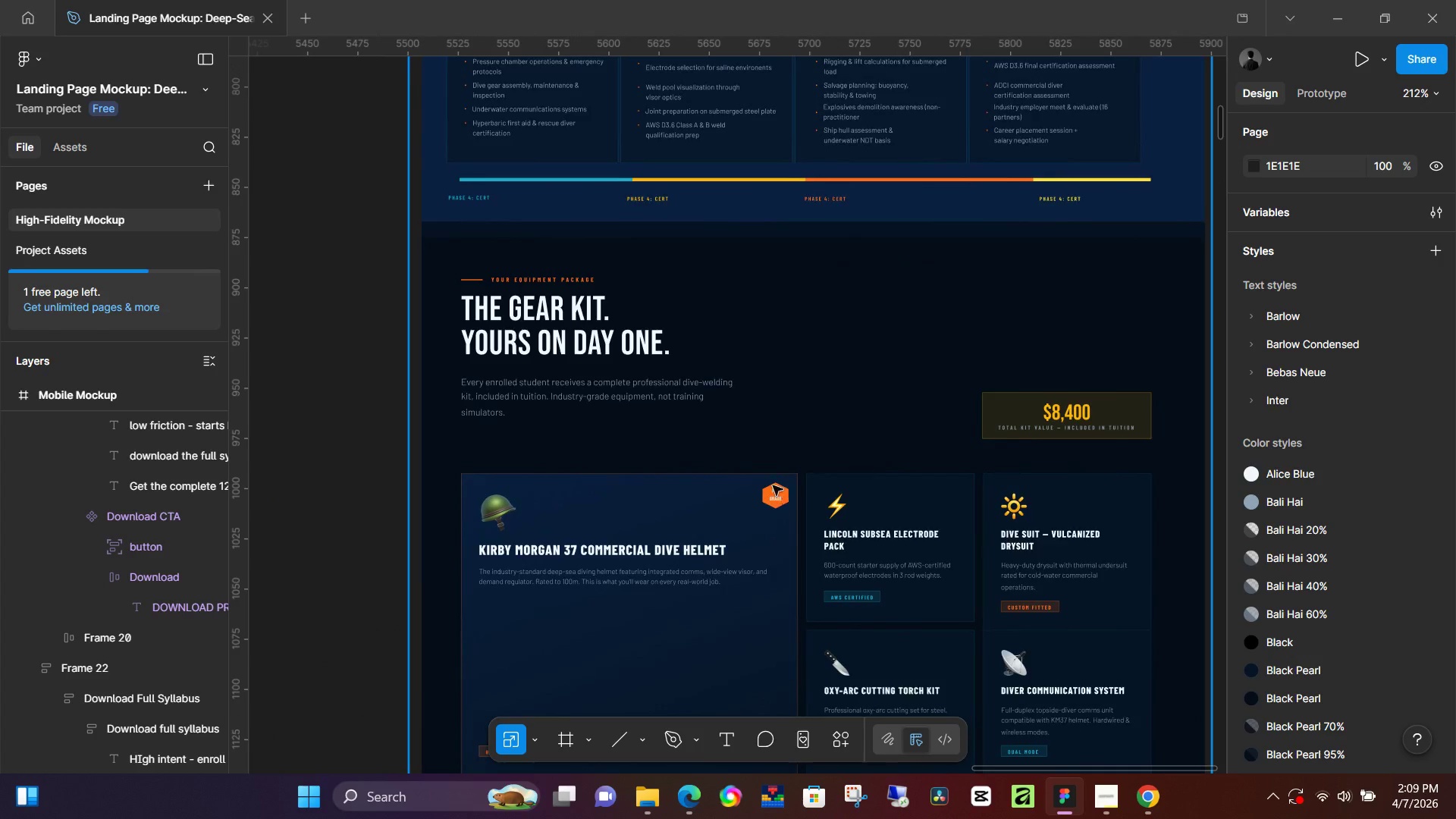 
scroll: coordinate [716, 417], scroll_direction: up, amount: 35.0
 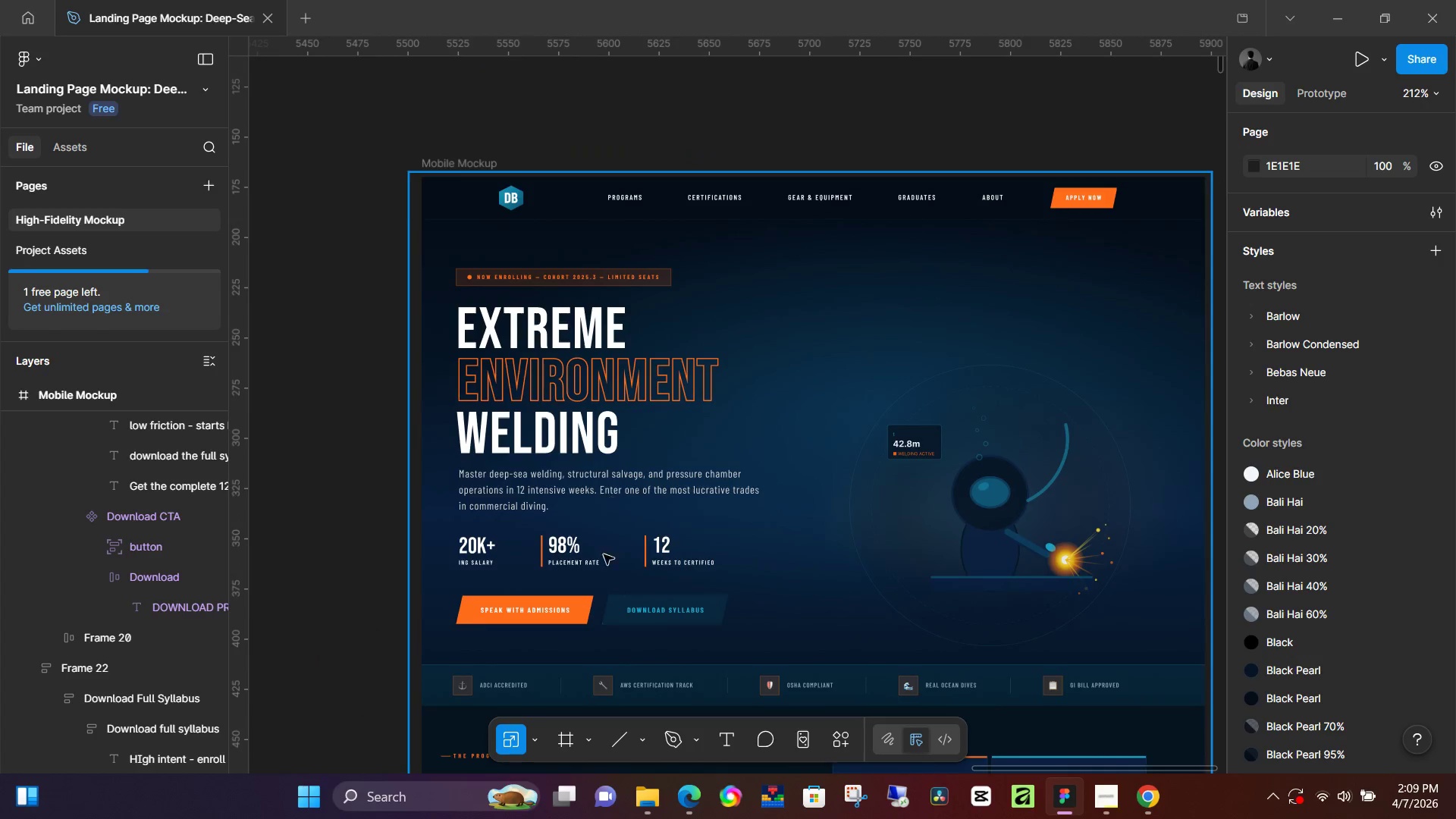 
hold_key(key=ControlLeft, duration=1.5)
scroll: coordinate [576, 621], scroll_direction: up, amount: 5.0
 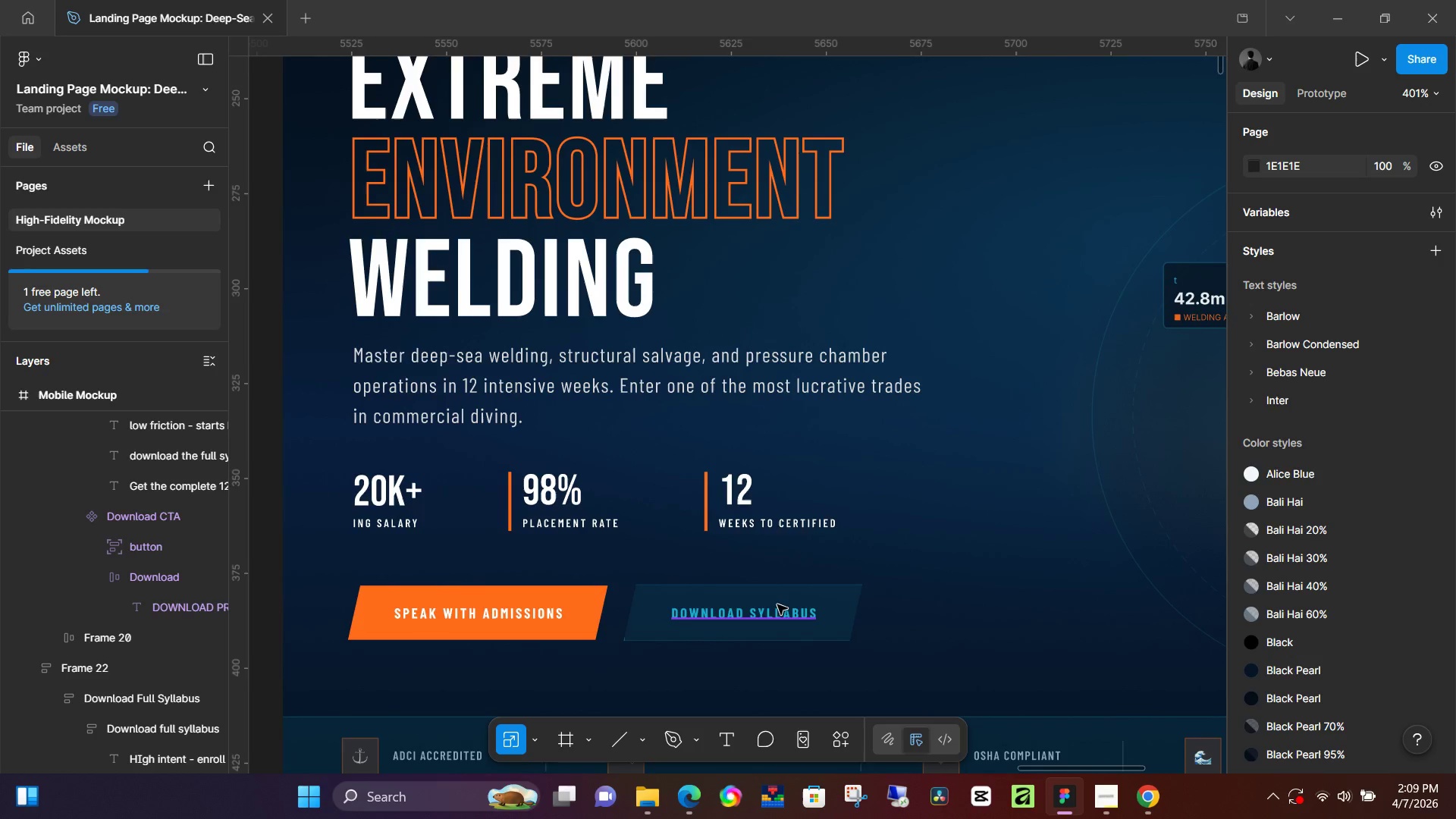 
hold_key(key=ControlLeft, duration=1.5)
scroll: coordinate [853, 600], scroll_direction: down, amount: 4.0
 